 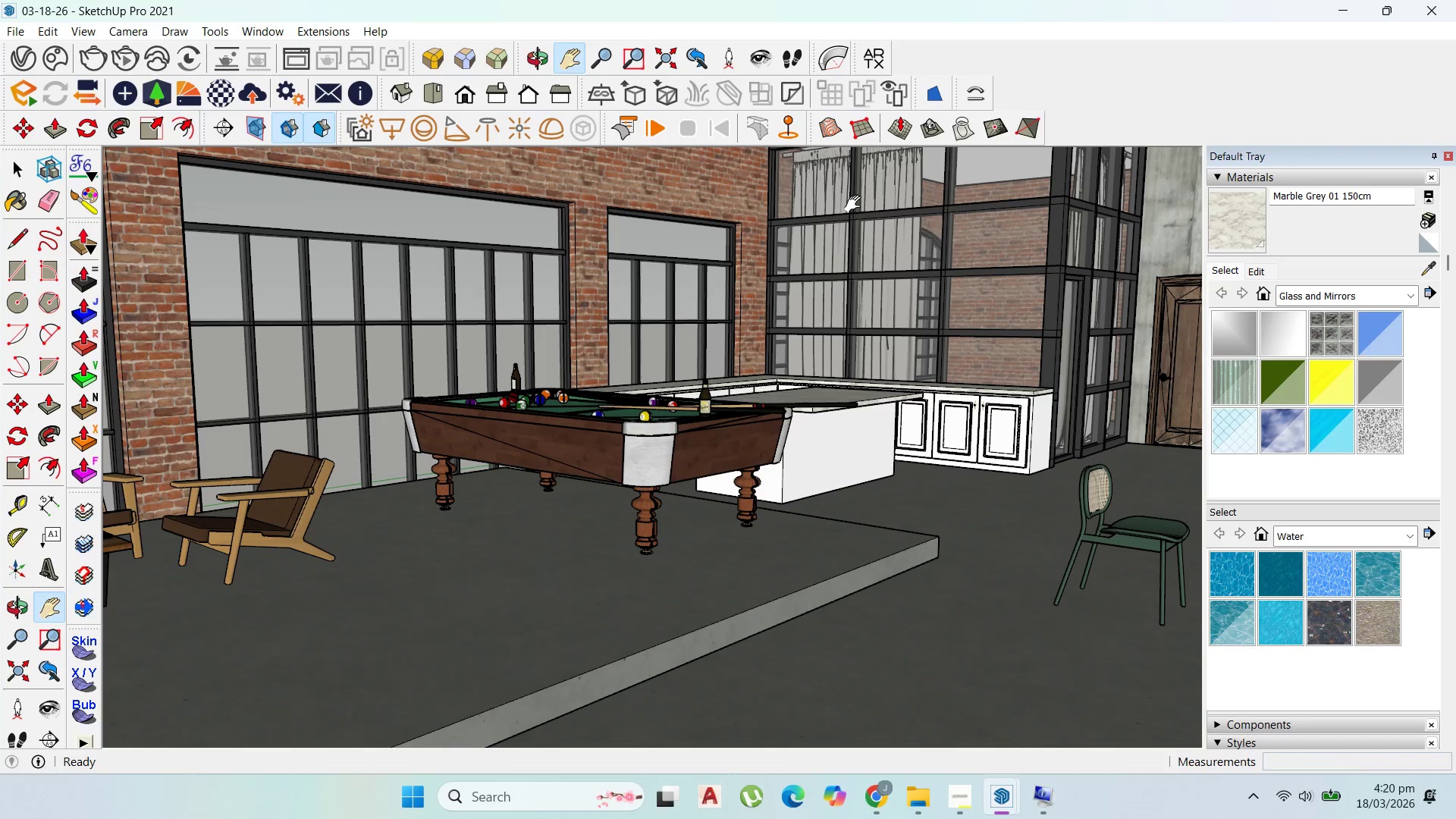 
scroll: coordinate [687, 383], scroll_direction: down, amount: 3.0
 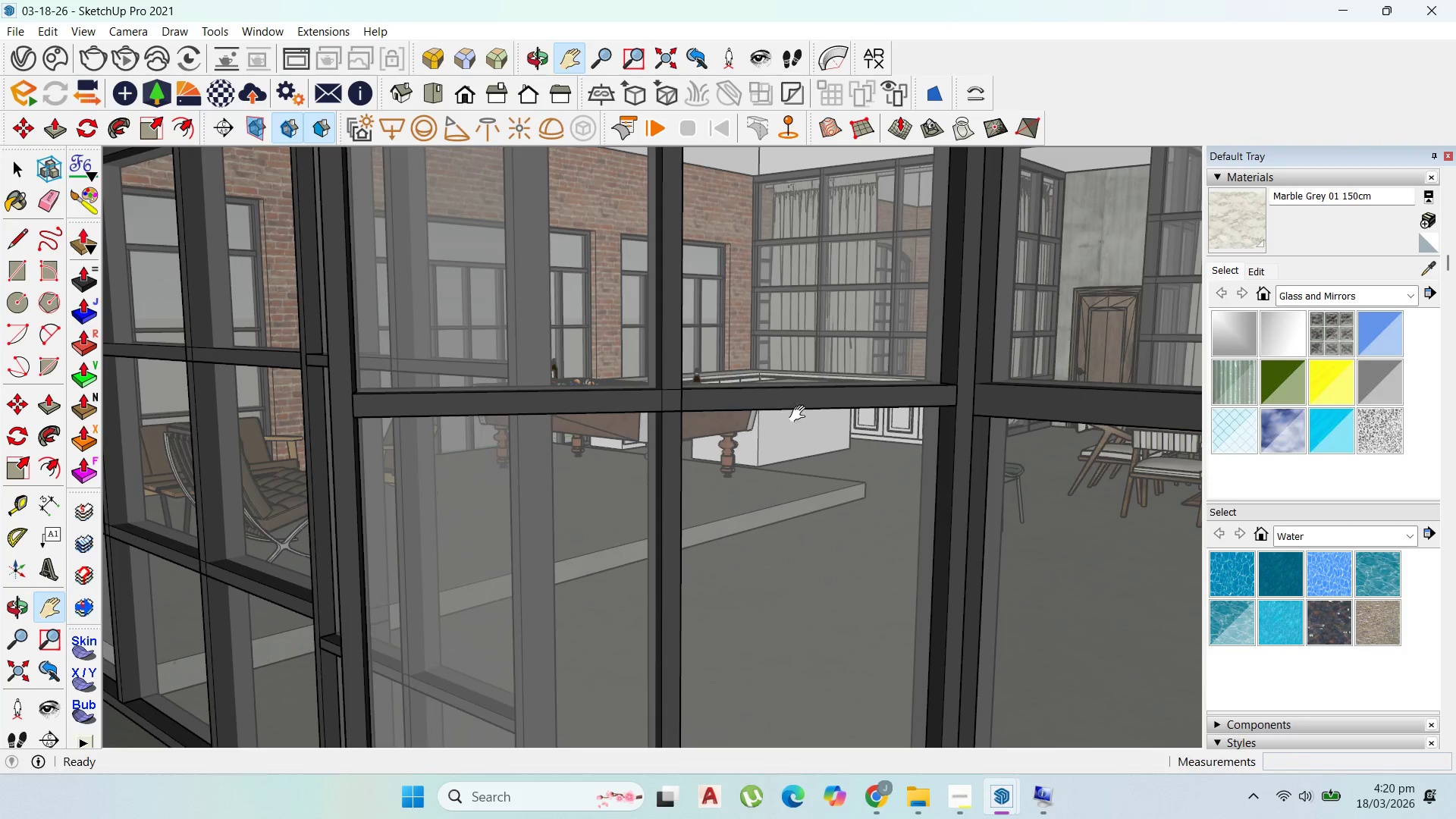 
scroll: coordinate [859, 400], scroll_direction: up, amount: 30.0
 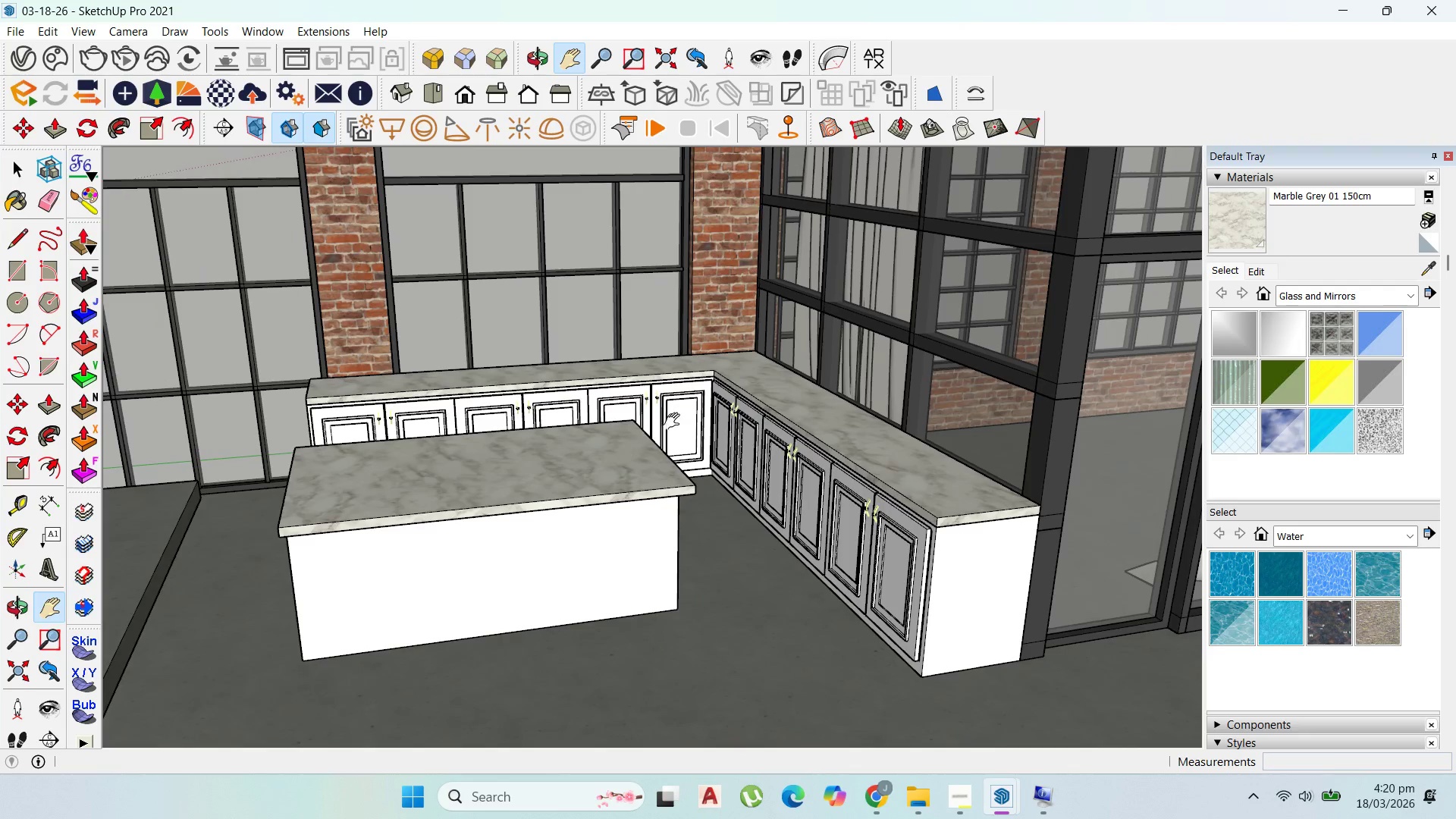 
scroll: coordinate [880, 490], scroll_direction: down, amount: 46.0
 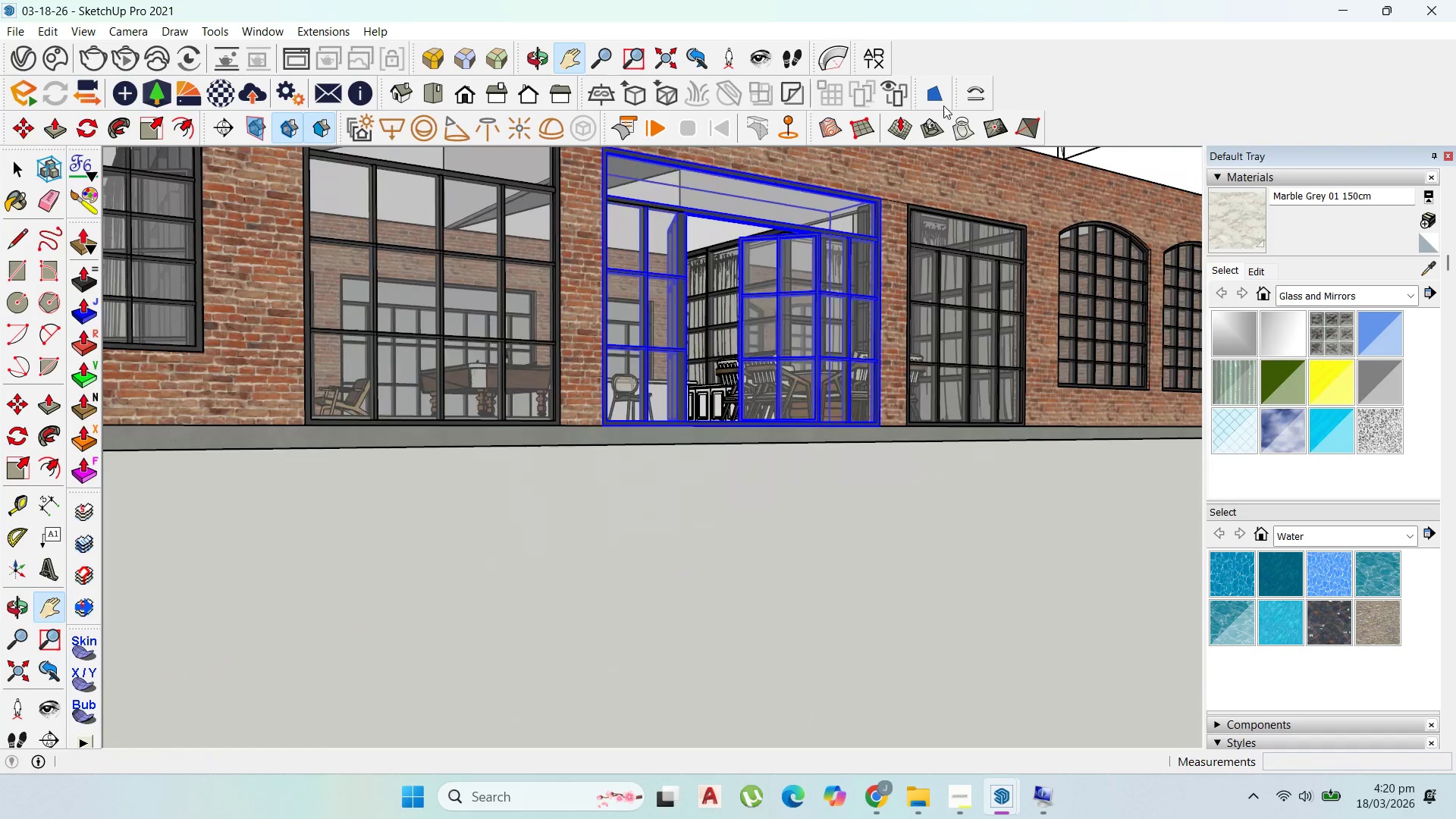 
scroll: coordinate [1182, 388], scroll_direction: up, amount: 6.0
 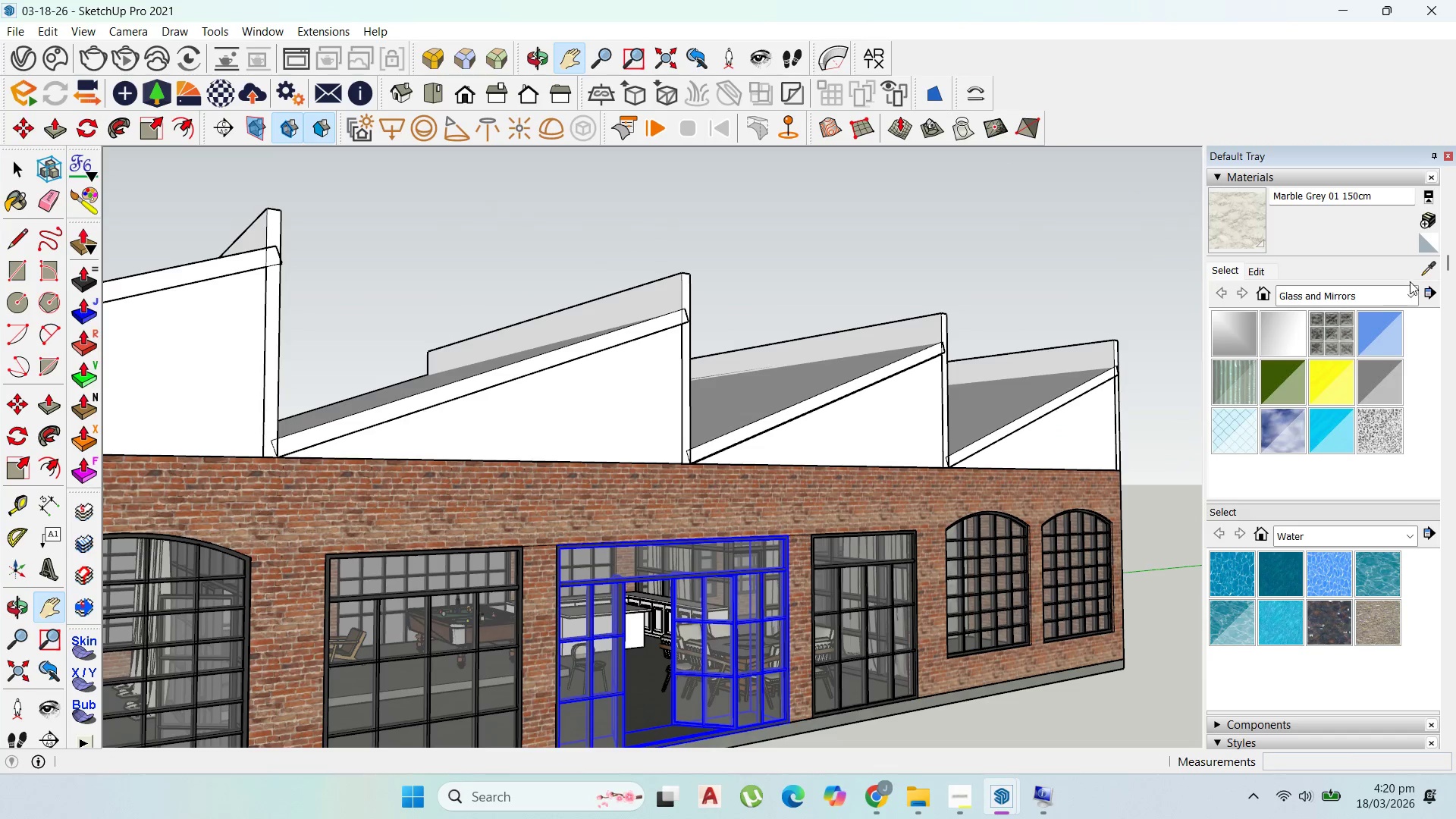 
left_click([1429, 269])
 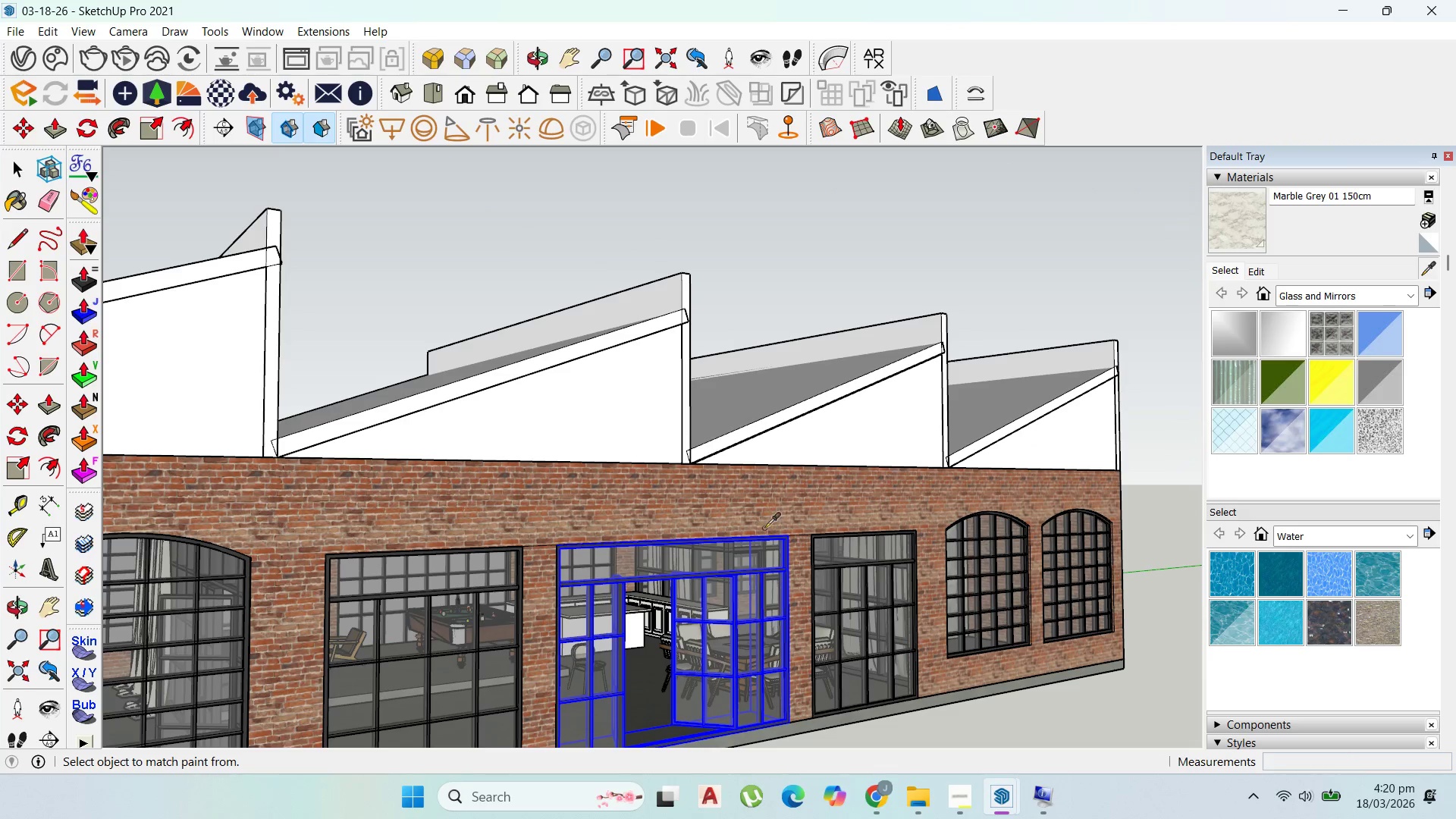 
left_click([761, 507])
 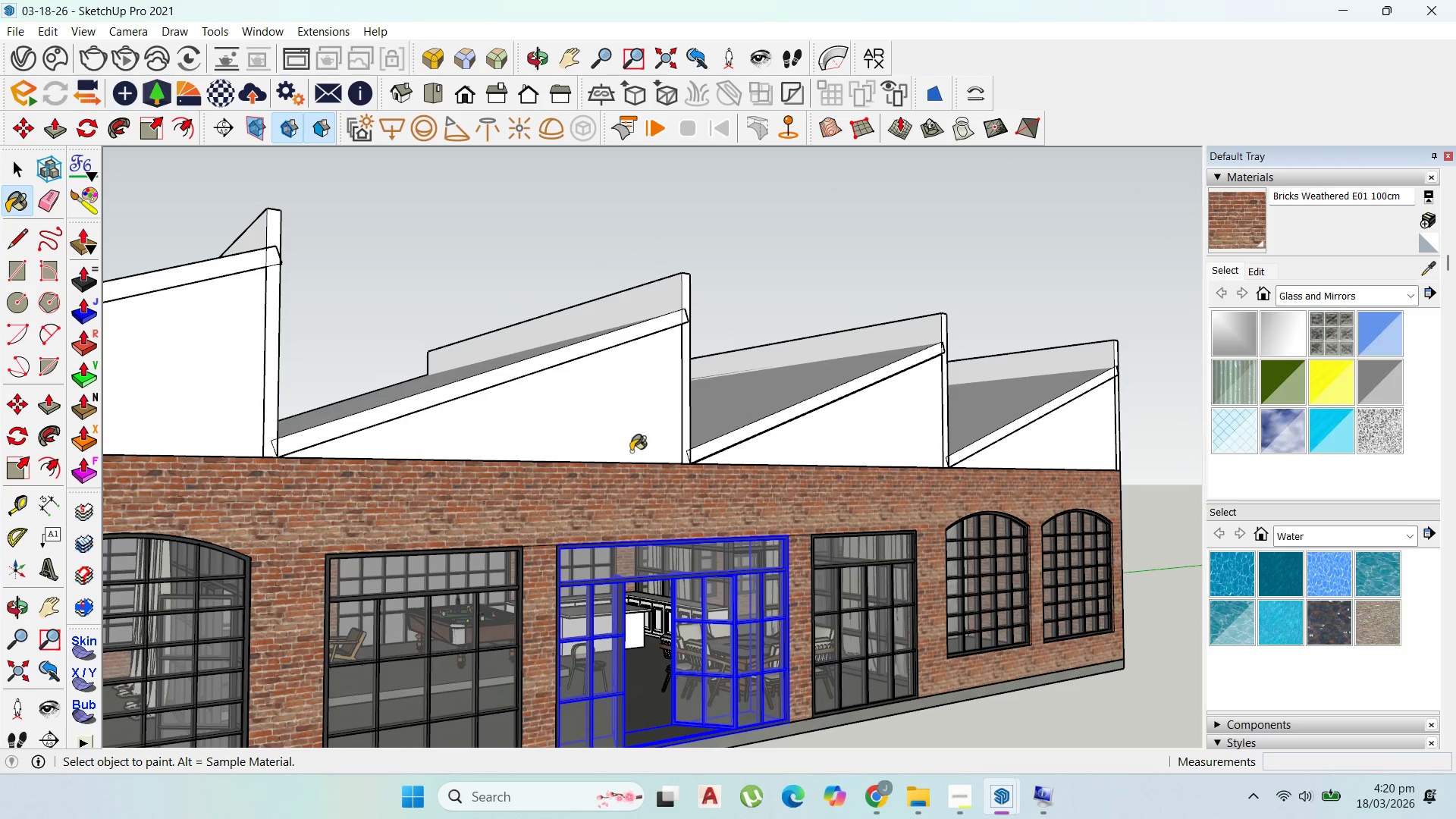 
left_click([631, 449])
 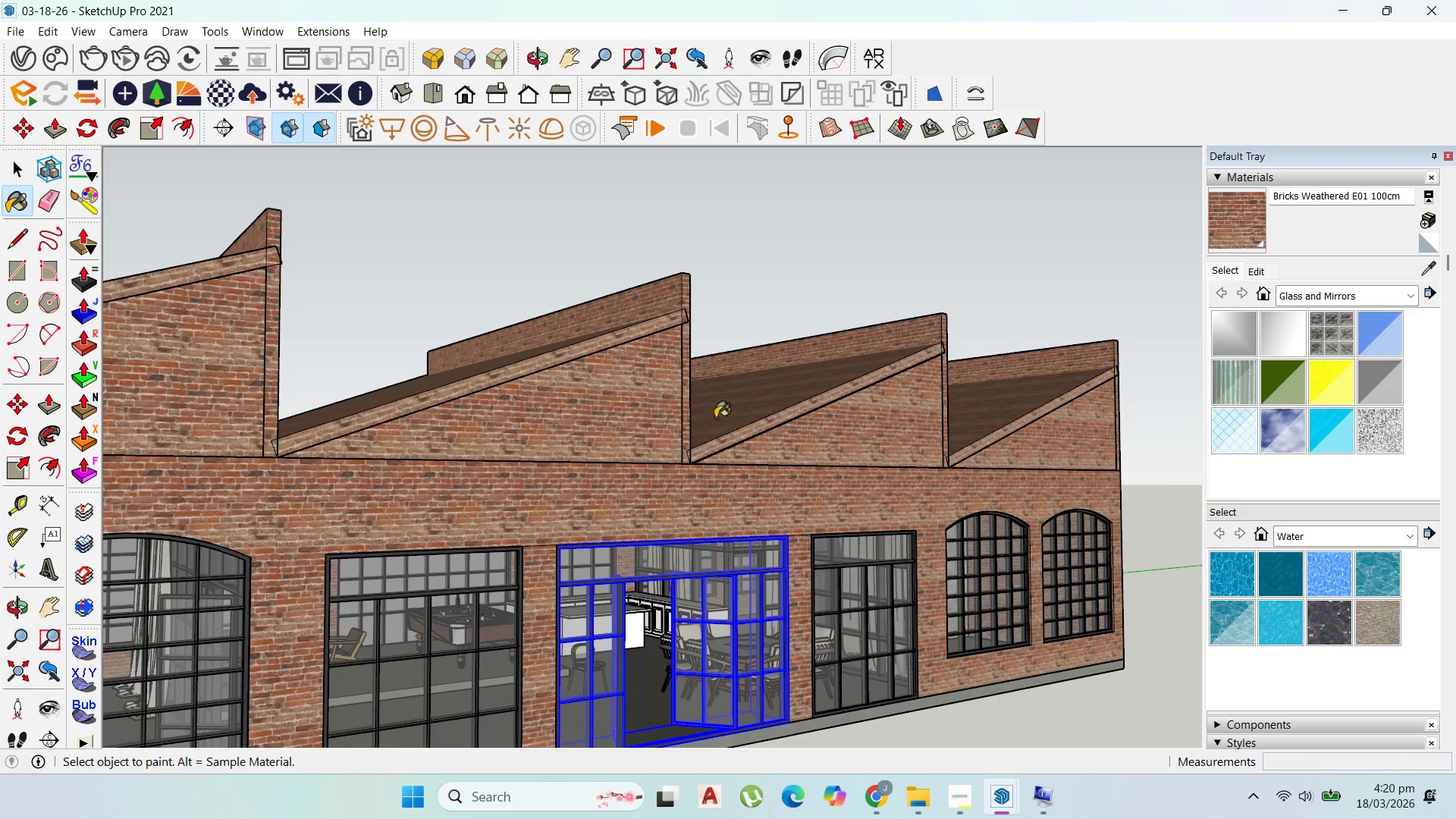 
scroll: coordinate [787, 436], scroll_direction: down, amount: 4.0
 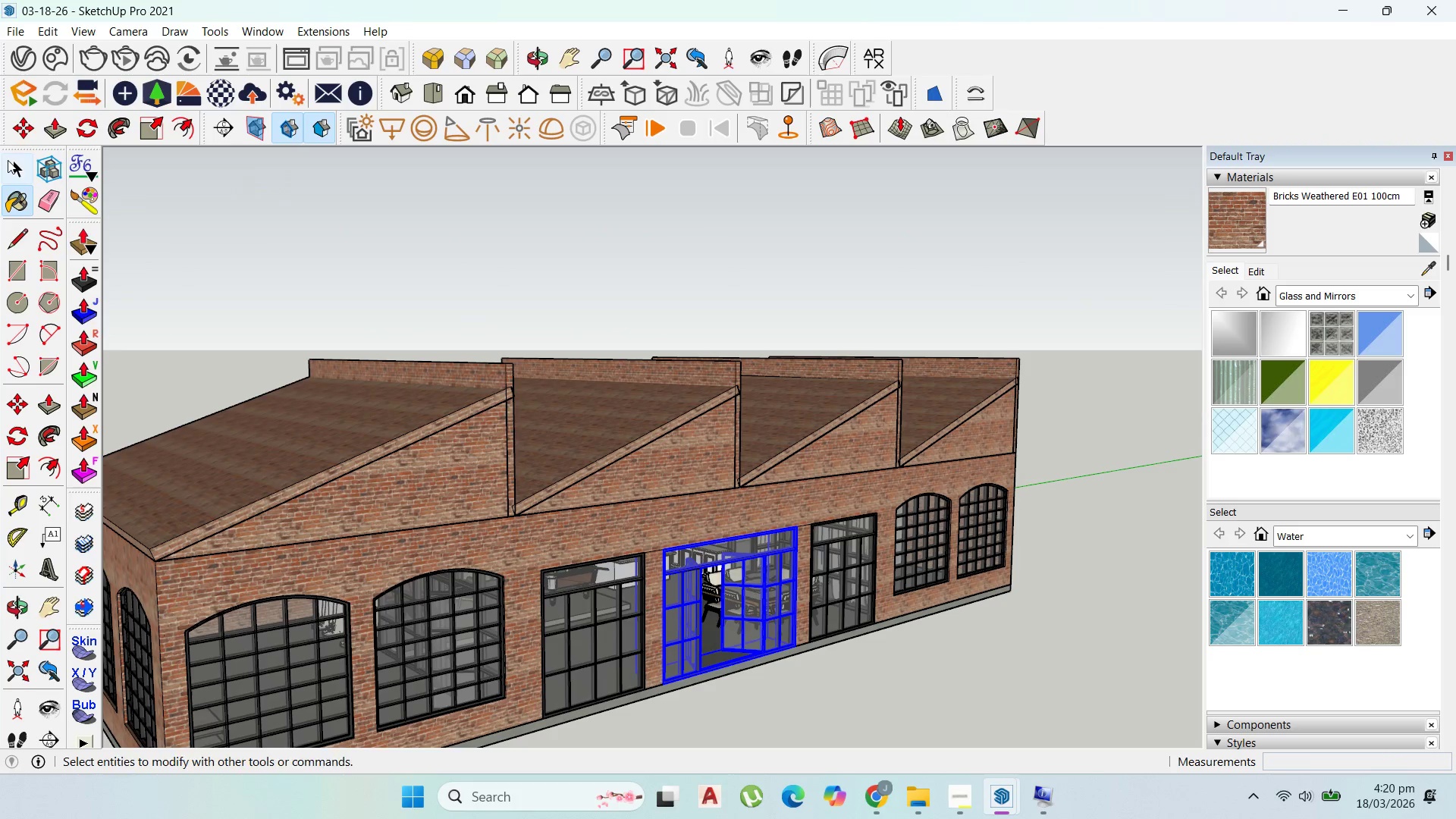 
left_click([20, 170])
 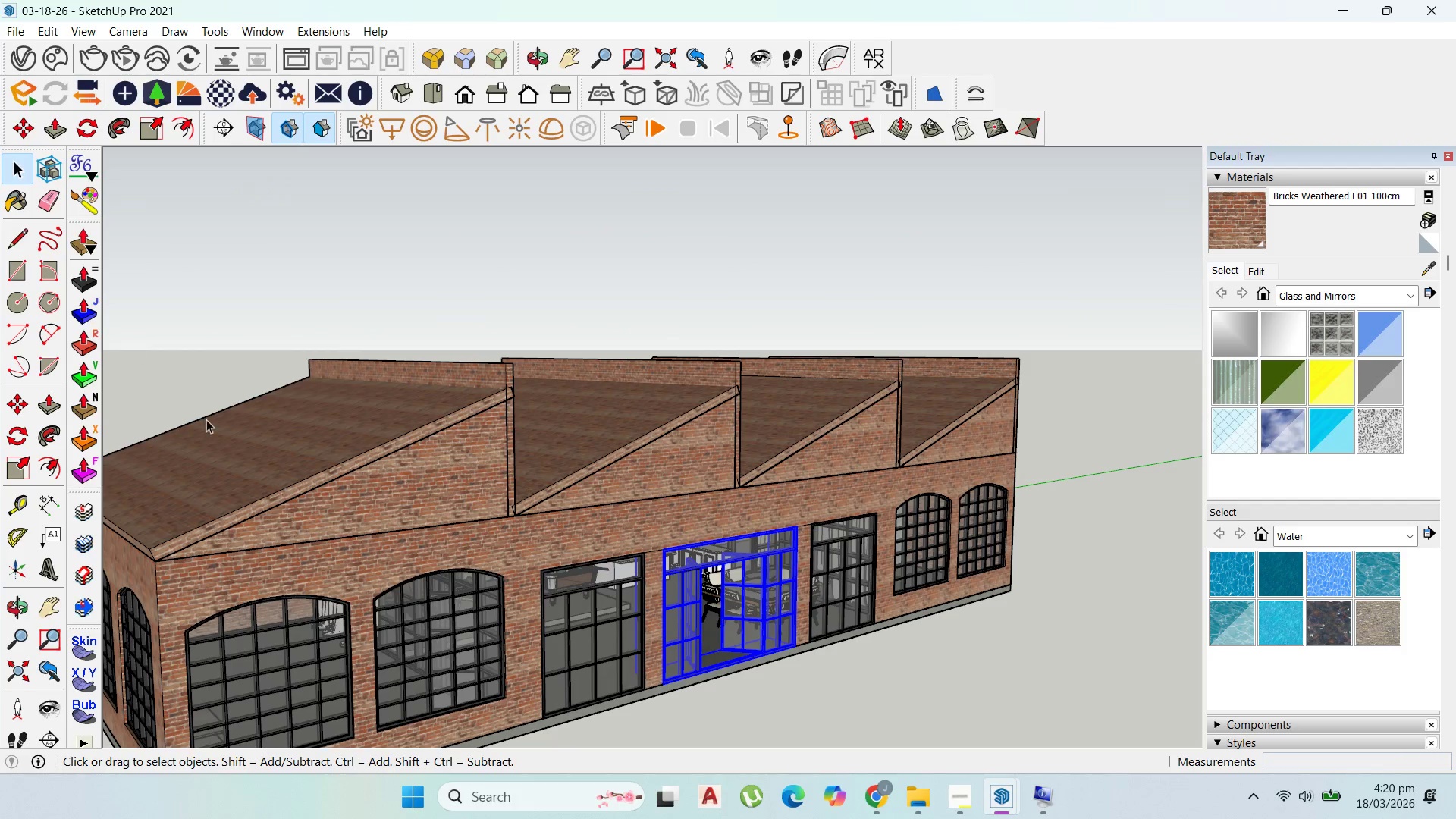 
double_click([274, 436])
 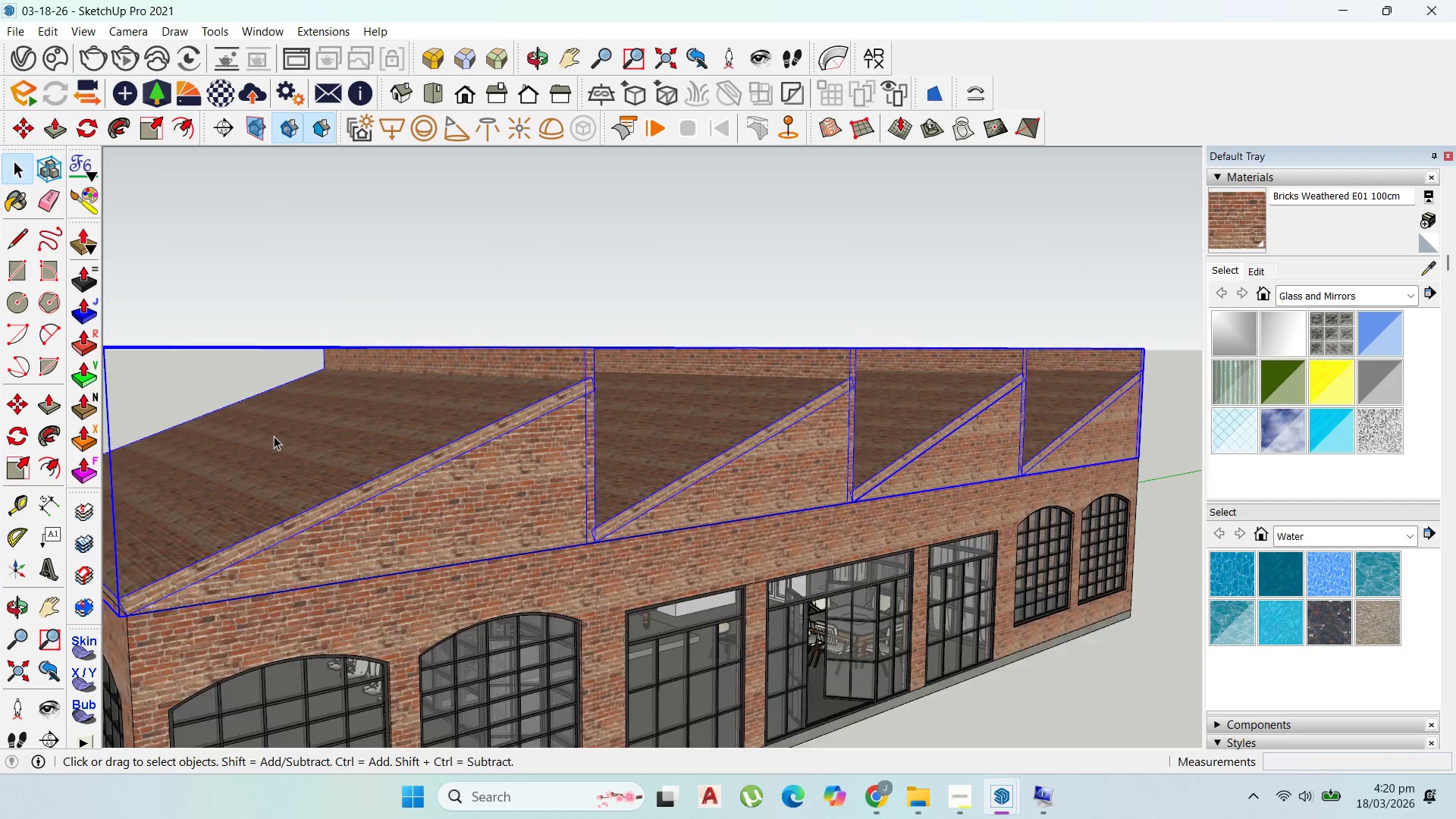 
scroll: coordinate [237, 422], scroll_direction: up, amount: 2.0
 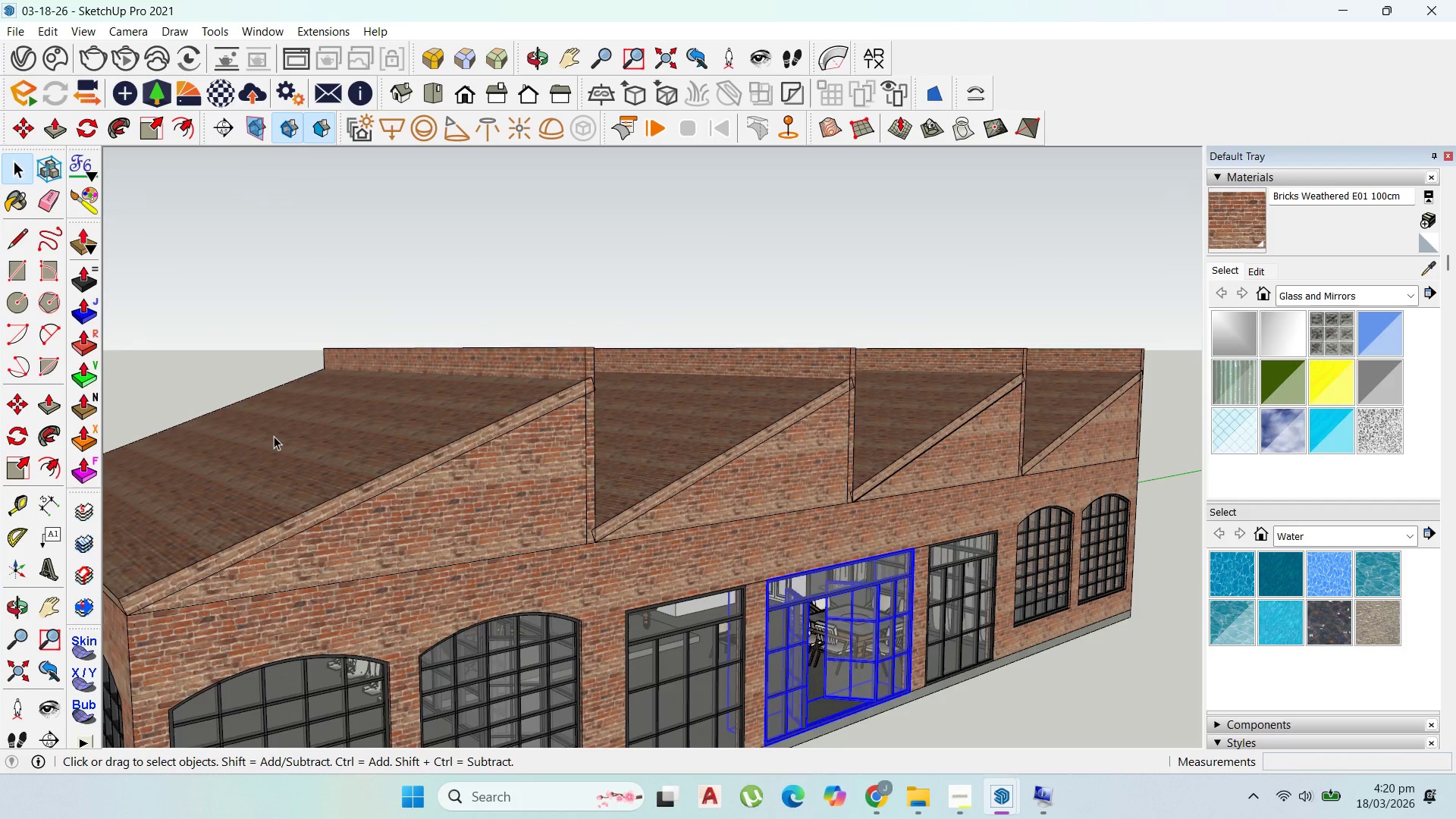 
triple_click([274, 436])
 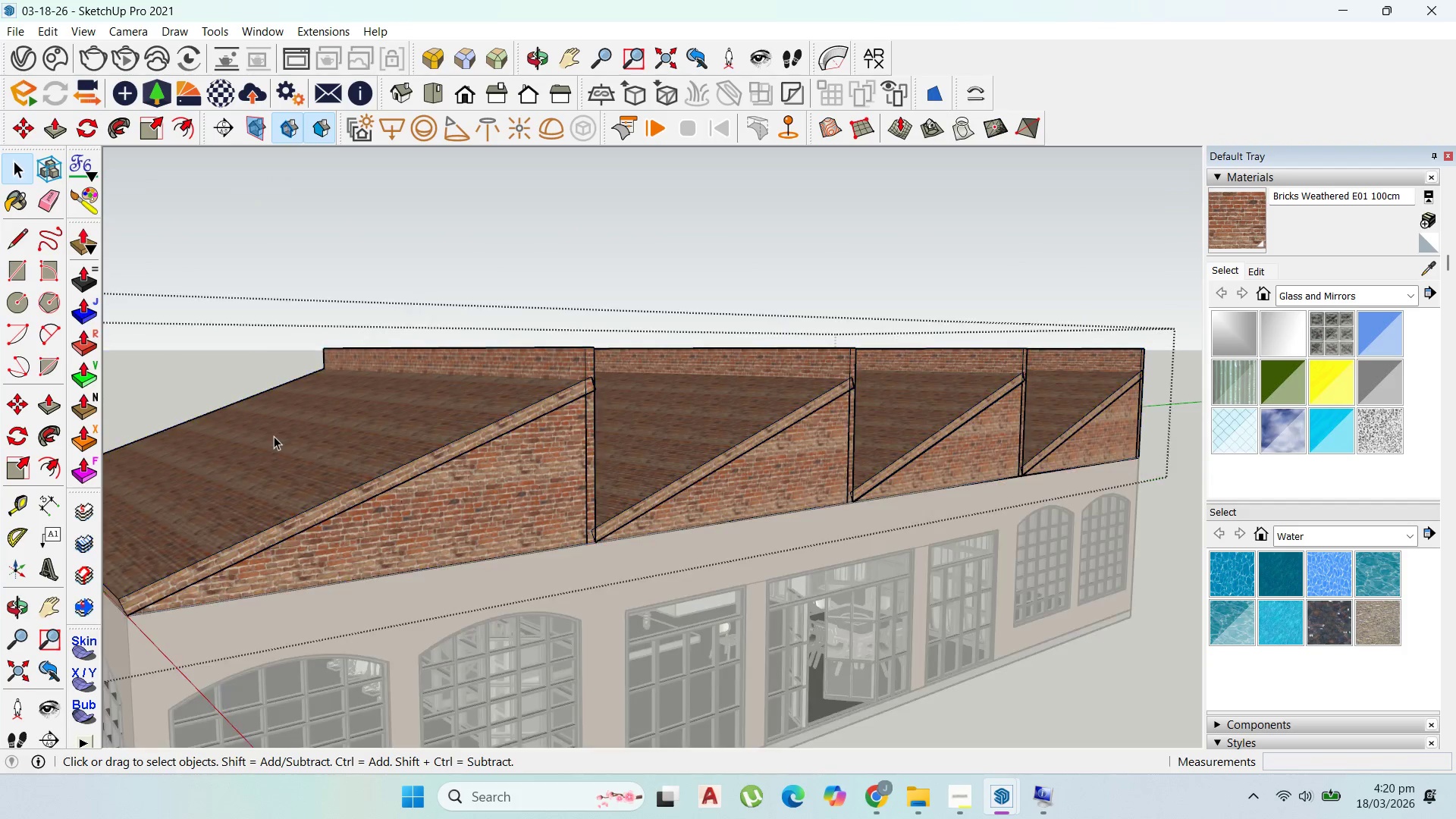 
triple_click([274, 436])
 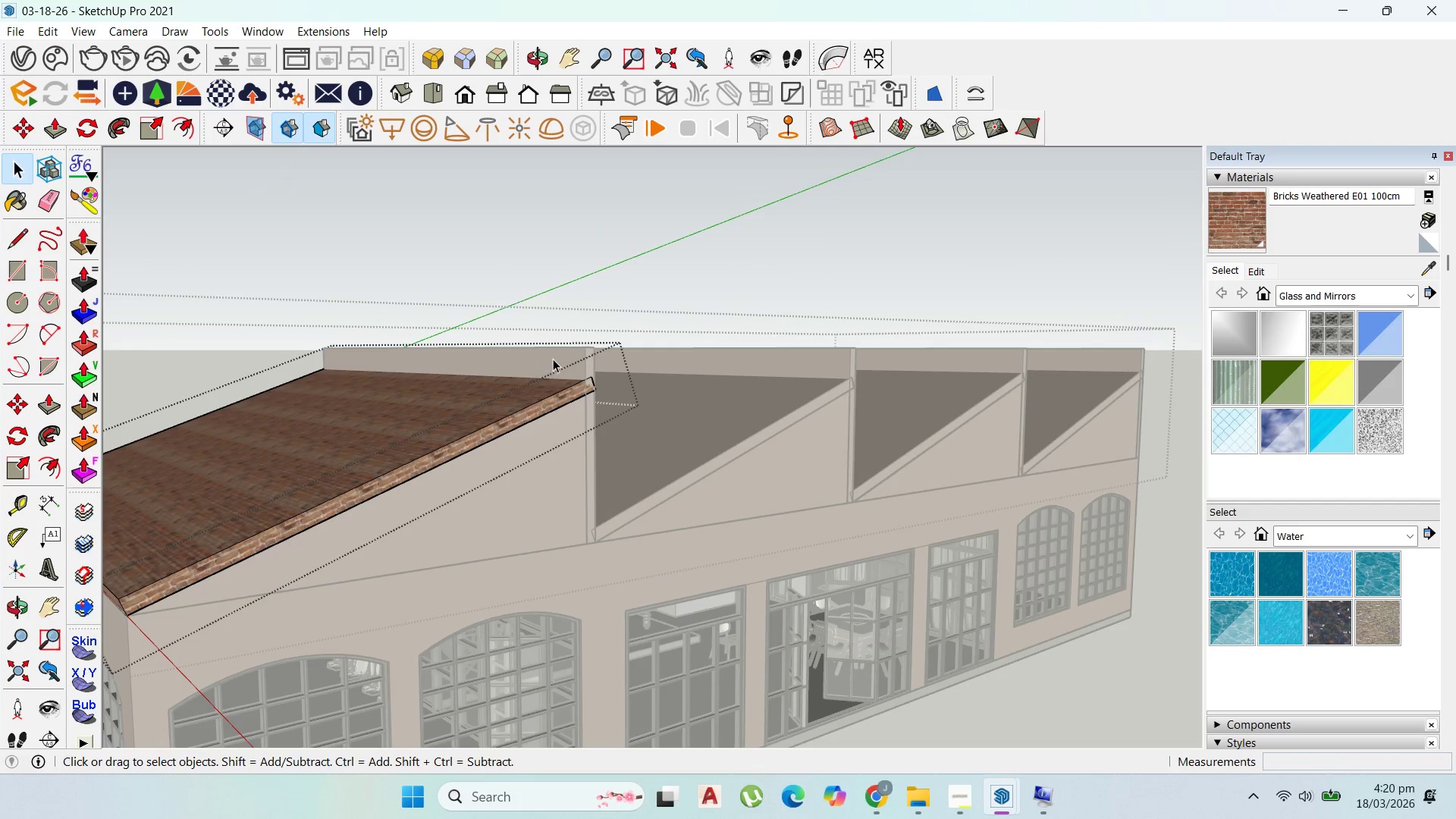 
left_click([633, 266])
 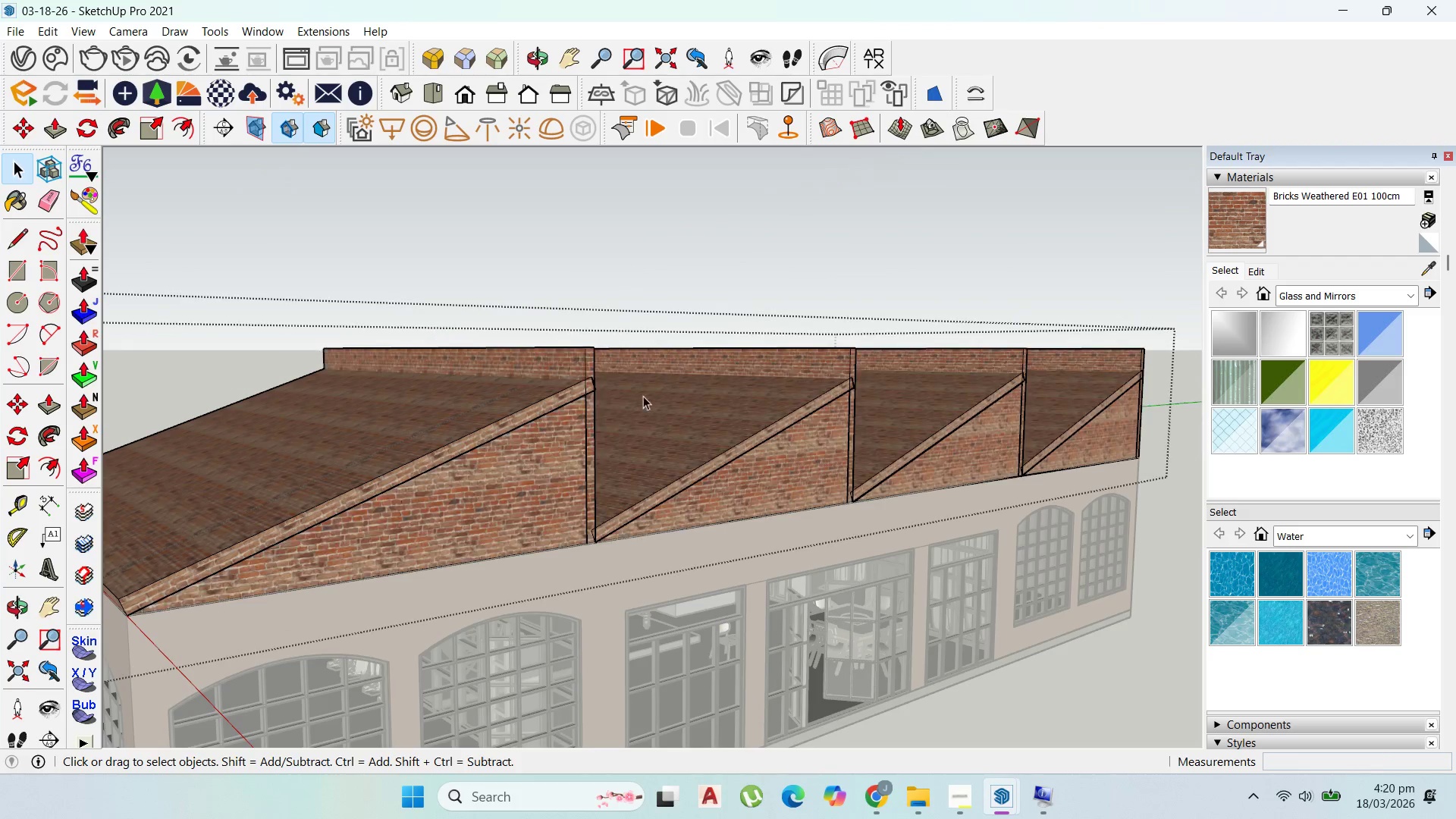 
scroll: coordinate [747, 519], scroll_direction: up, amount: 24.0
 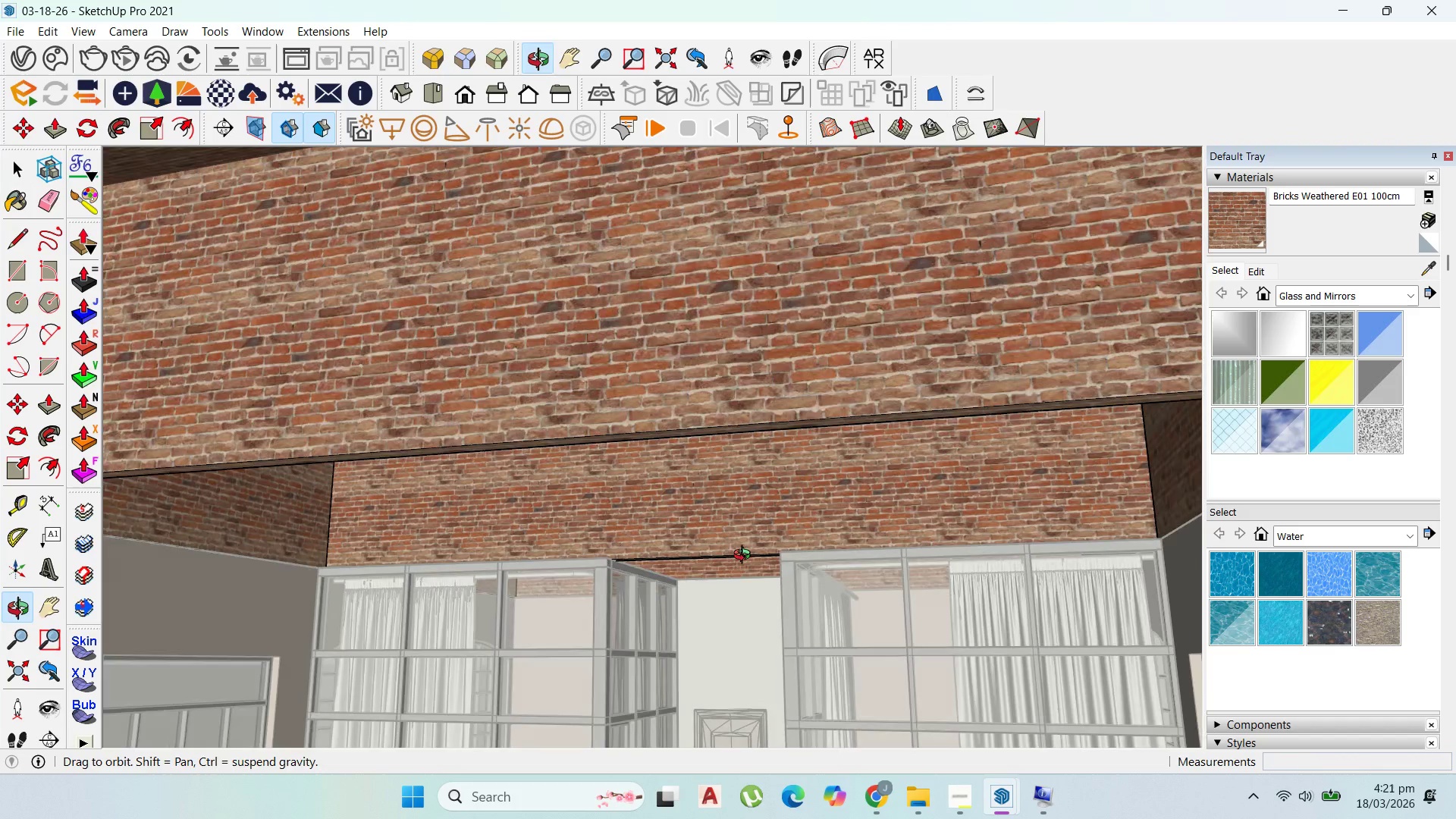 
key(Escape)
 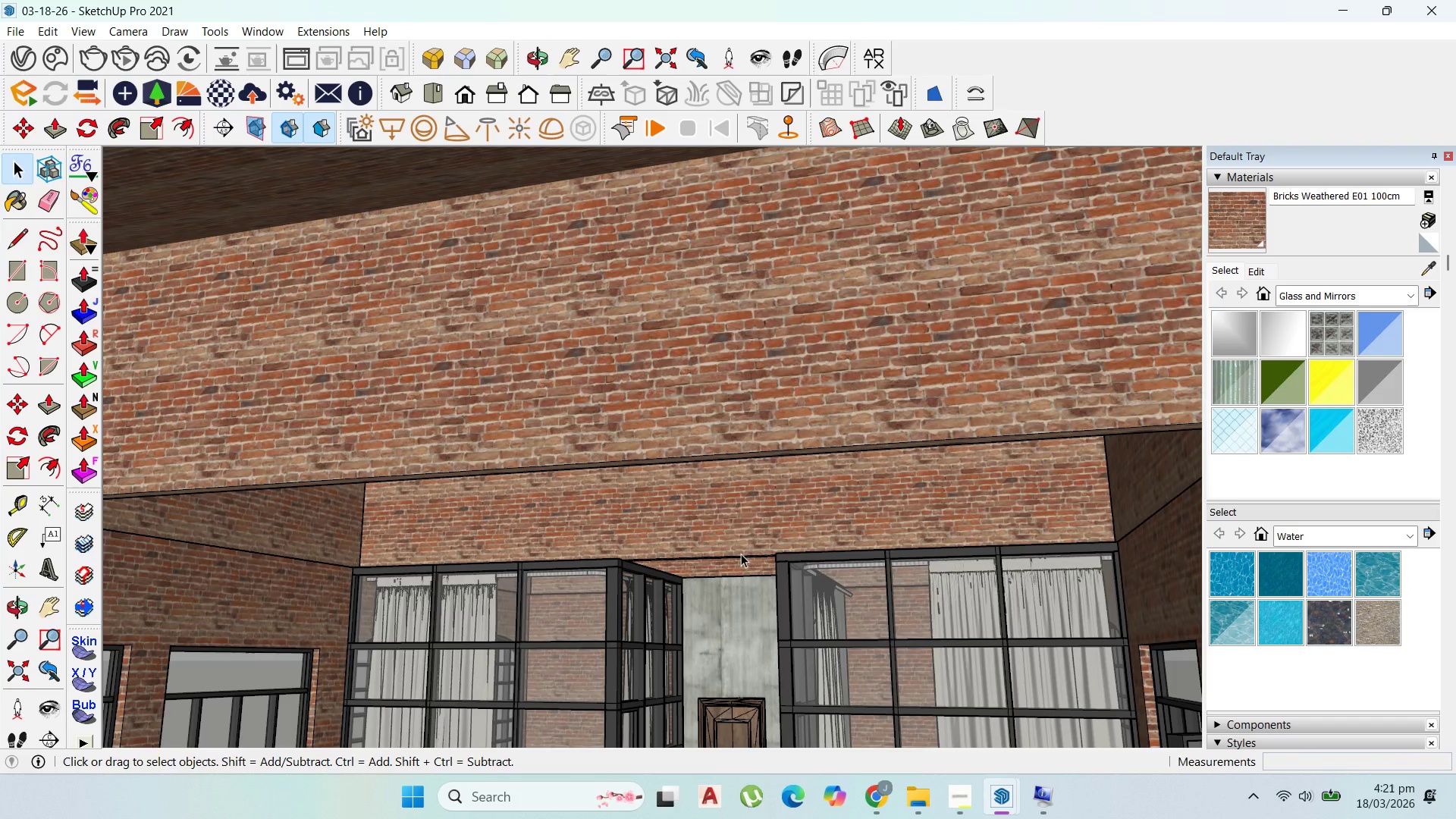 
scroll: coordinate [743, 557], scroll_direction: down, amount: 1.0
 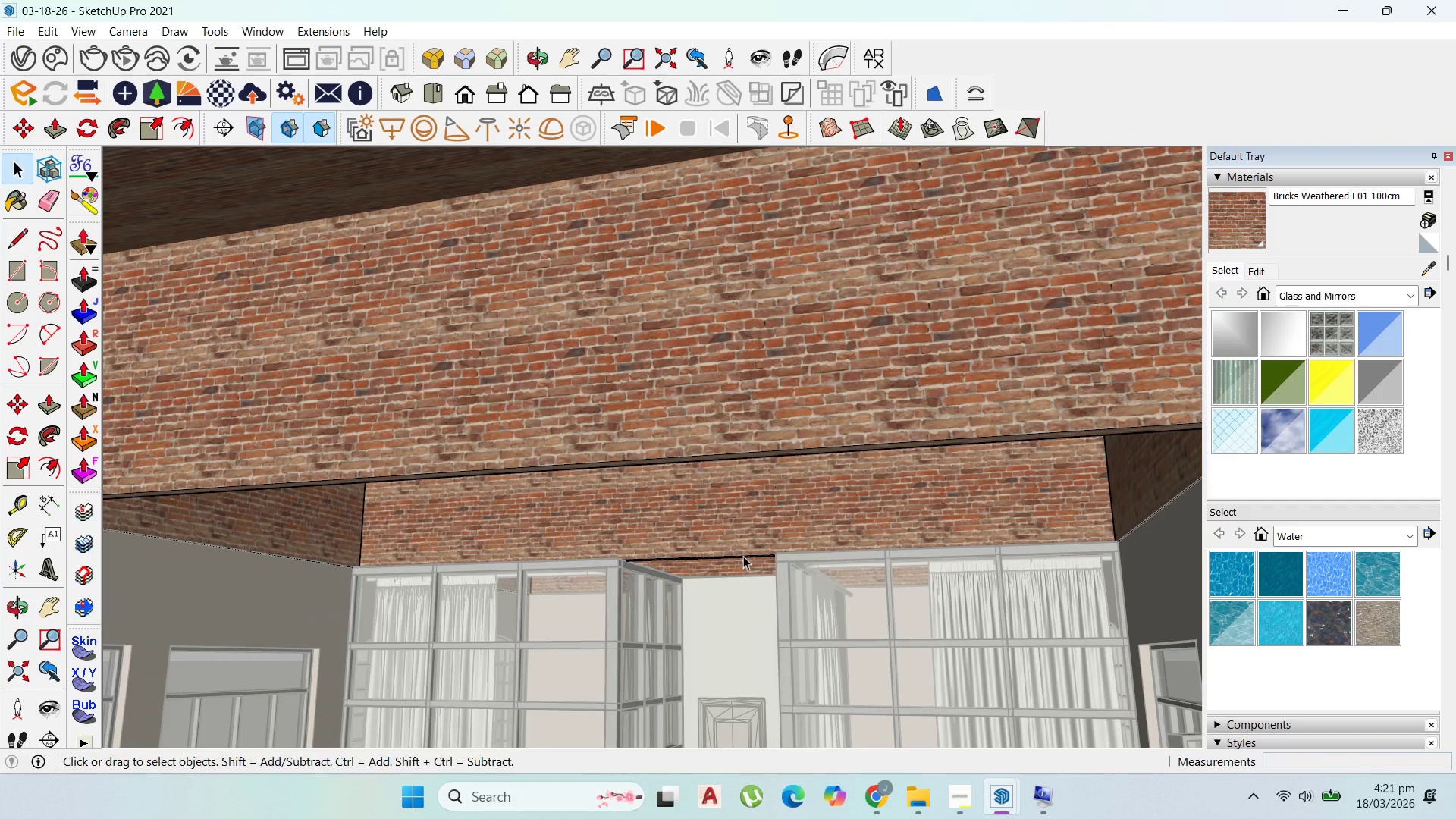 
key(Escape)
 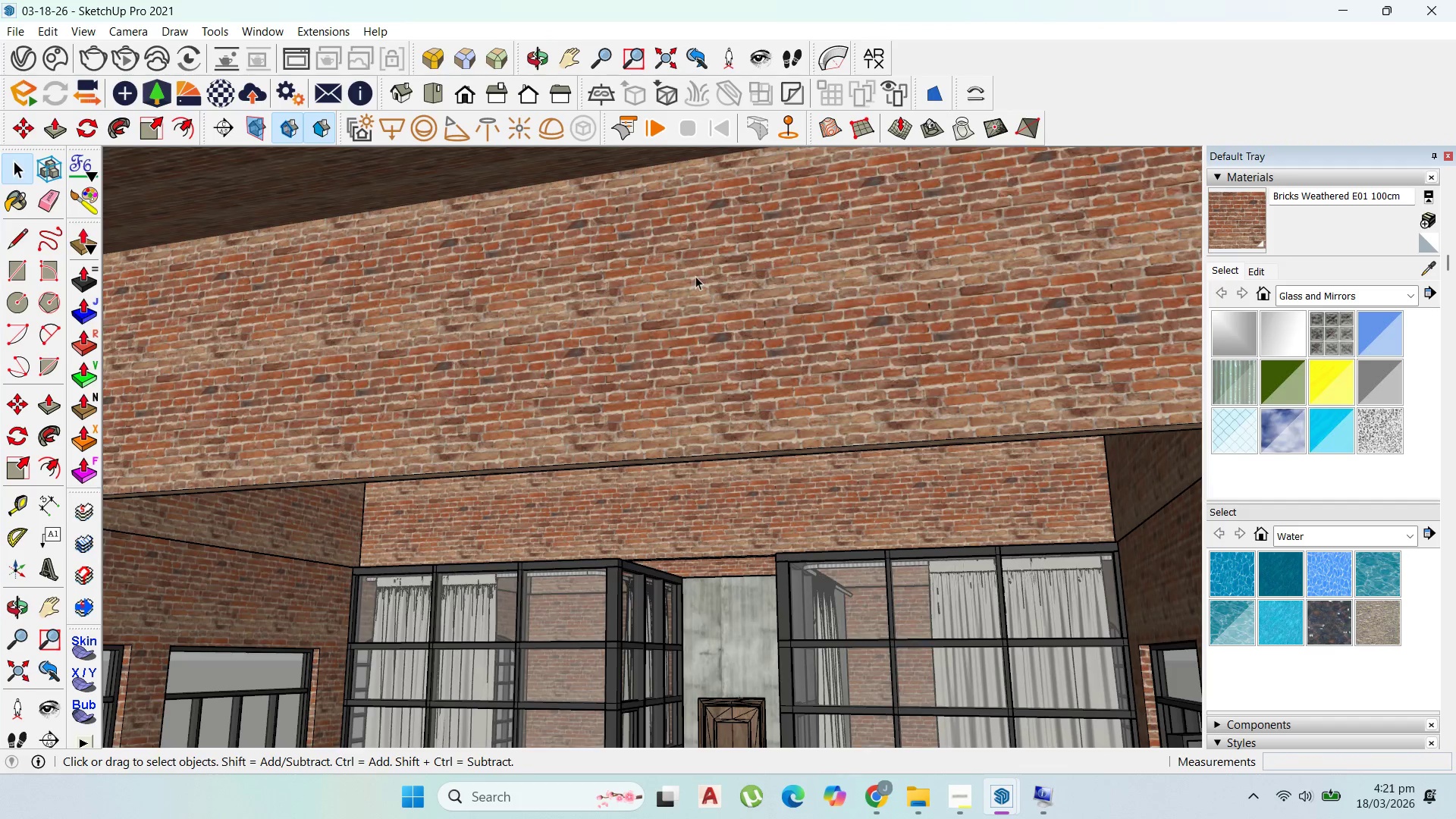 
scroll: coordinate [714, 265], scroll_direction: down, amount: 18.0
 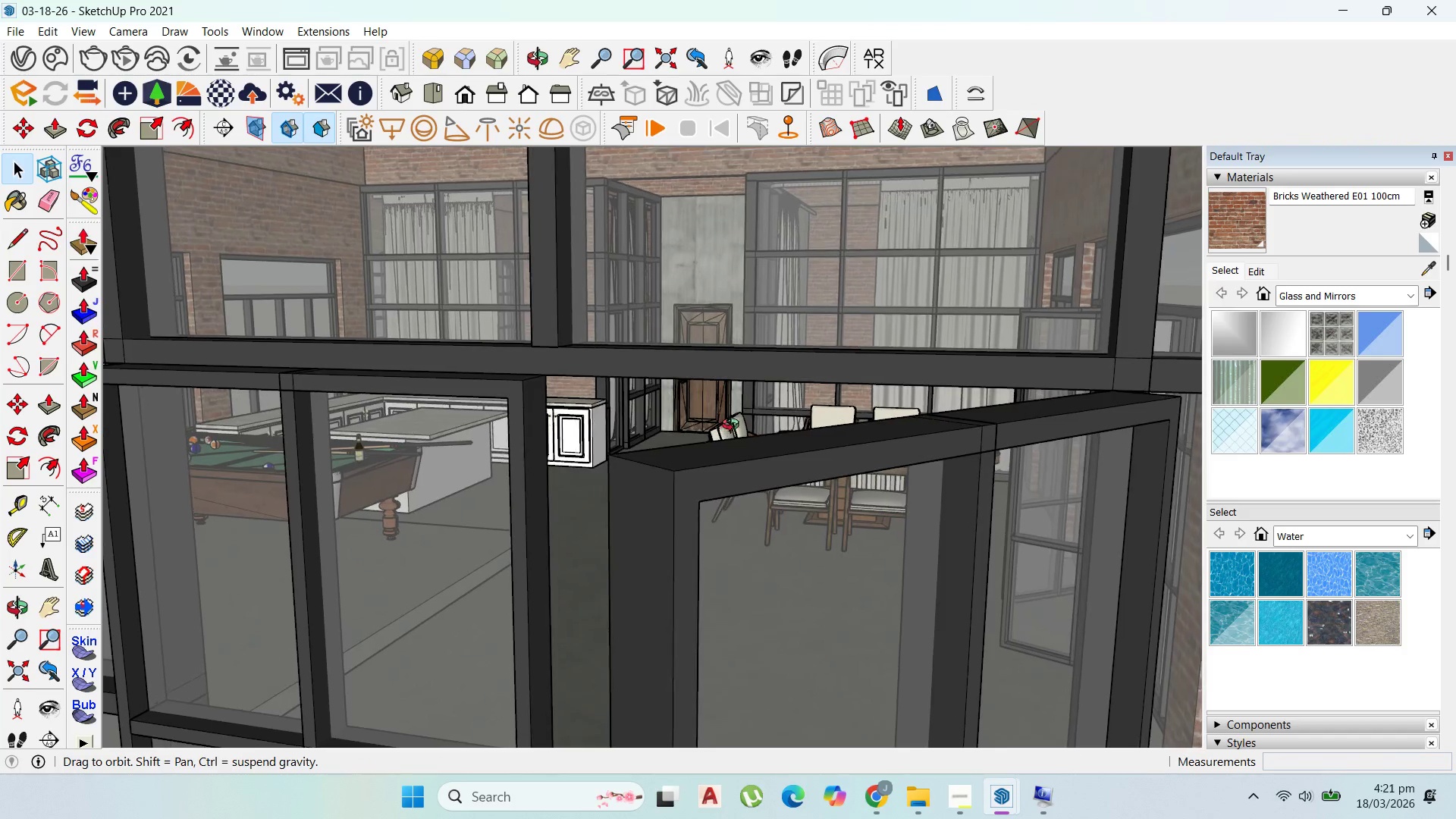 
scroll: coordinate [439, 430], scroll_direction: up, amount: 25.0
 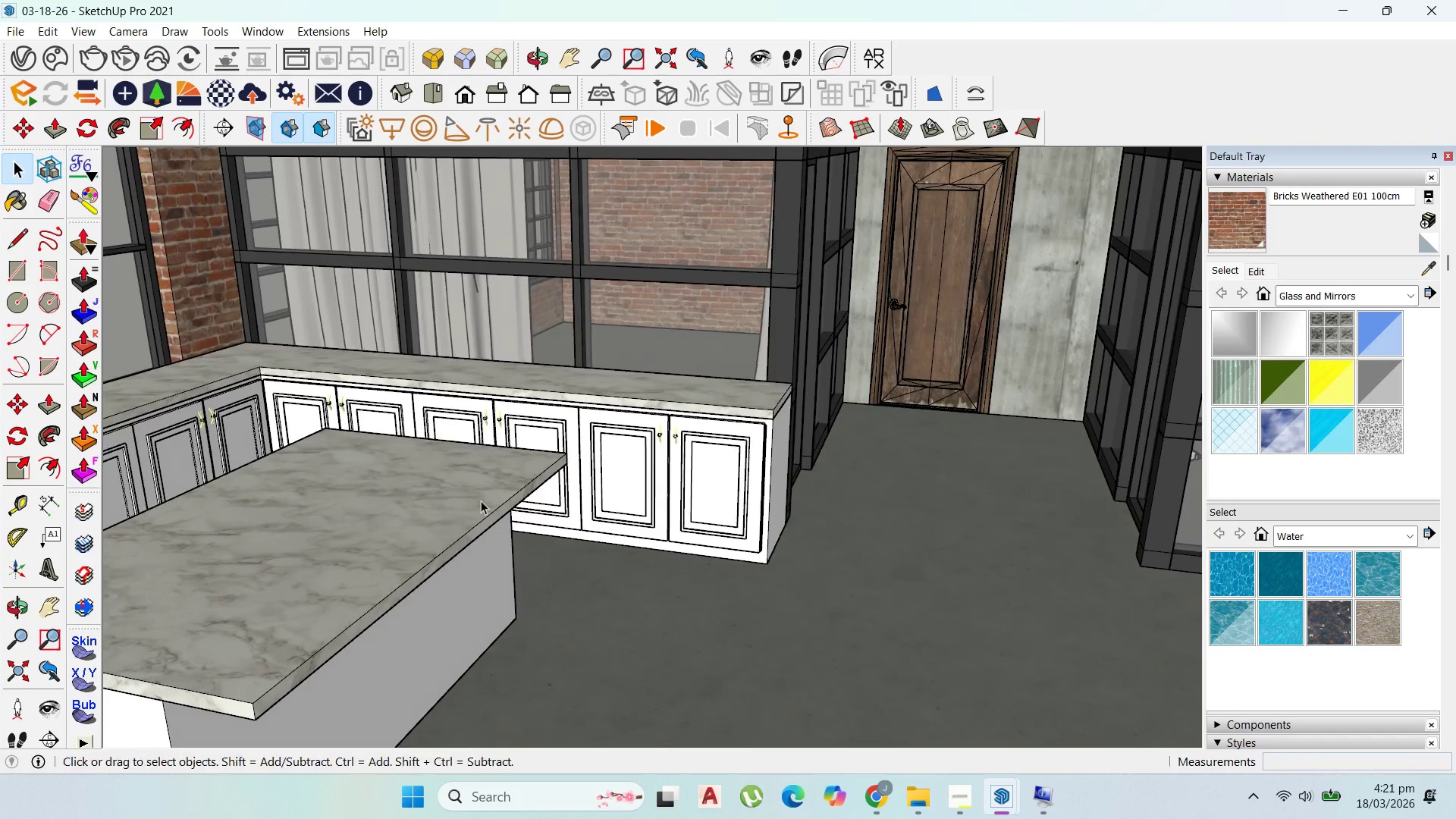 
scroll: coordinate [620, 395], scroll_direction: down, amount: 3.0
 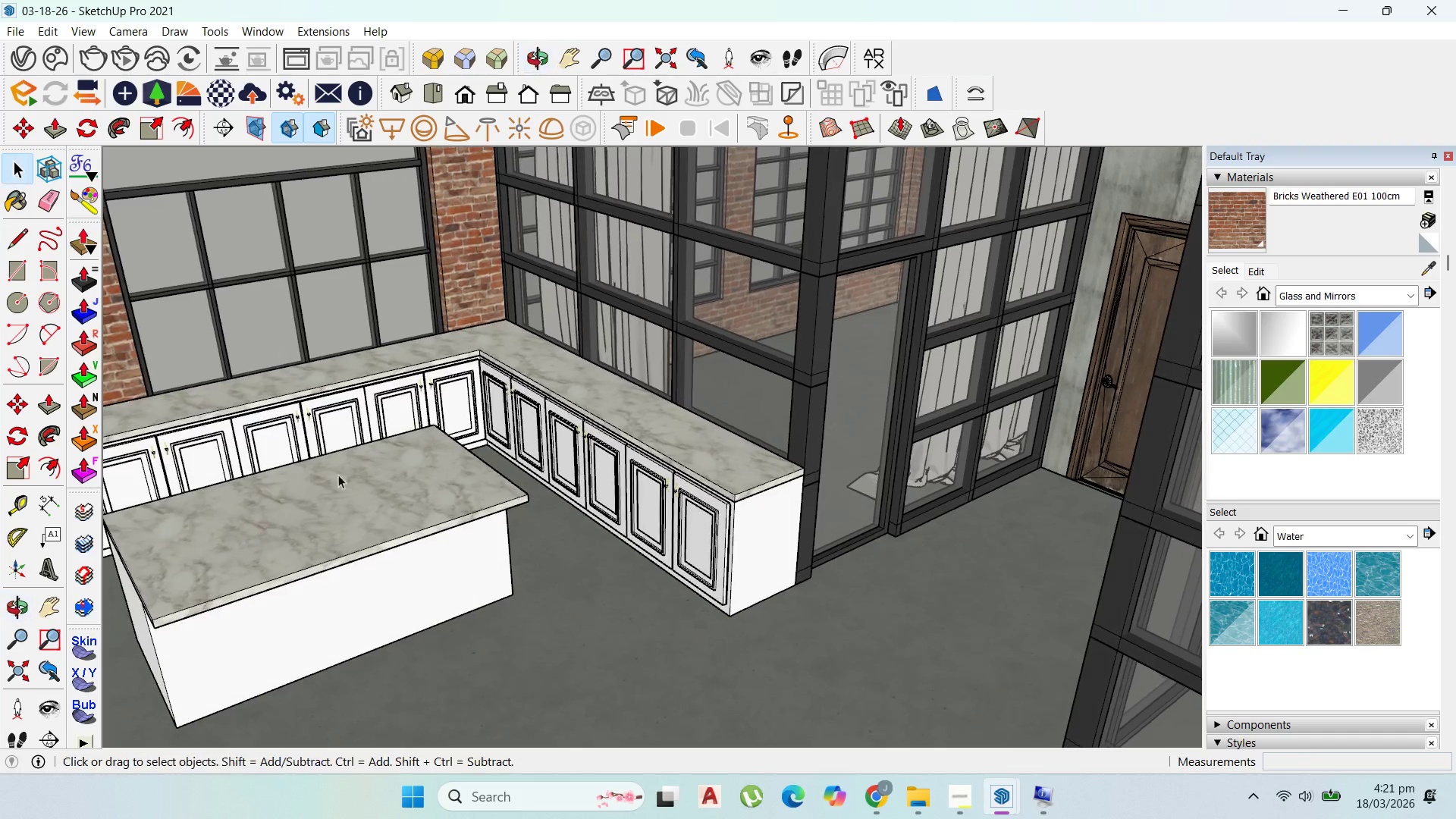 
scroll: coordinate [149, 441], scroll_direction: up, amount: 43.0
 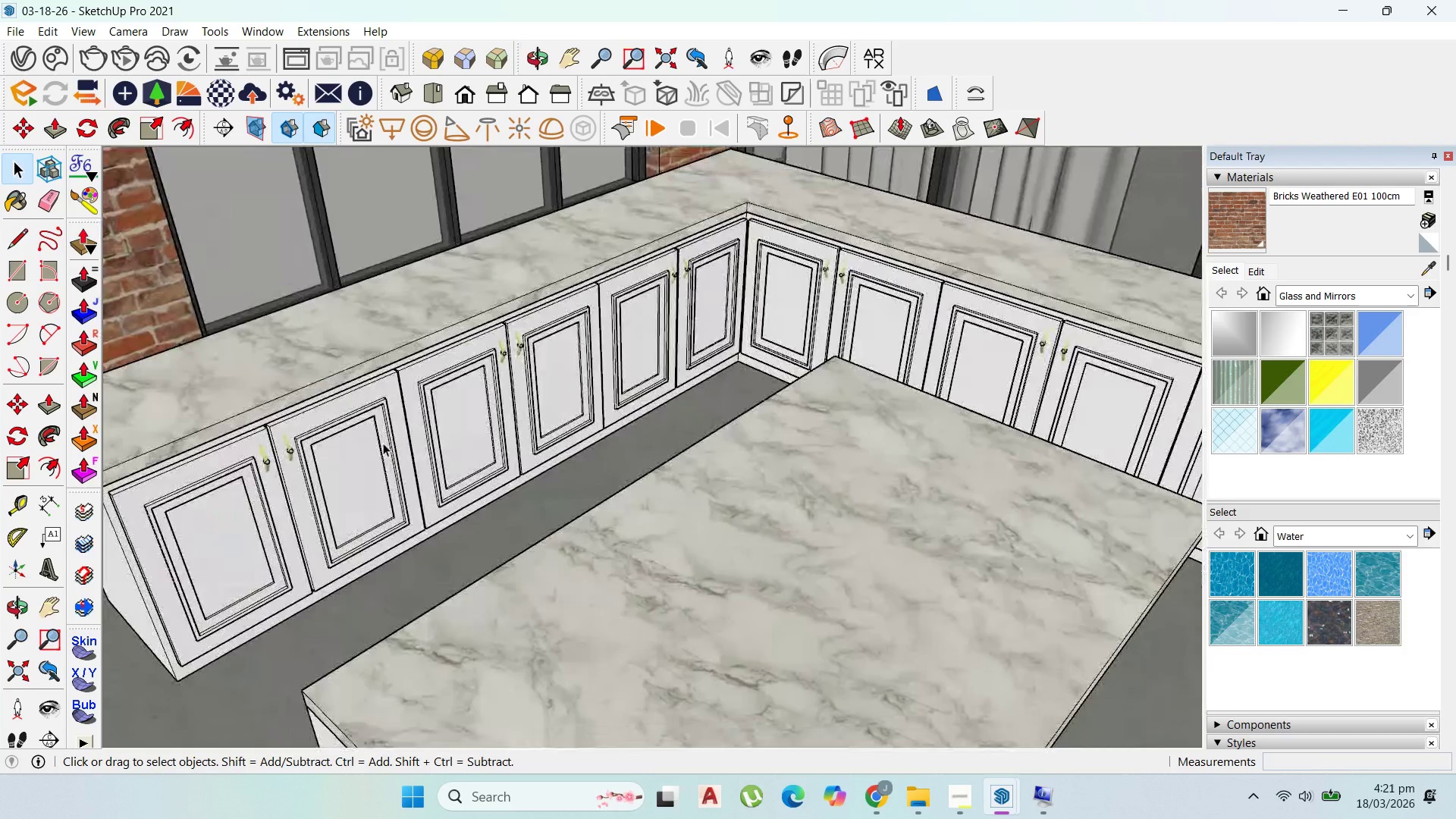 
scroll: coordinate [805, 413], scroll_direction: down, amount: 3.0
 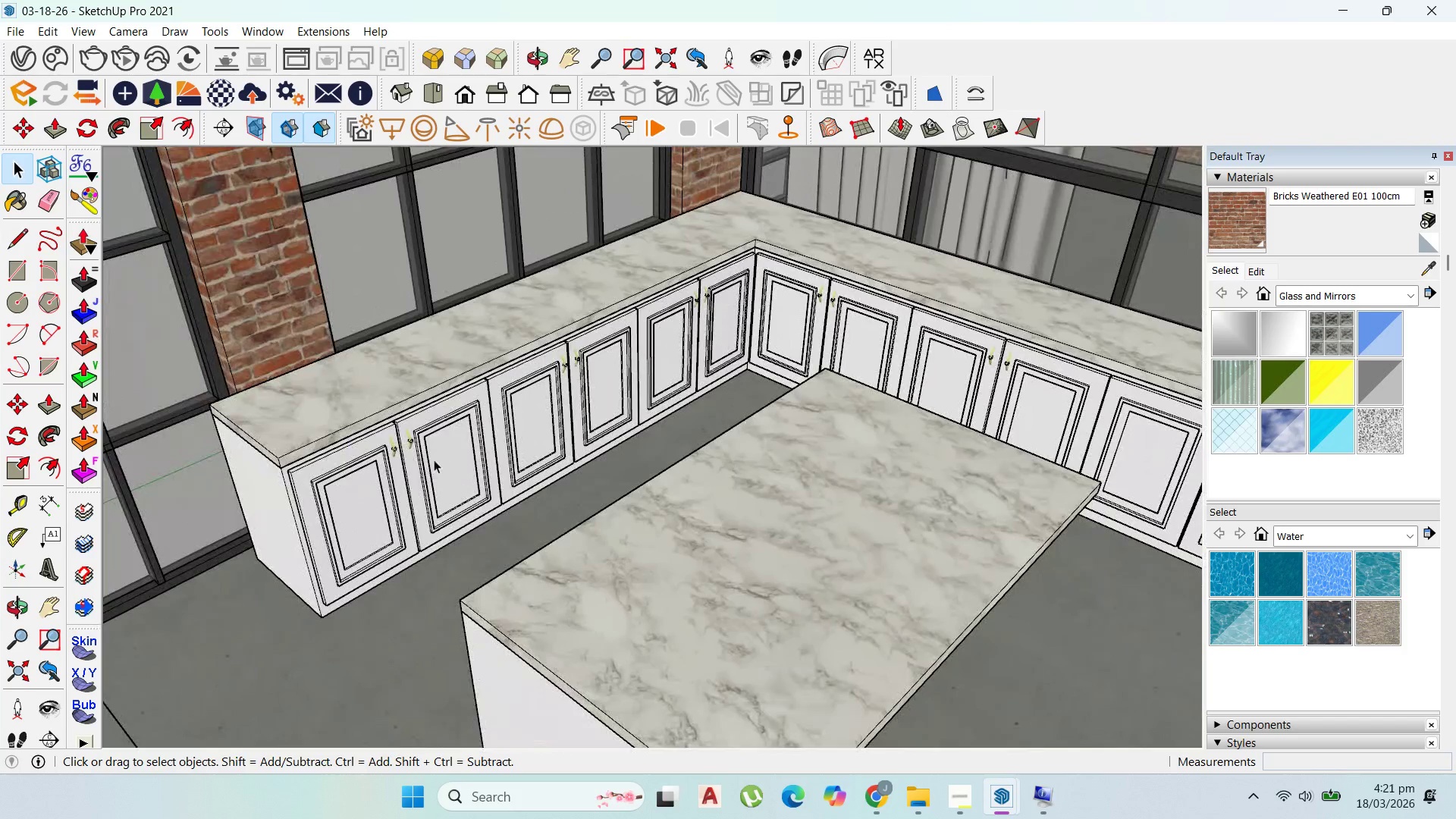 
left_click([435, 440])
 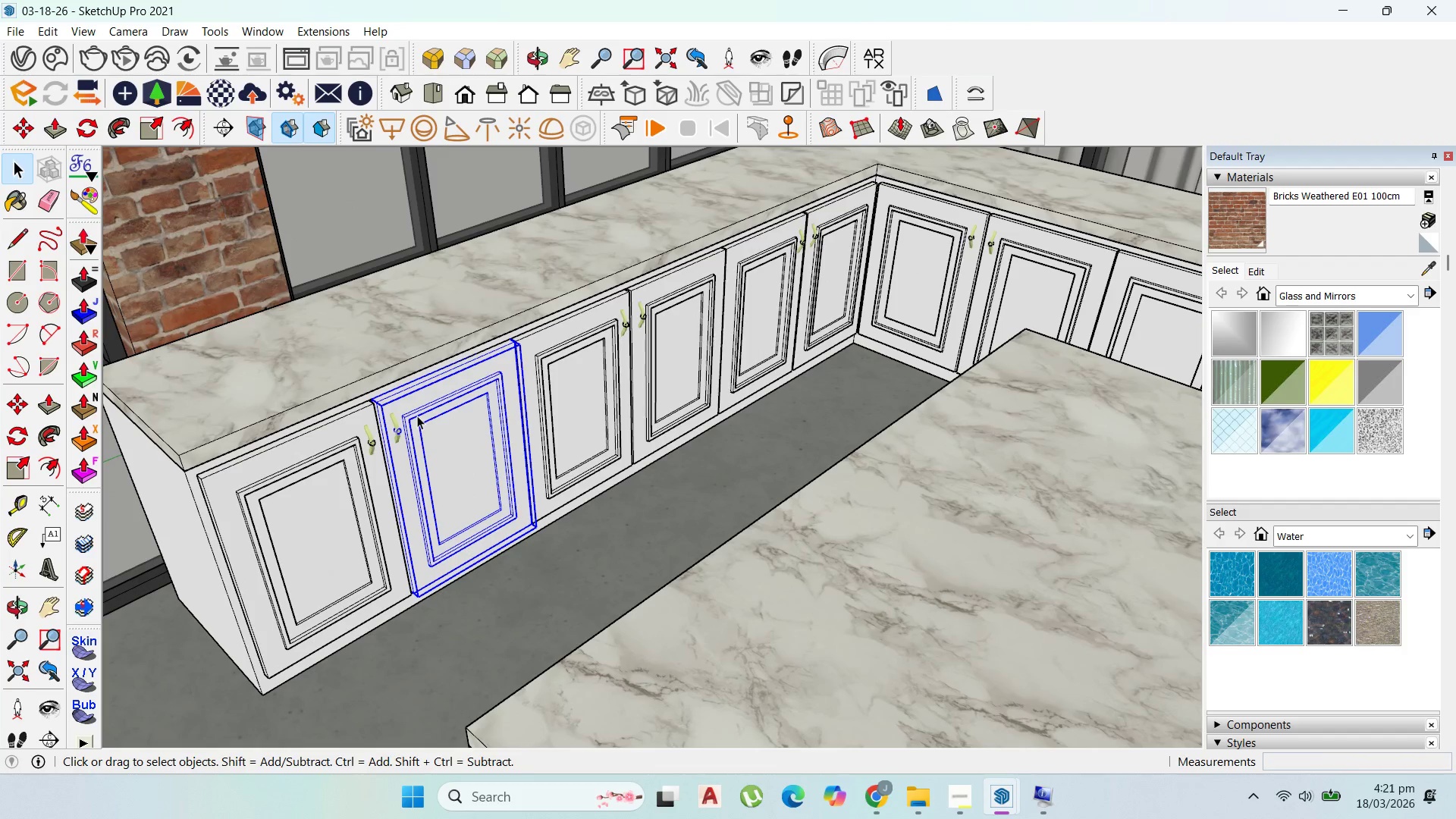 
scroll: coordinate [315, 423], scroll_direction: up, amount: 5.0
 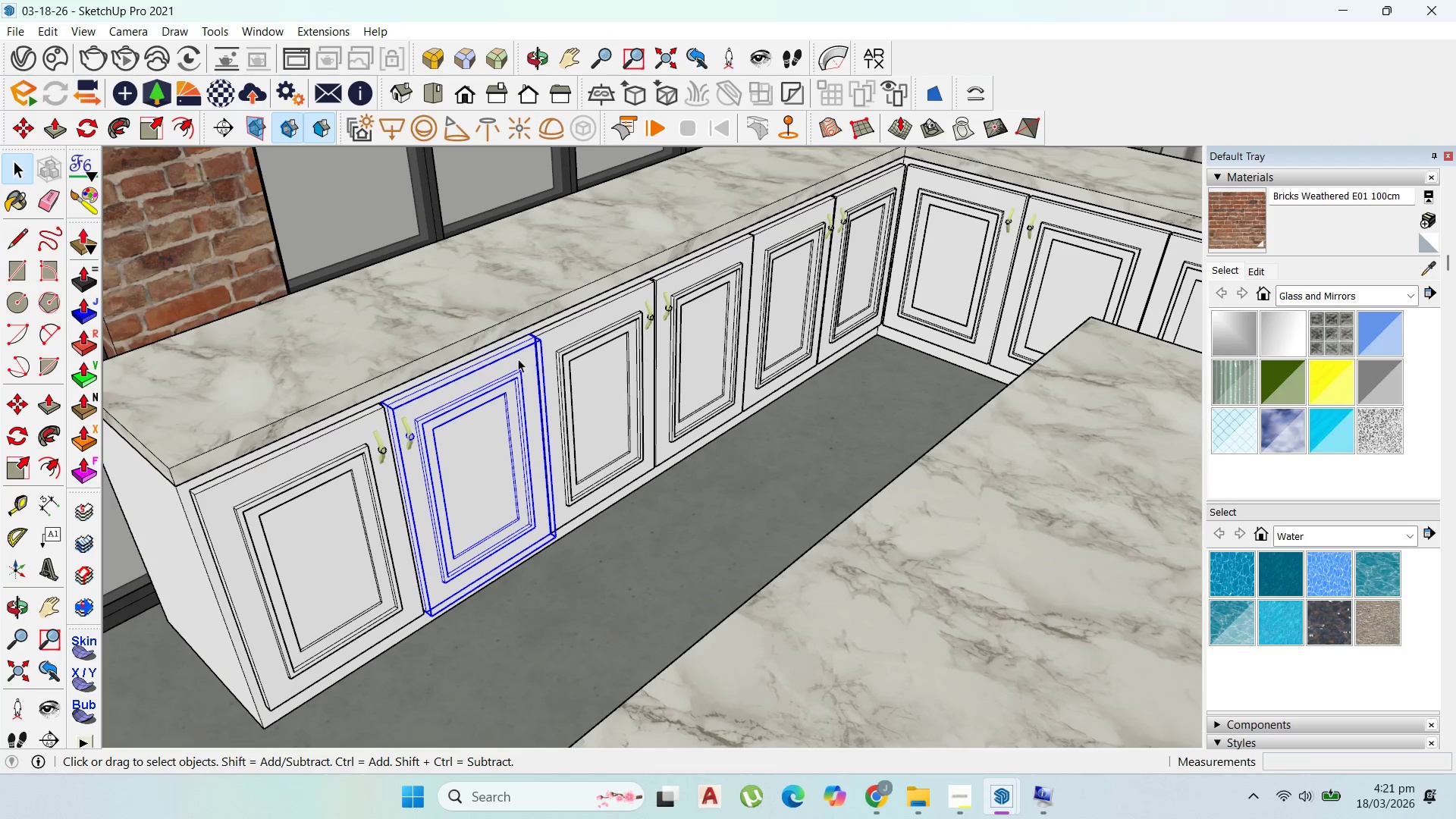 
scroll: coordinate [397, 441], scroll_direction: none, amount: 0.0
 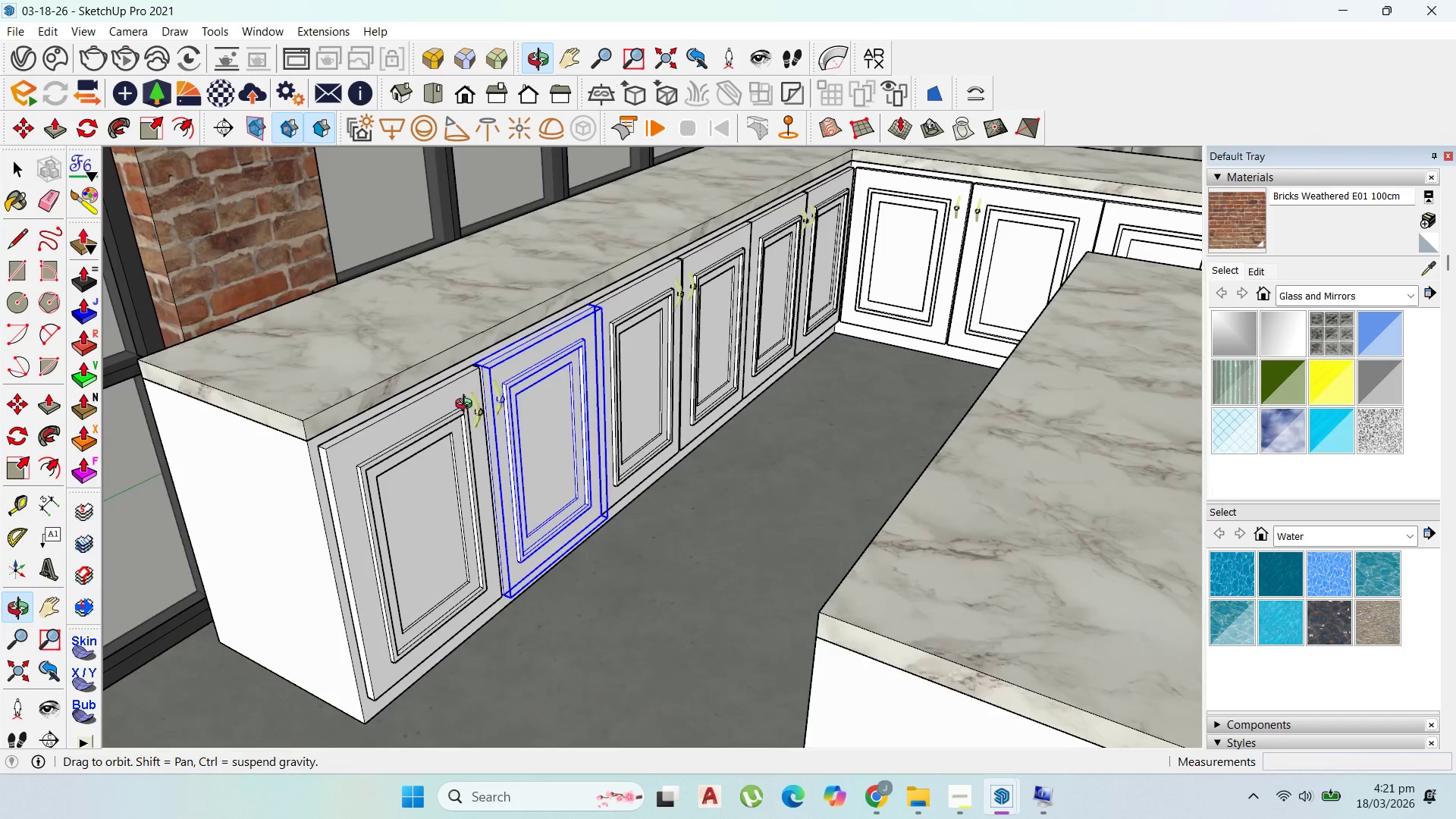 
scroll: coordinate [552, 410], scroll_direction: down, amount: 9.0
 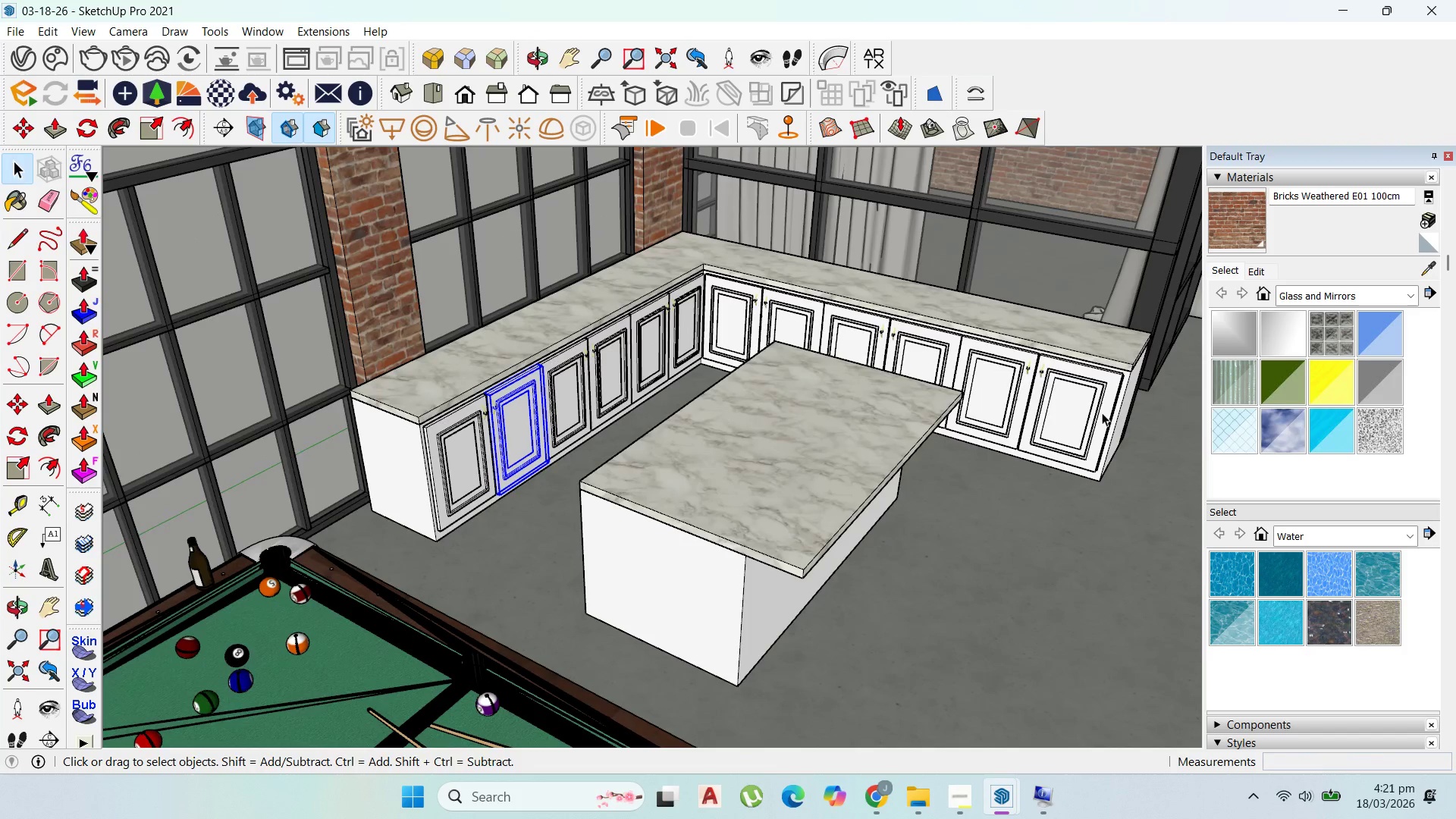 
scroll: coordinate [1108, 412], scroll_direction: up, amount: 4.0
 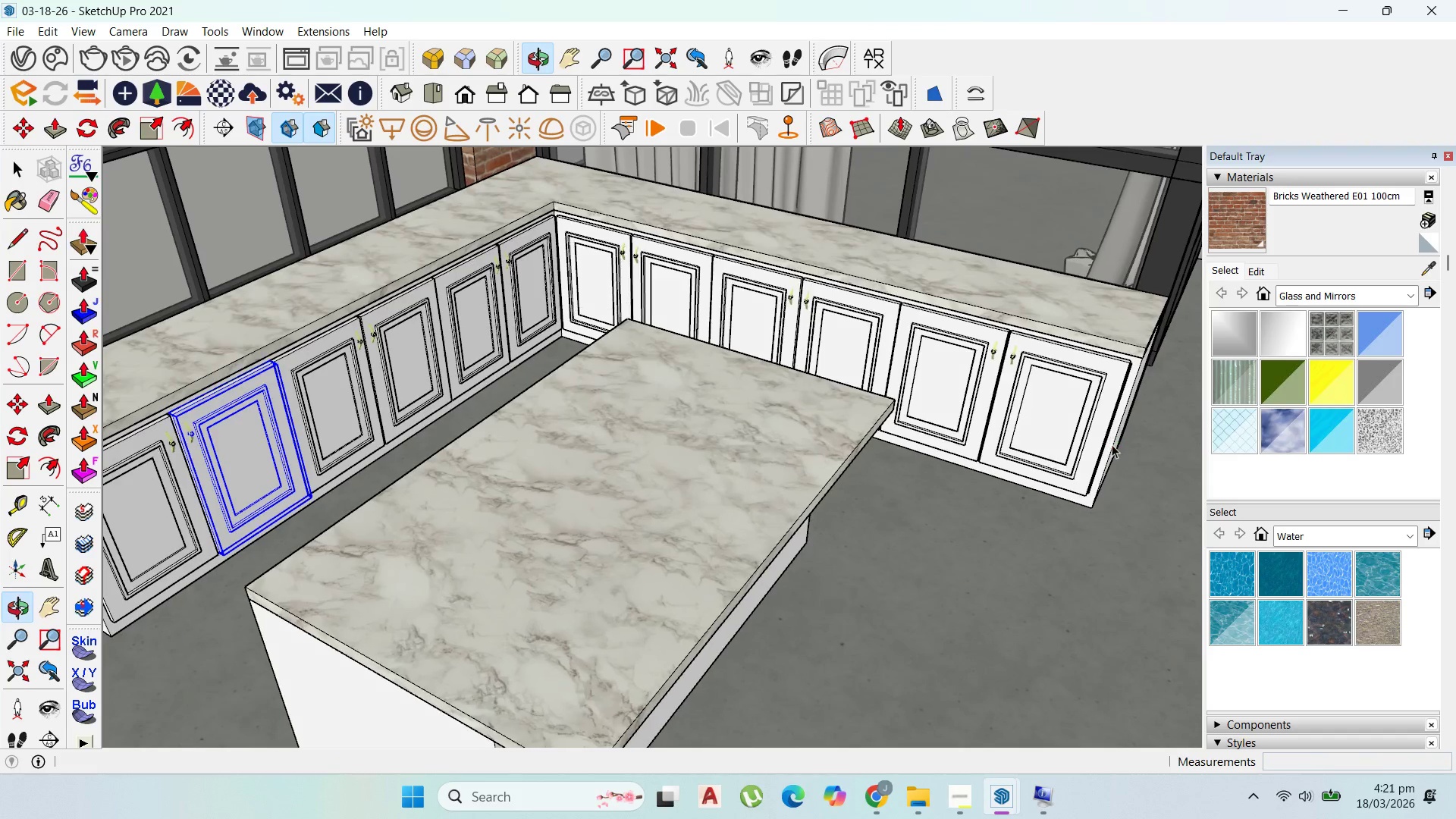 
left_click([1059, 428])
 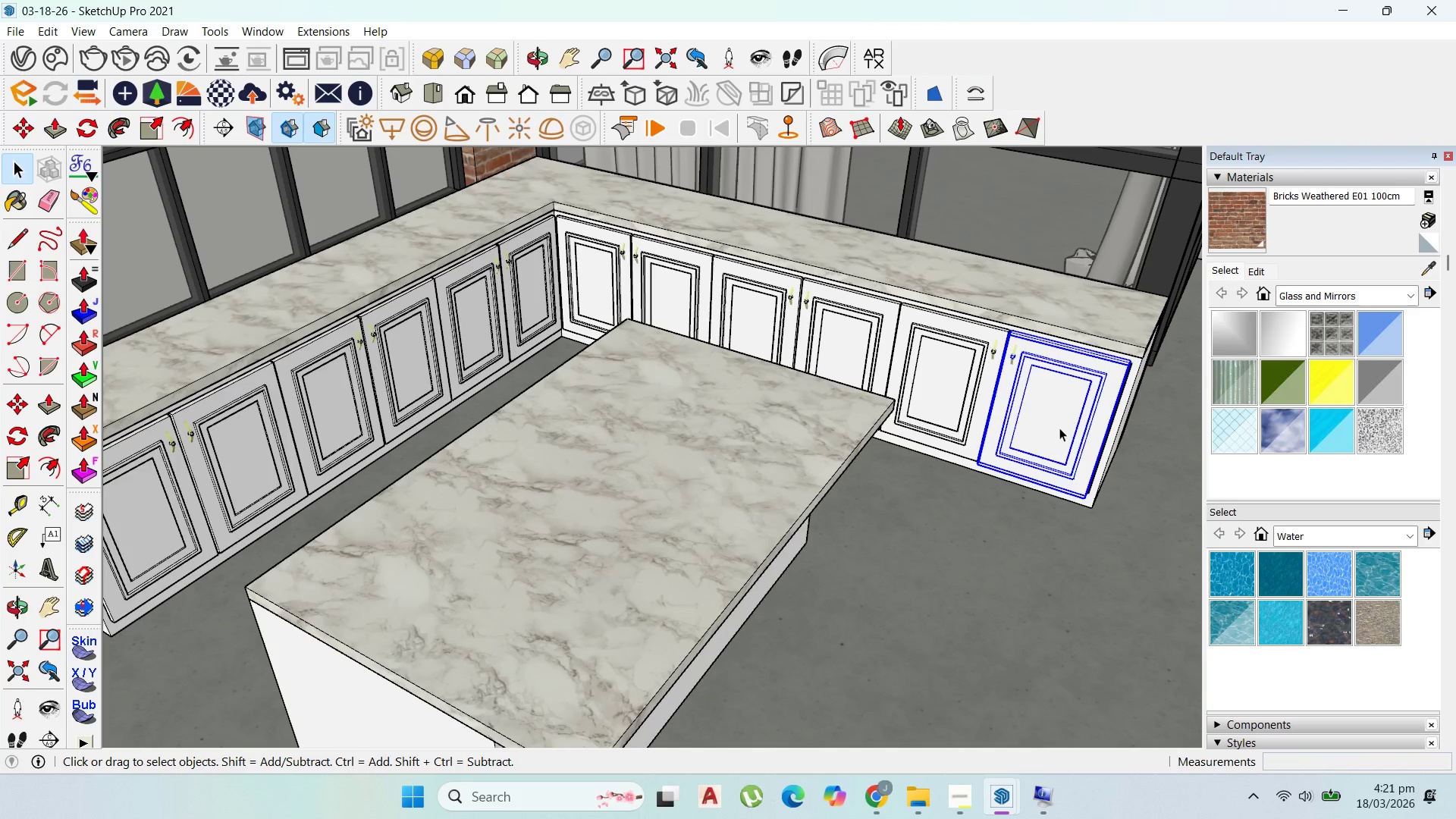 
key(Delete)
 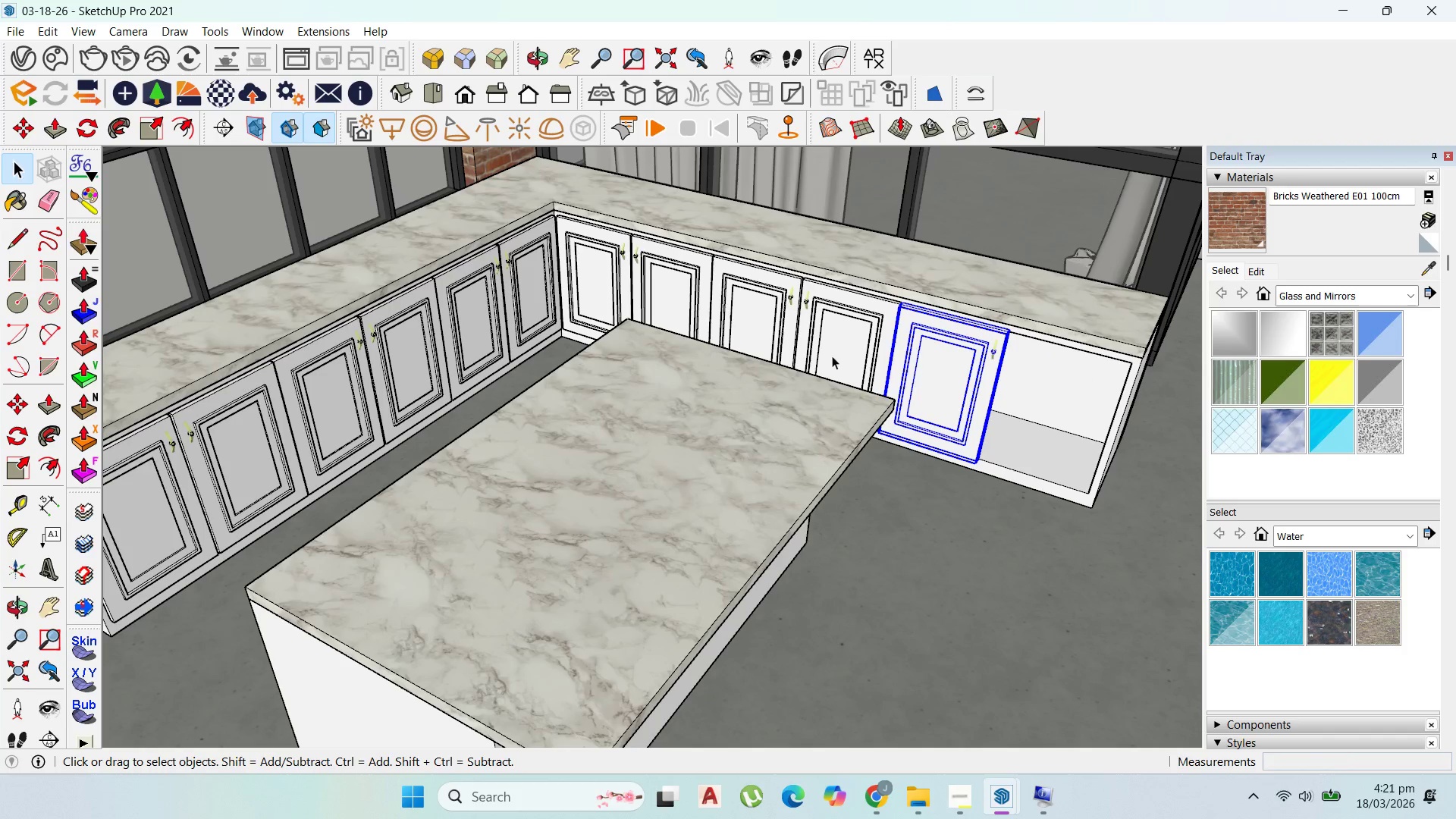 
hold_key(key=ShiftLeft, duration=1.5)
double_click([752, 325])
 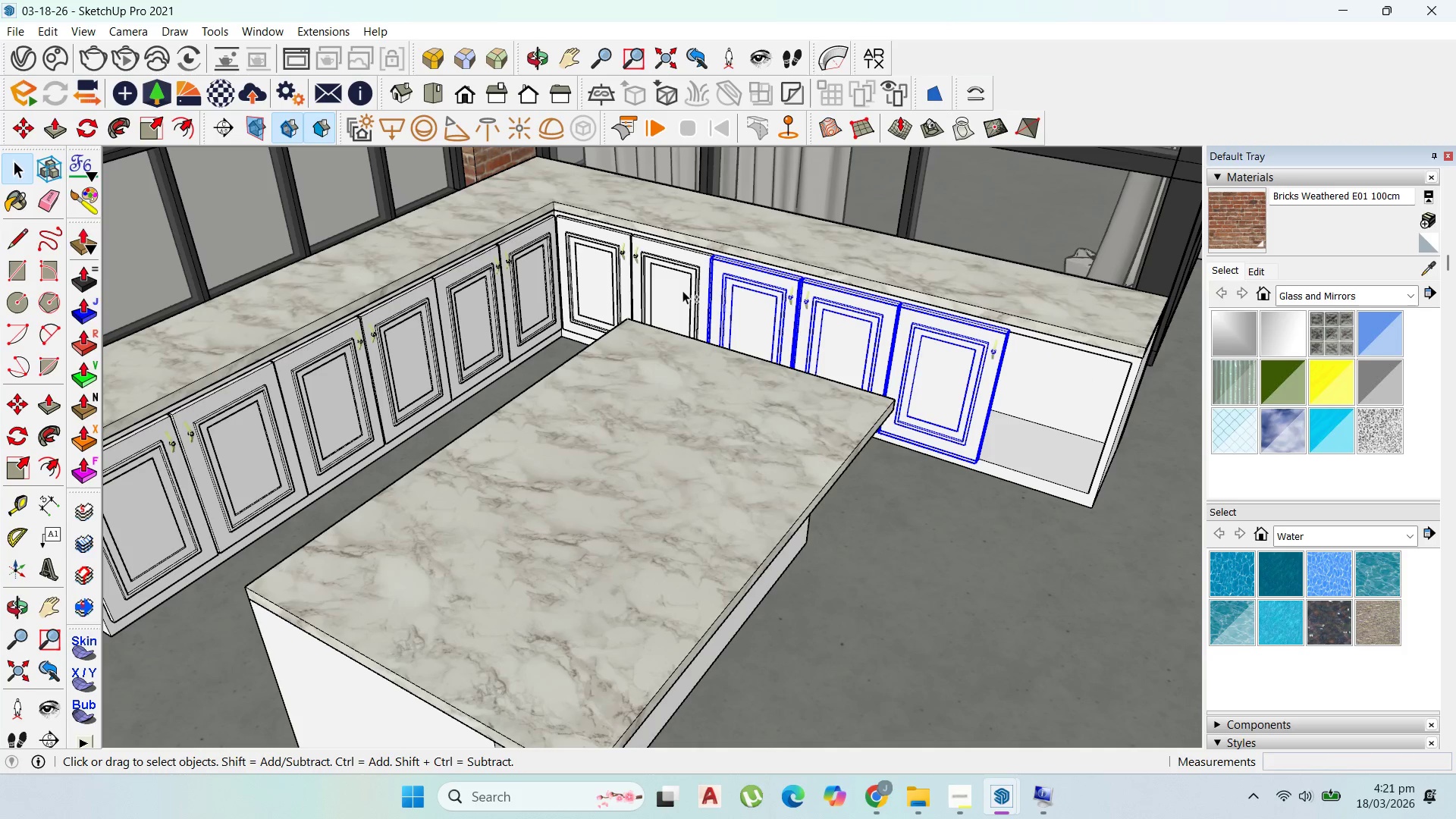 
triple_click([682, 290])
 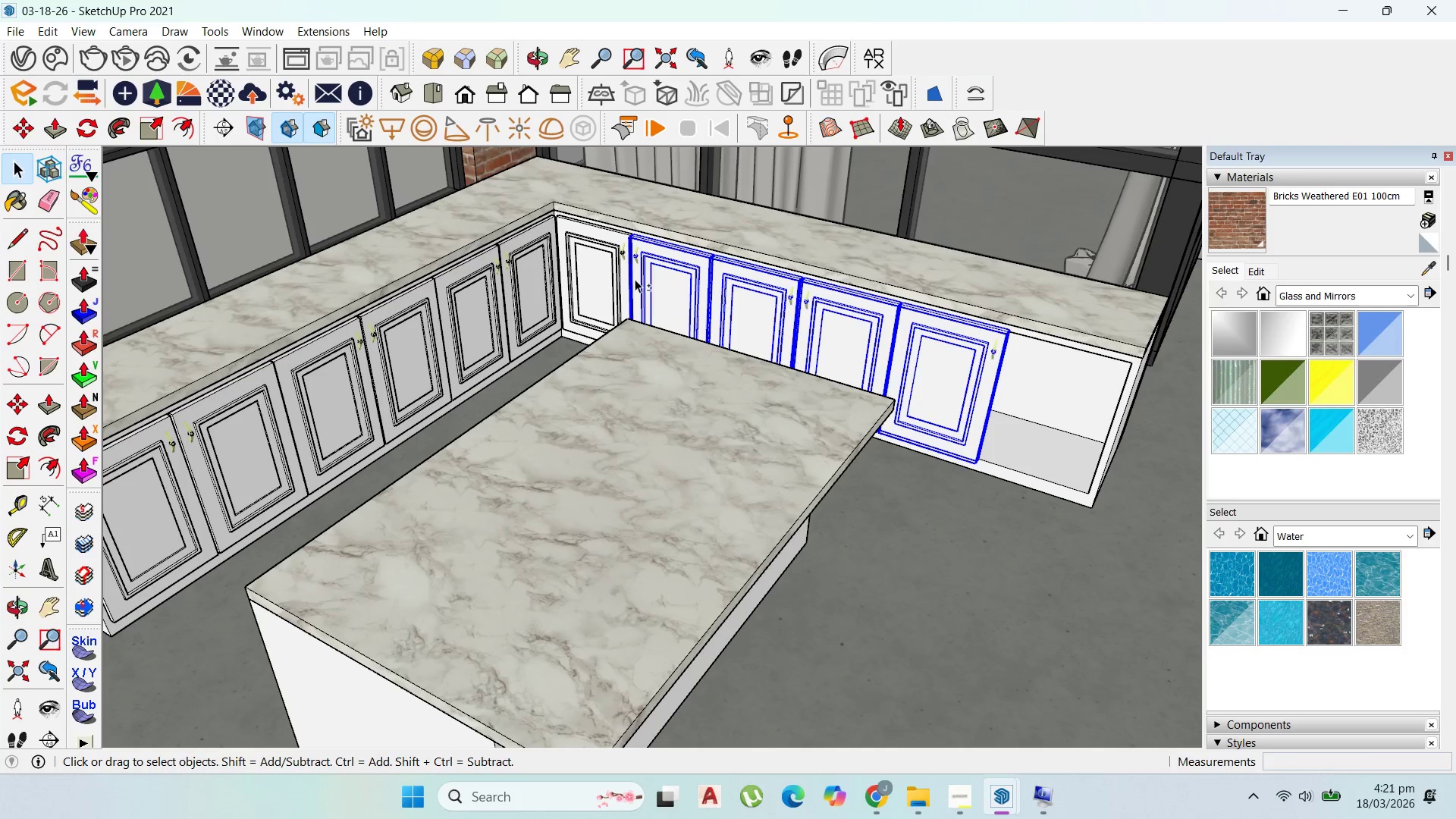 
hold_key(key=ShiftLeft, duration=0.55)
left_click([617, 276])
 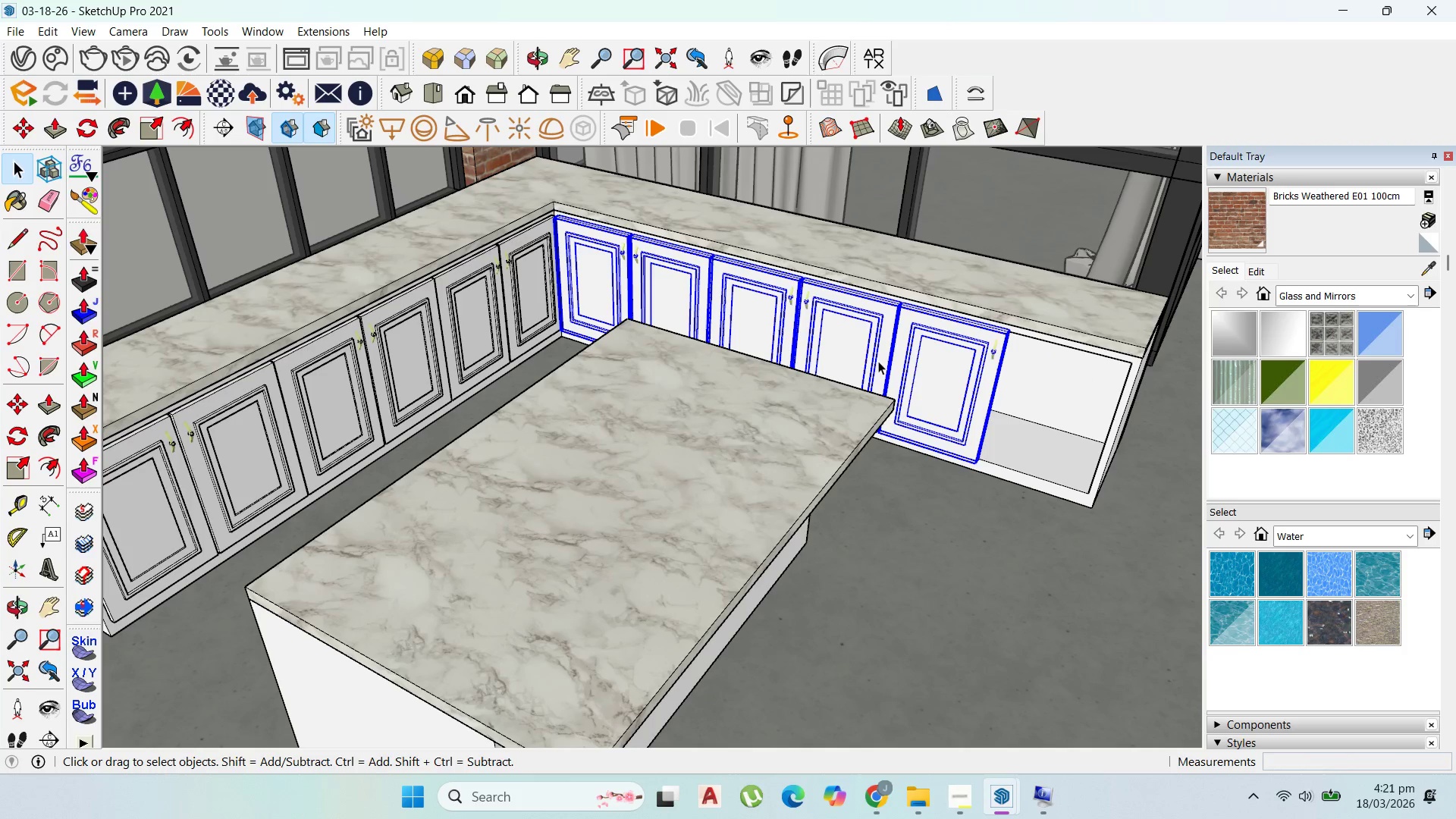 
scroll: coordinate [774, 315], scroll_direction: down, amount: 2.0
 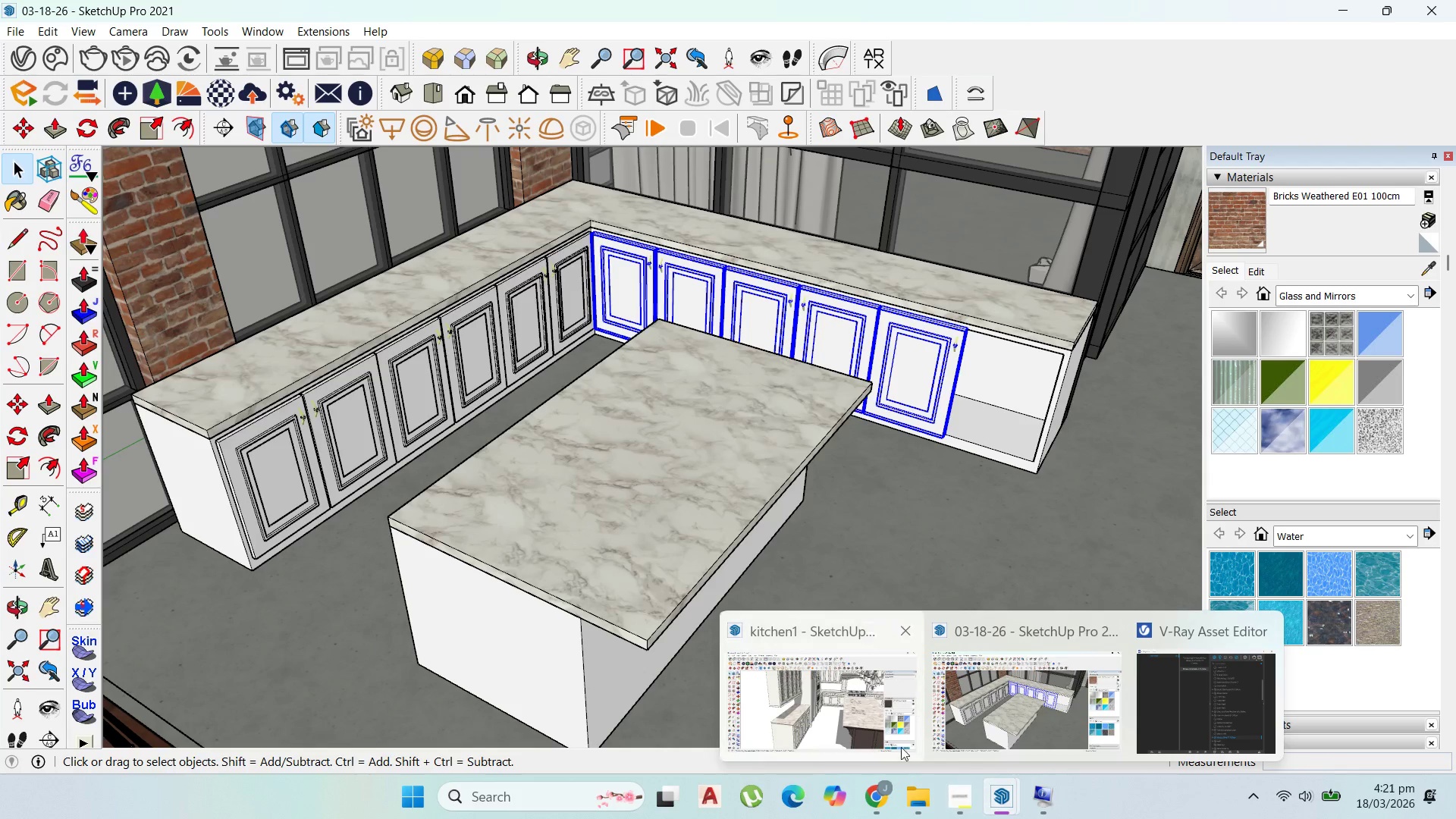 
scroll: coordinate [978, 370], scroll_direction: up, amount: 3.0
 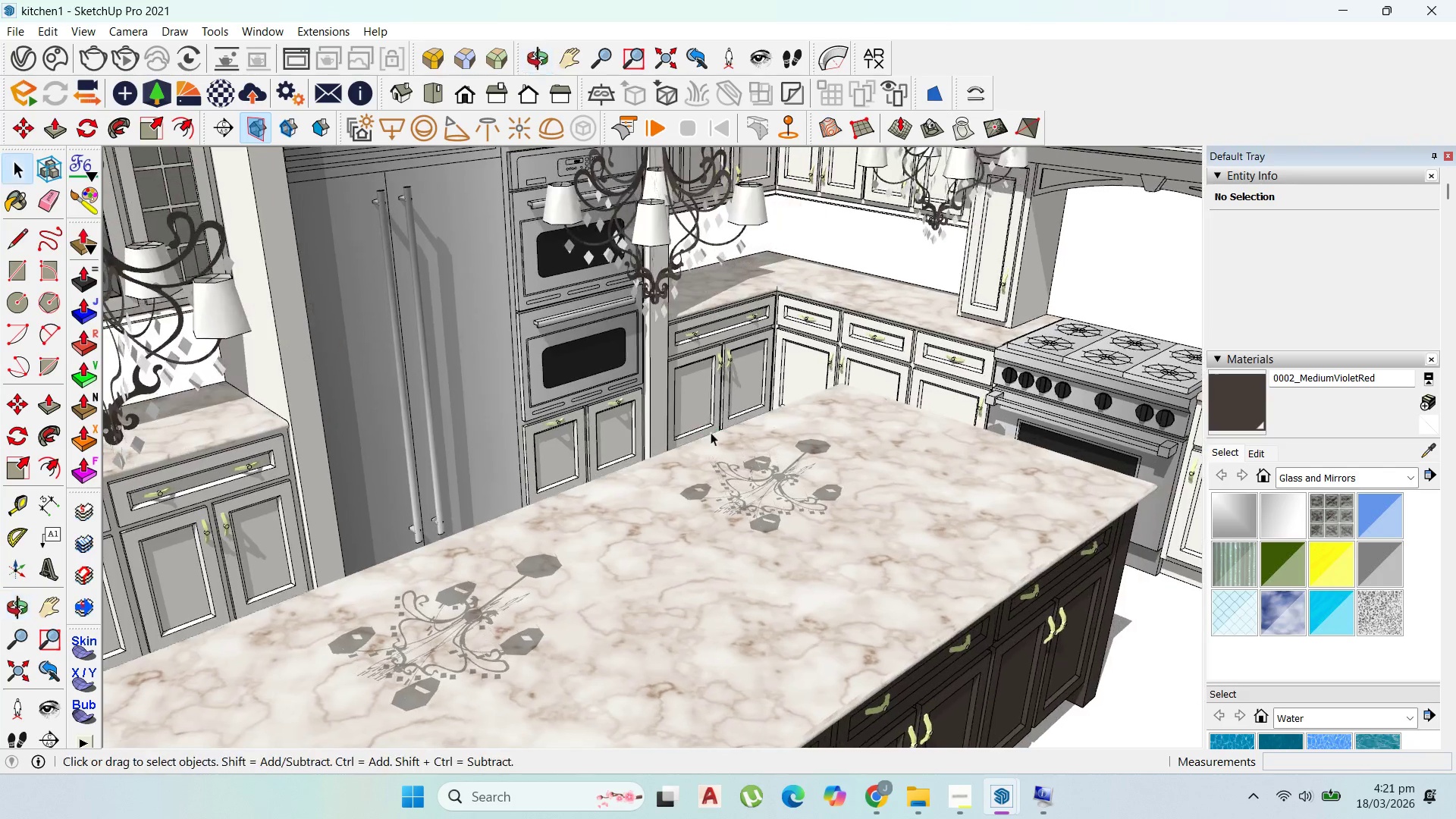 
left_click([983, 453])
 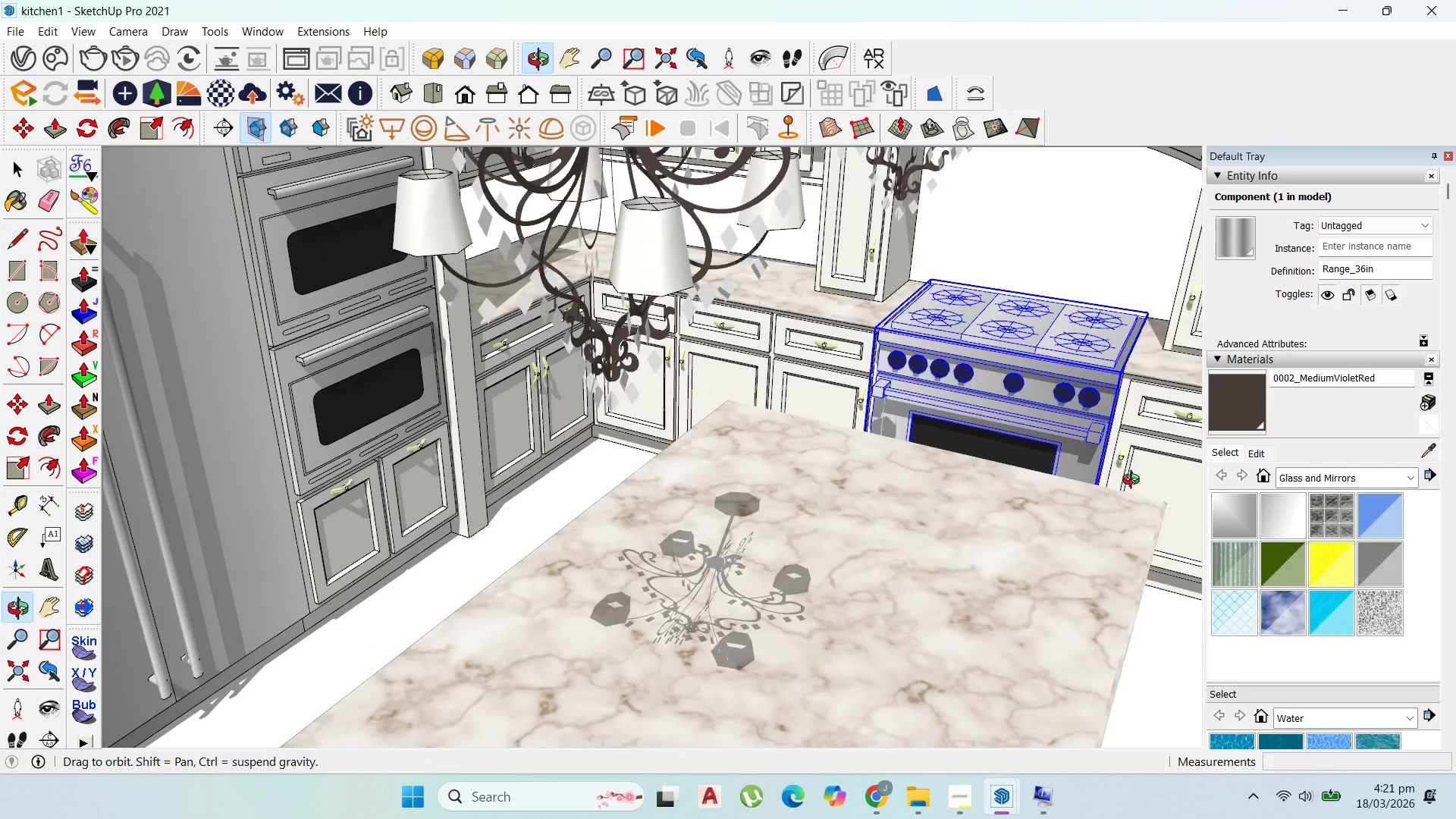 
scroll: coordinate [933, 439], scroll_direction: up, amount: 4.0
 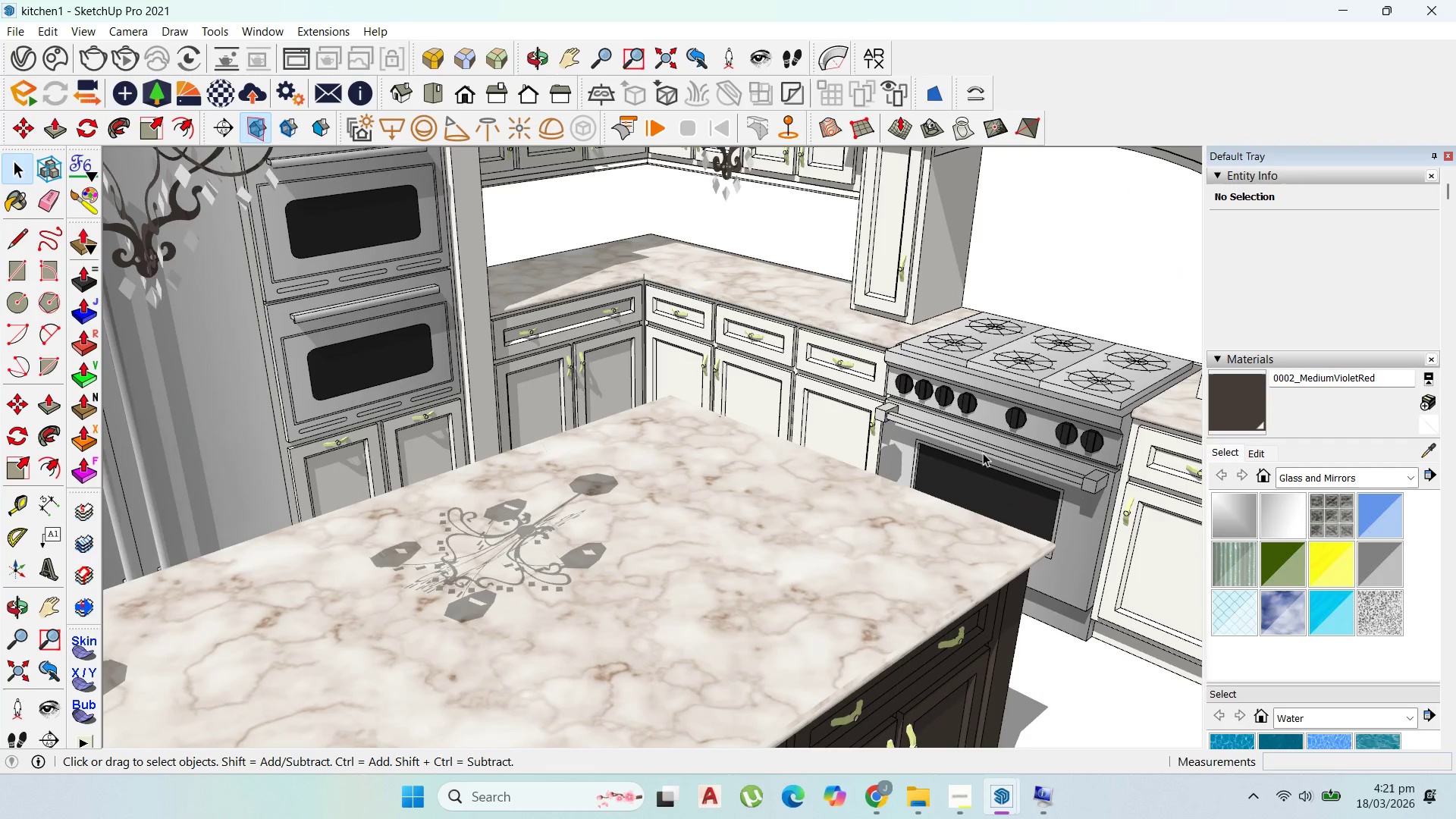 
key(Control+C)
 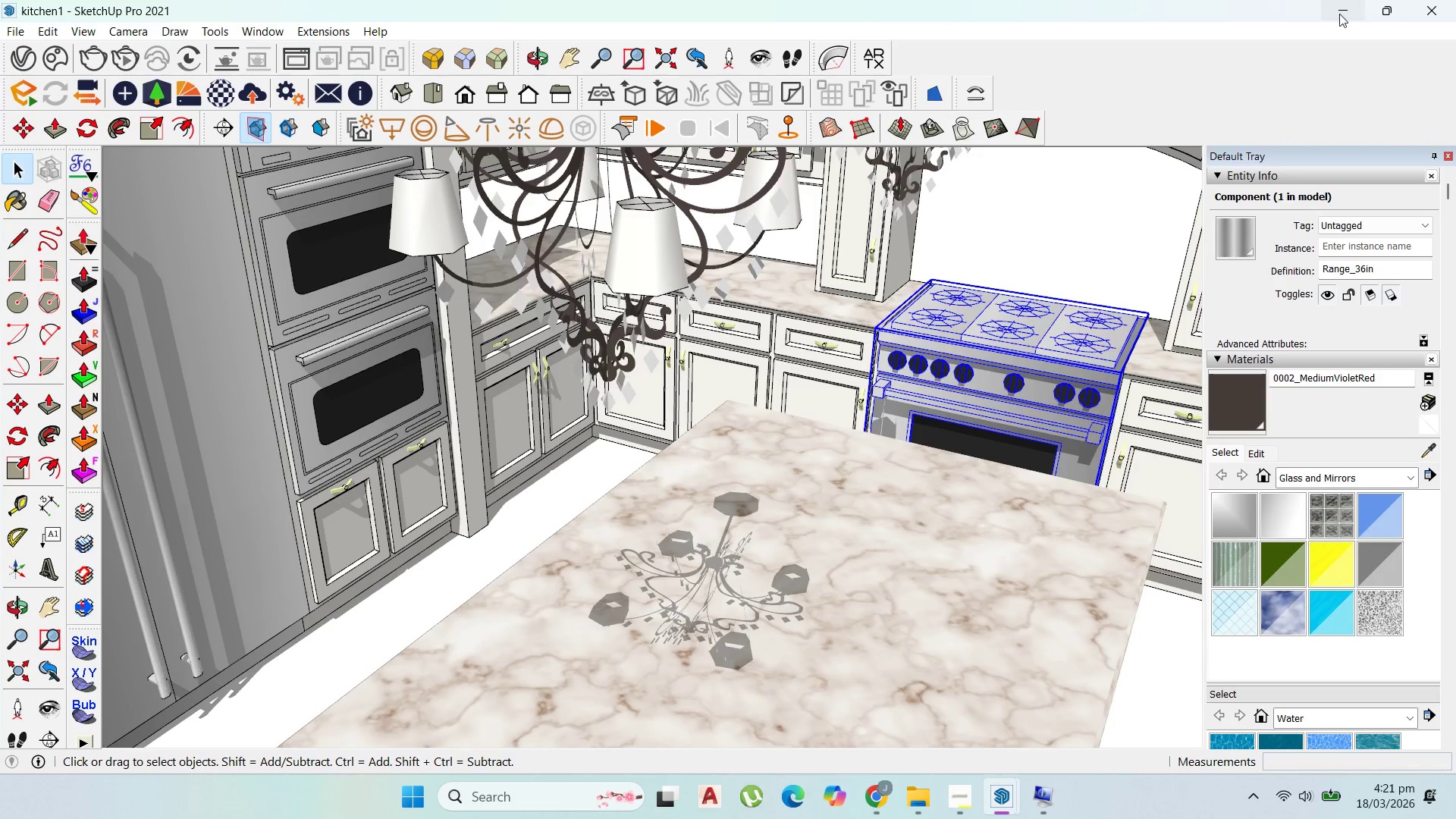 
left_click([1334, 14])
 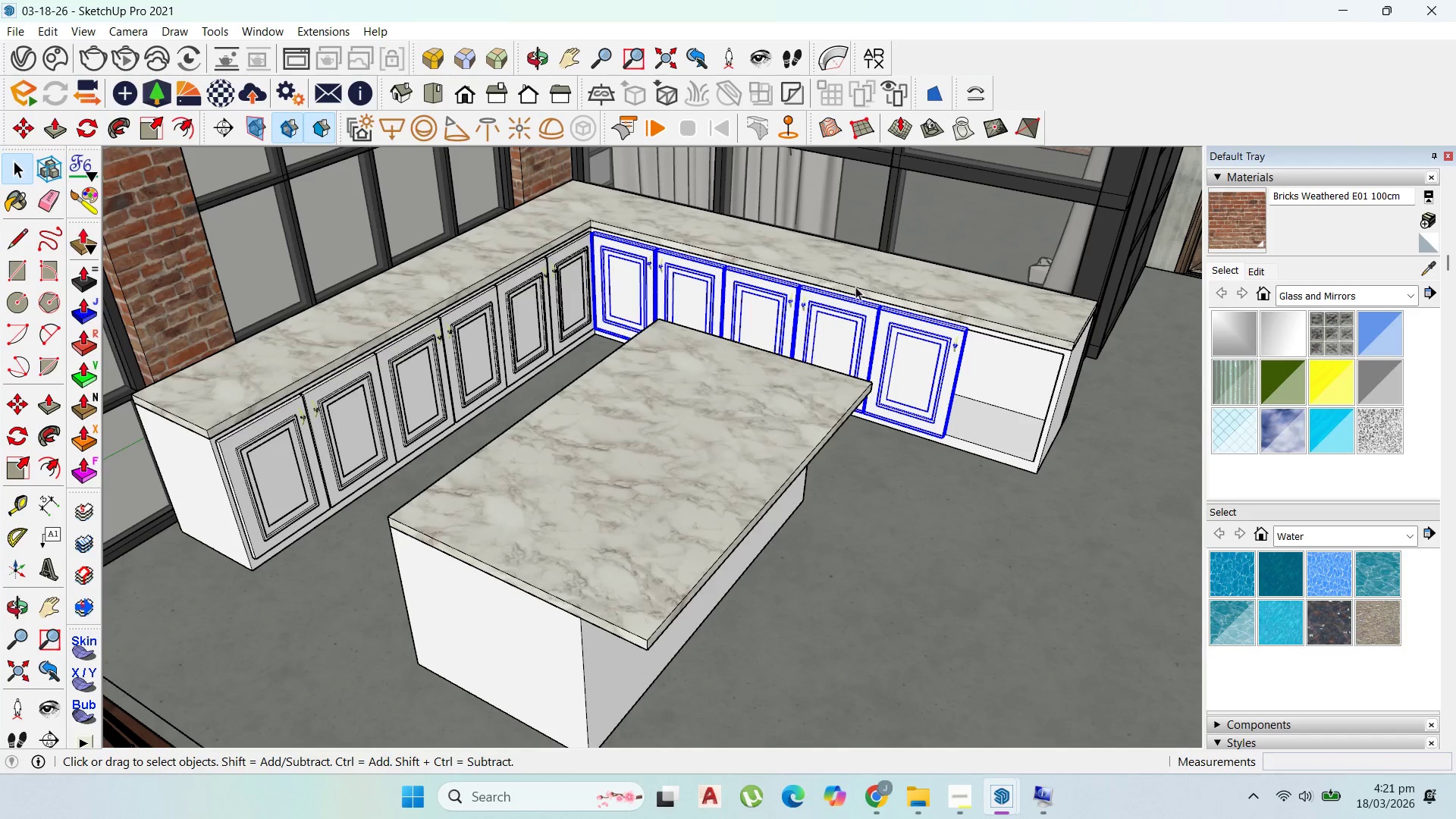 
scroll: coordinate [799, 319], scroll_direction: up, amount: 4.0
 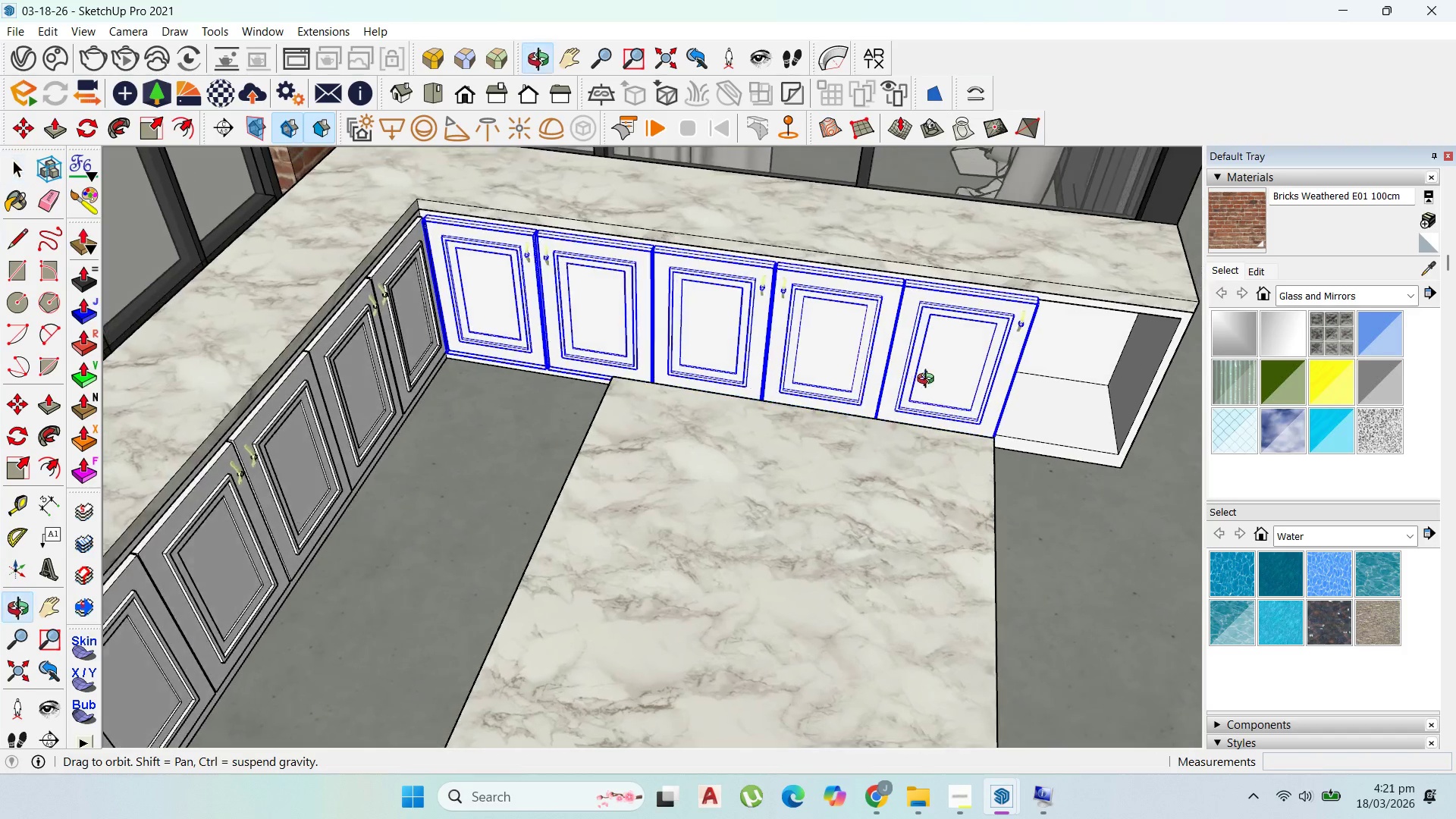 
hold_key(key=ControlLeft, duration=1.5)
 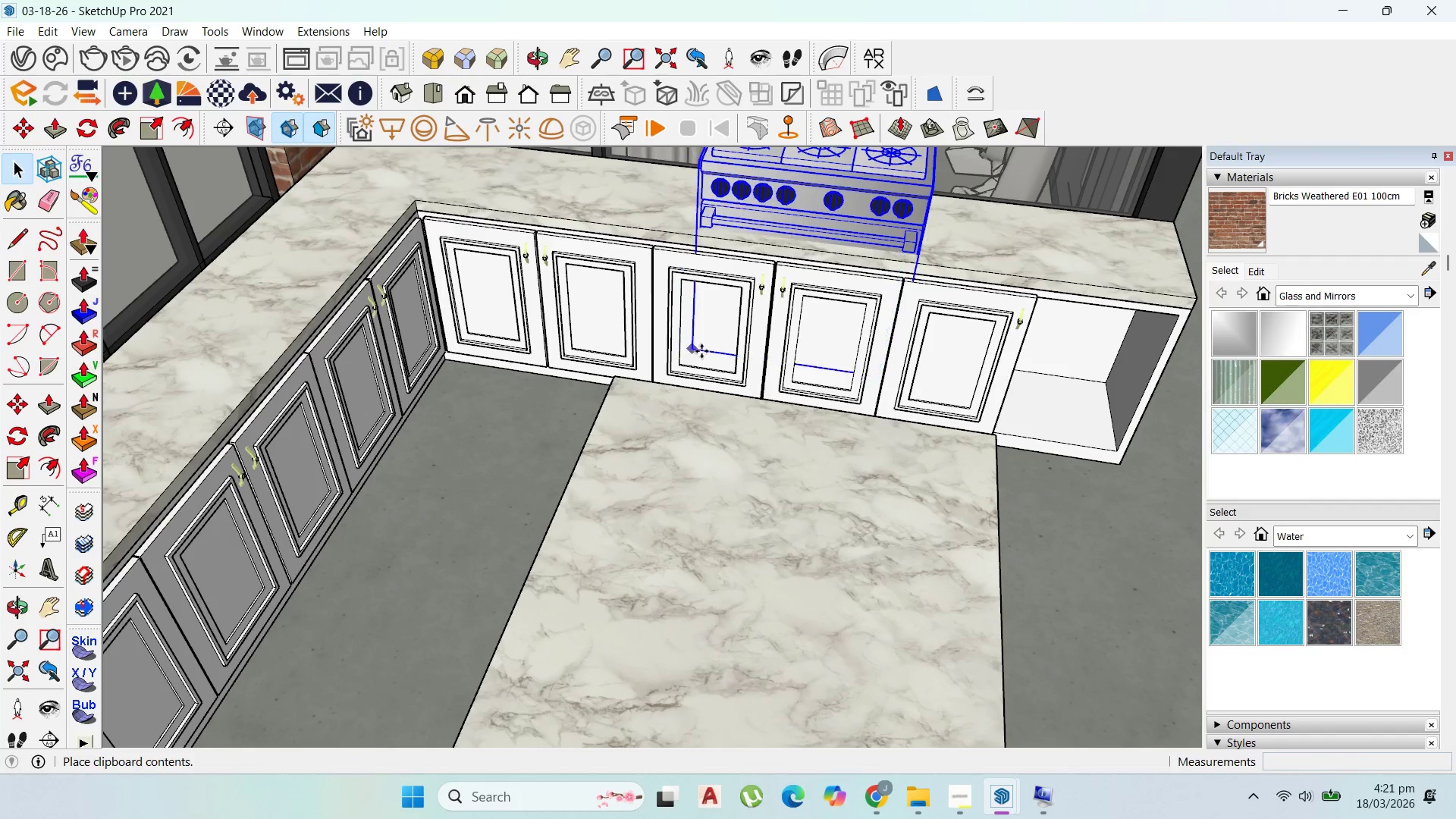 
key(Control+V)
 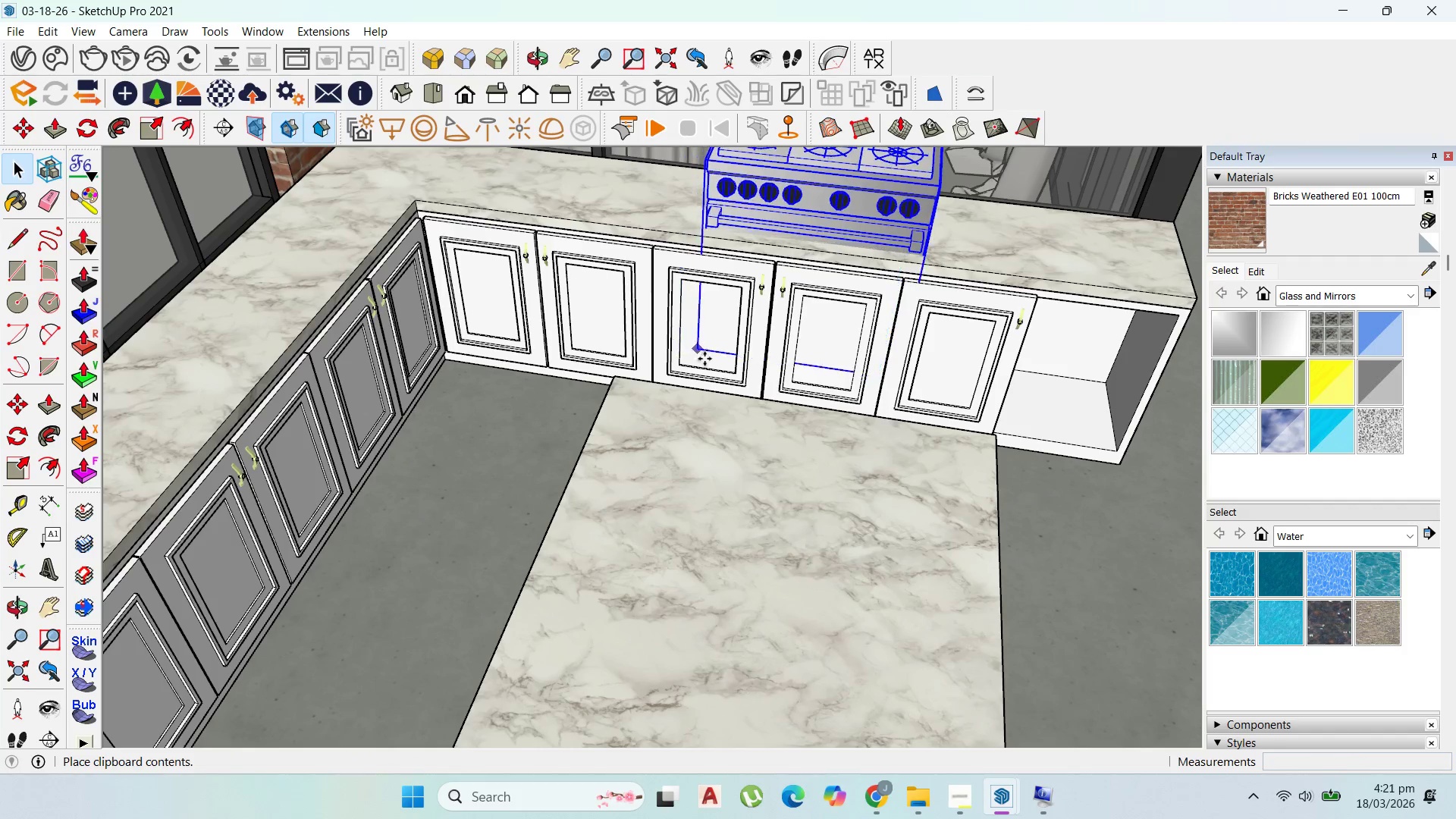 
scroll: coordinate [664, 399], scroll_direction: down, amount: 1.0
 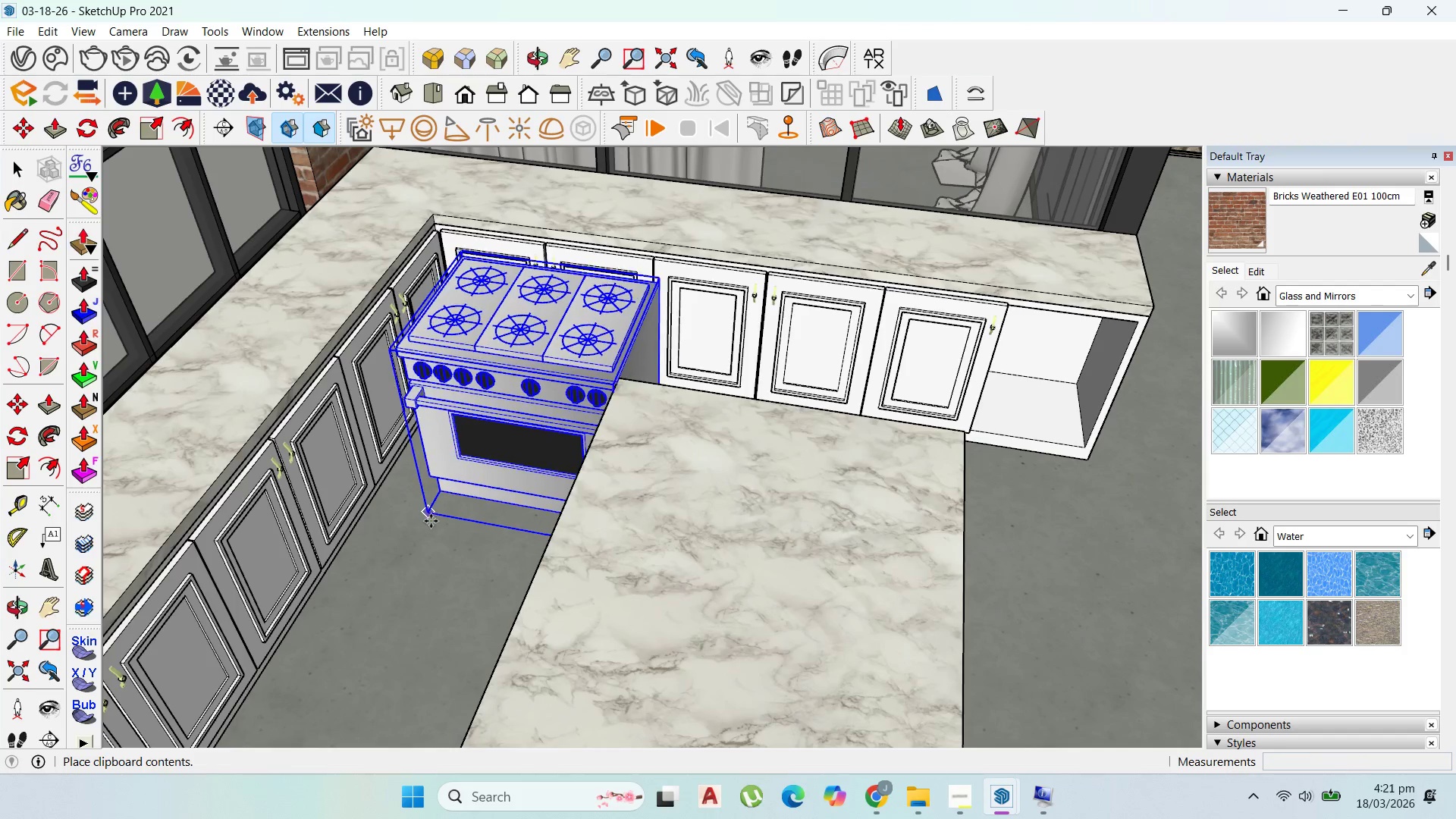 
left_click([431, 523])
 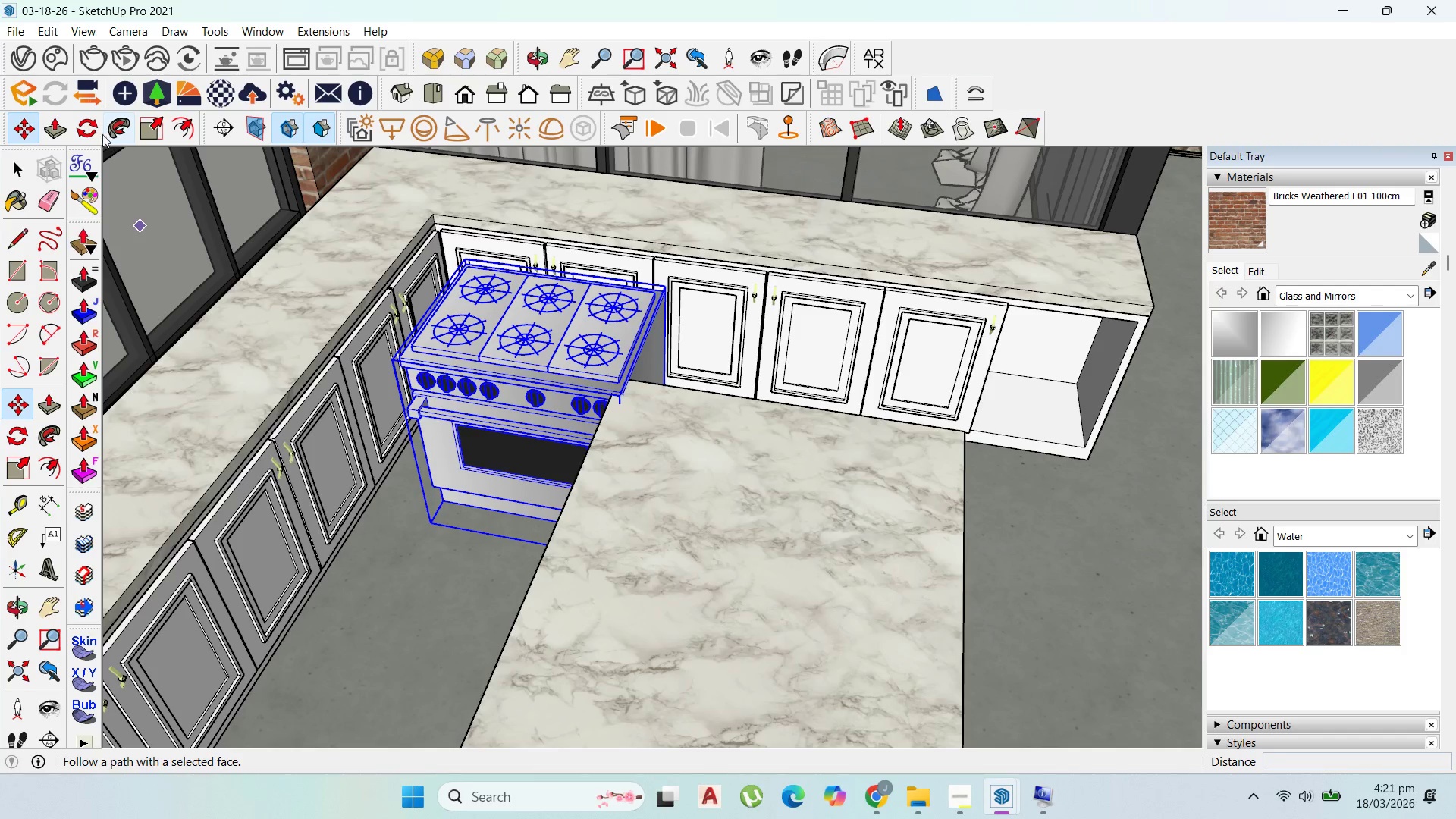 
left_click([90, 131])
 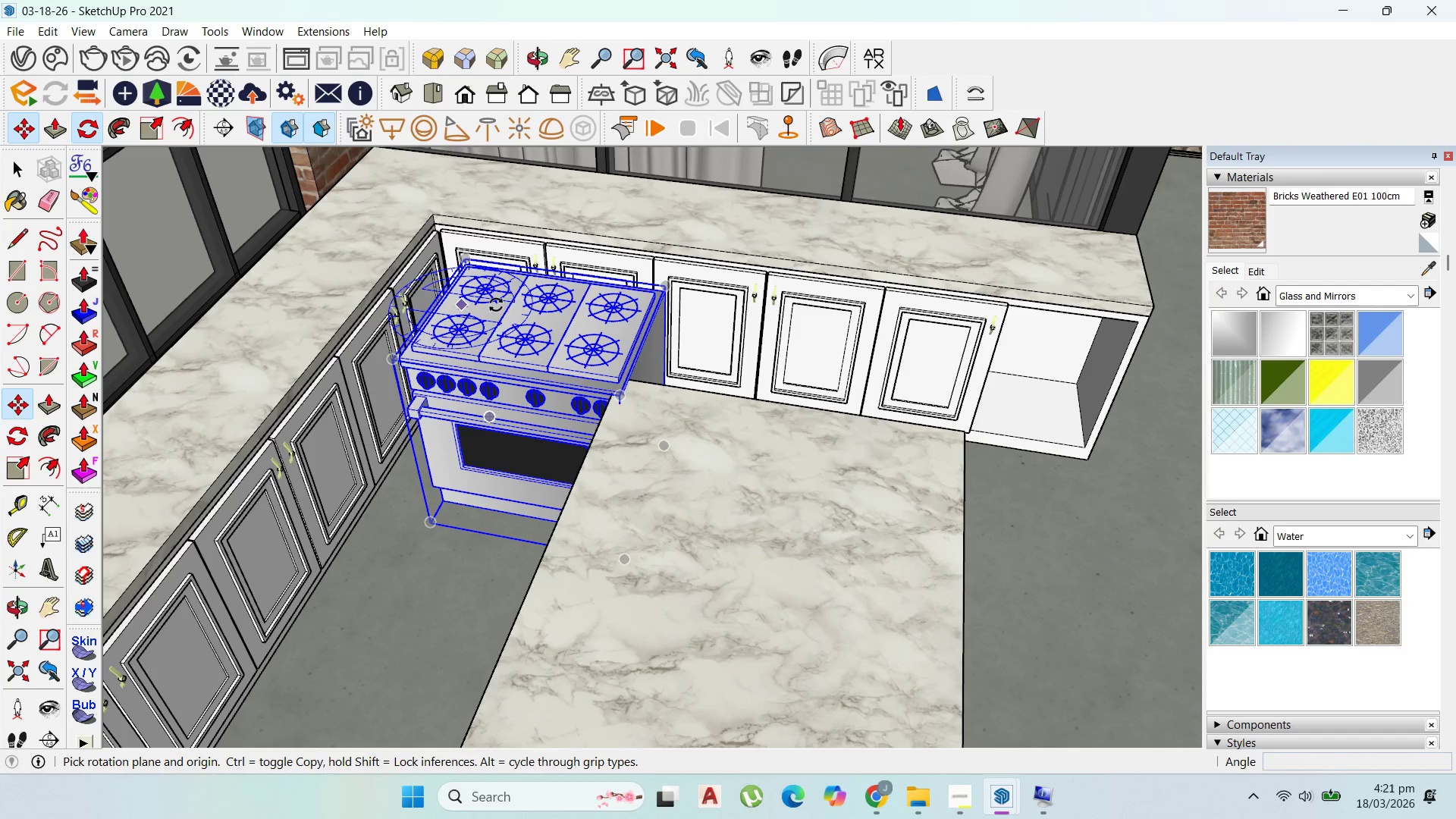 
left_click([507, 323])
 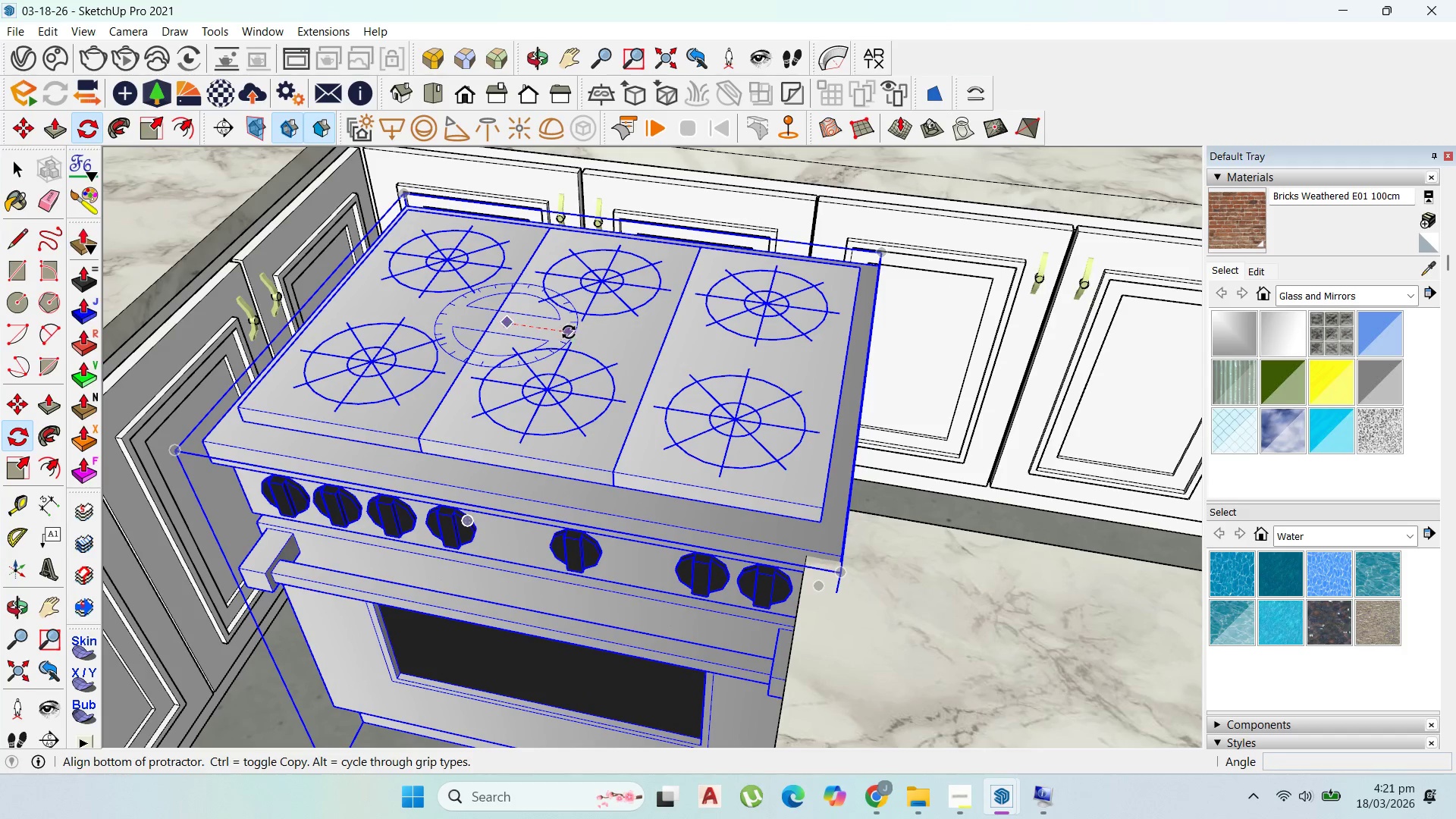 
scroll: coordinate [507, 323], scroll_direction: up, amount: 11.0
 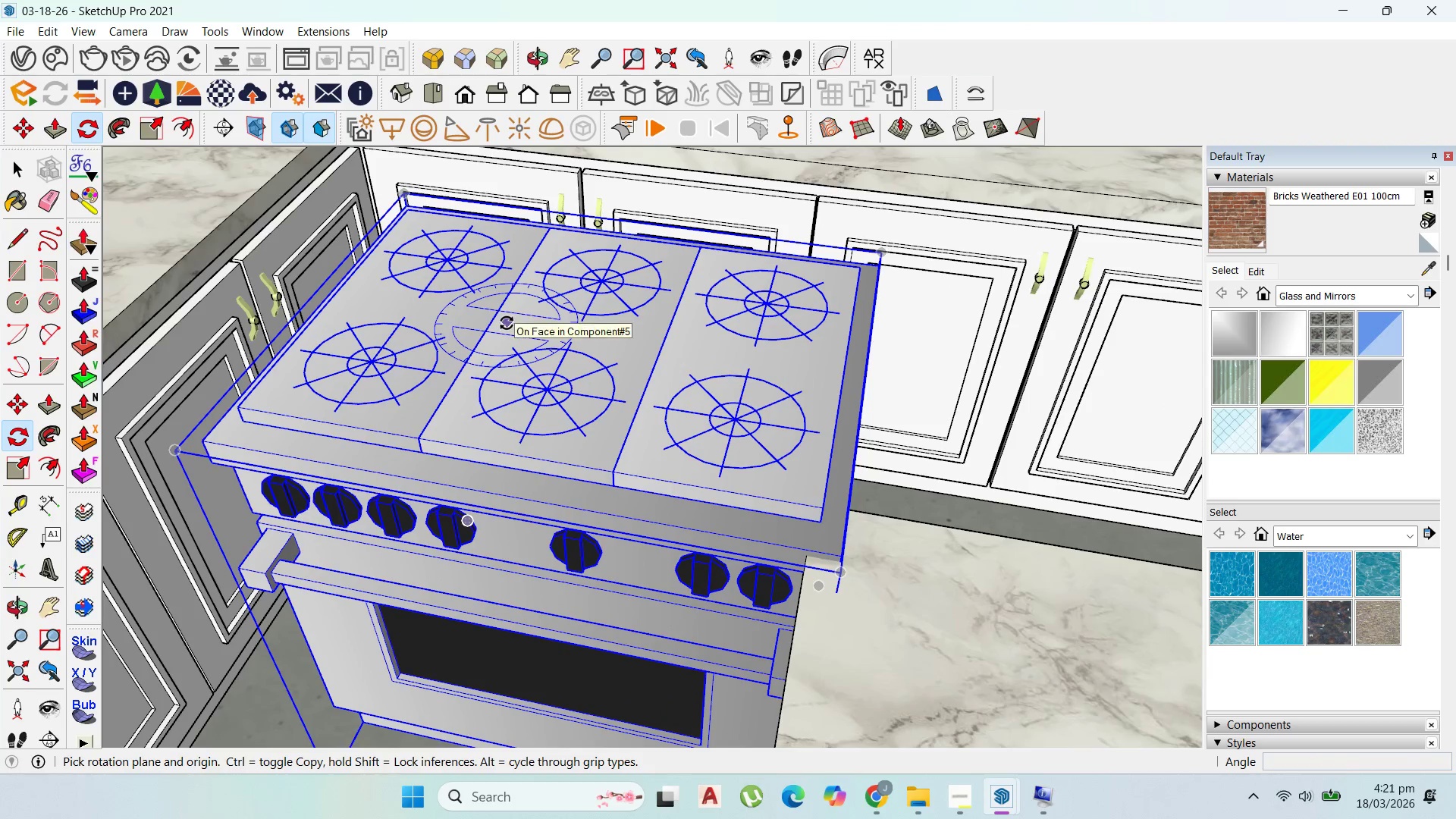 
left_click([569, 332])
 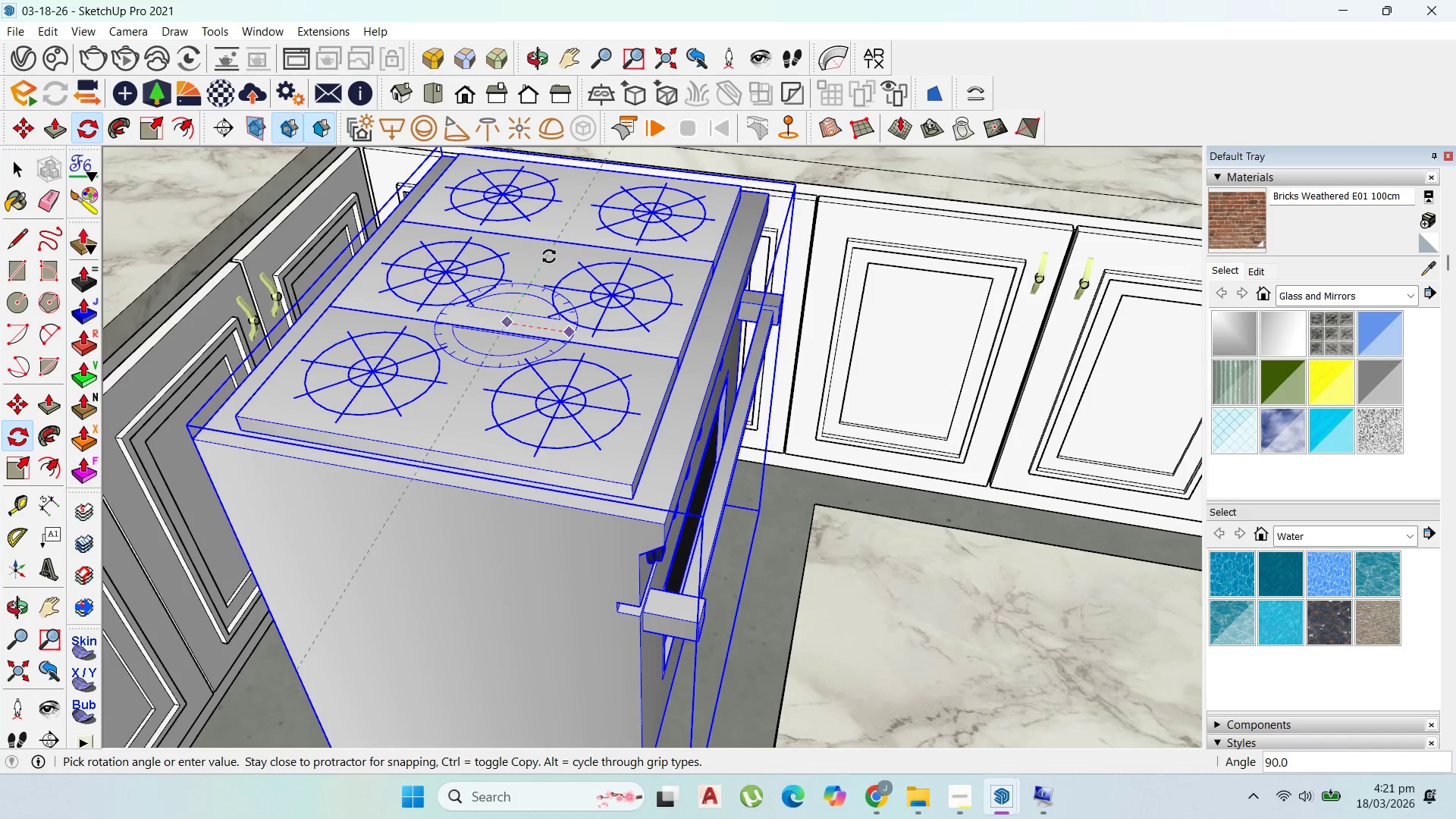 
left_click([554, 256])
 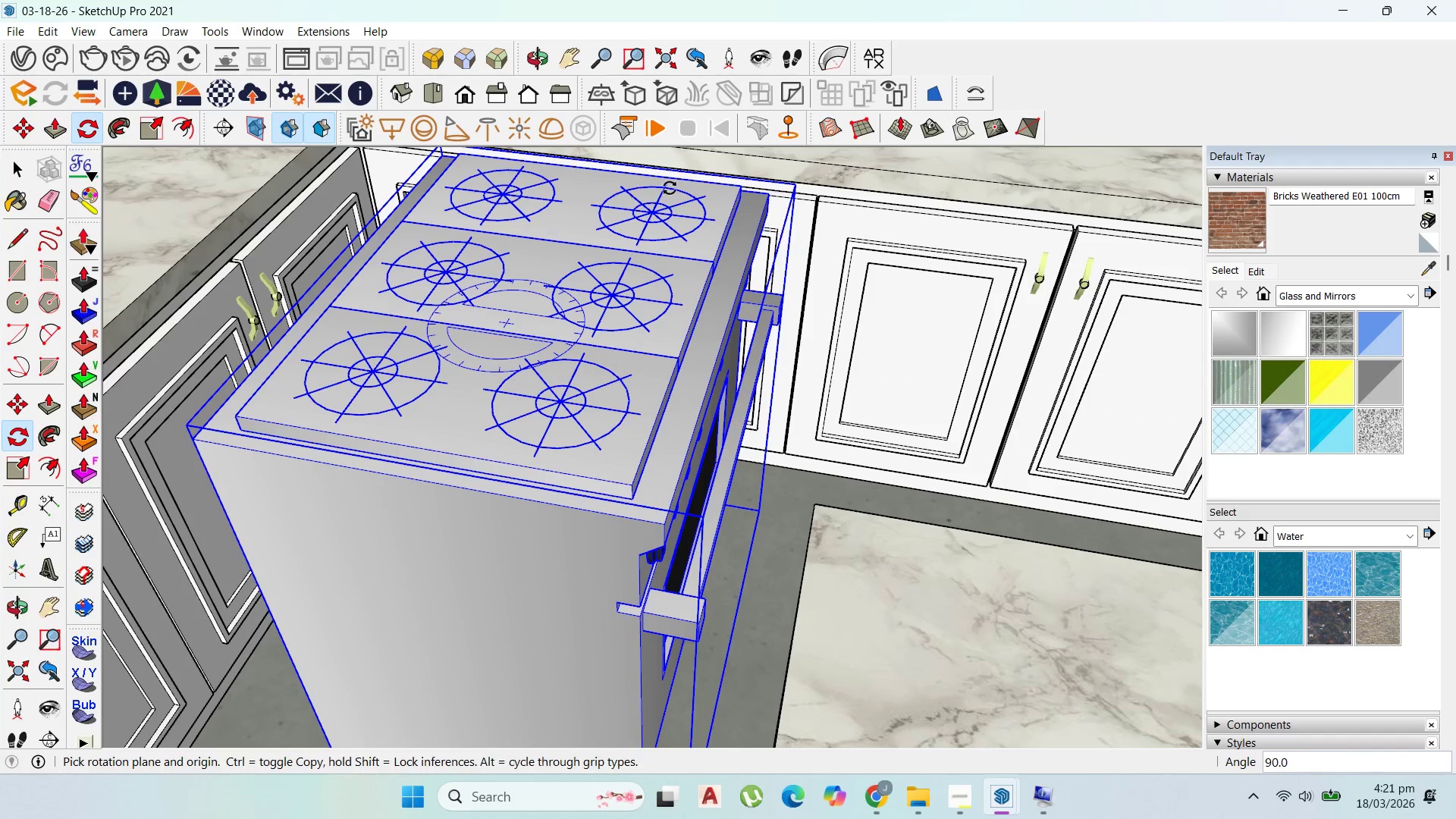 
scroll: coordinate [684, 403], scroll_direction: down, amount: 8.0
 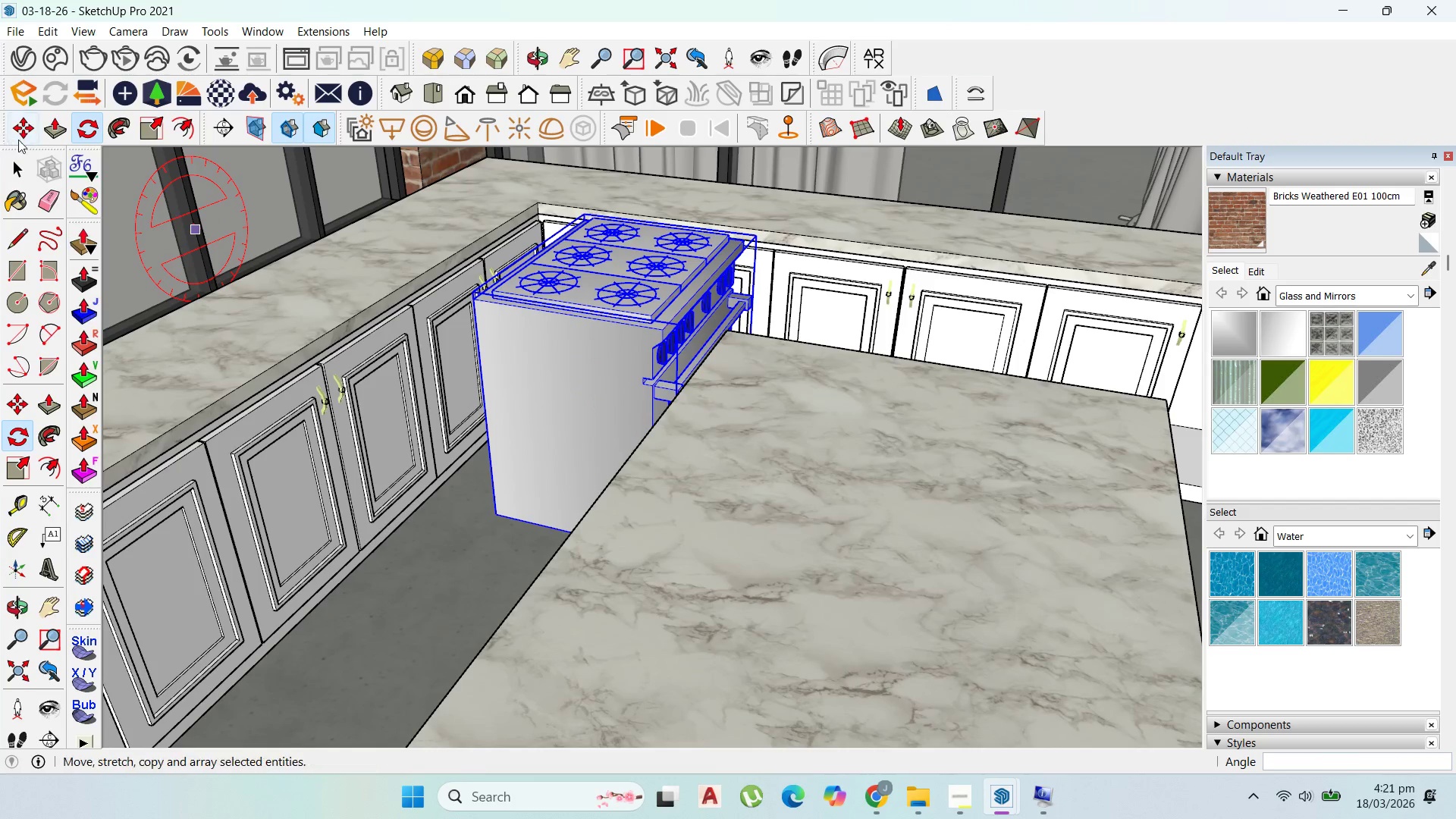 
left_click([27, 133])
 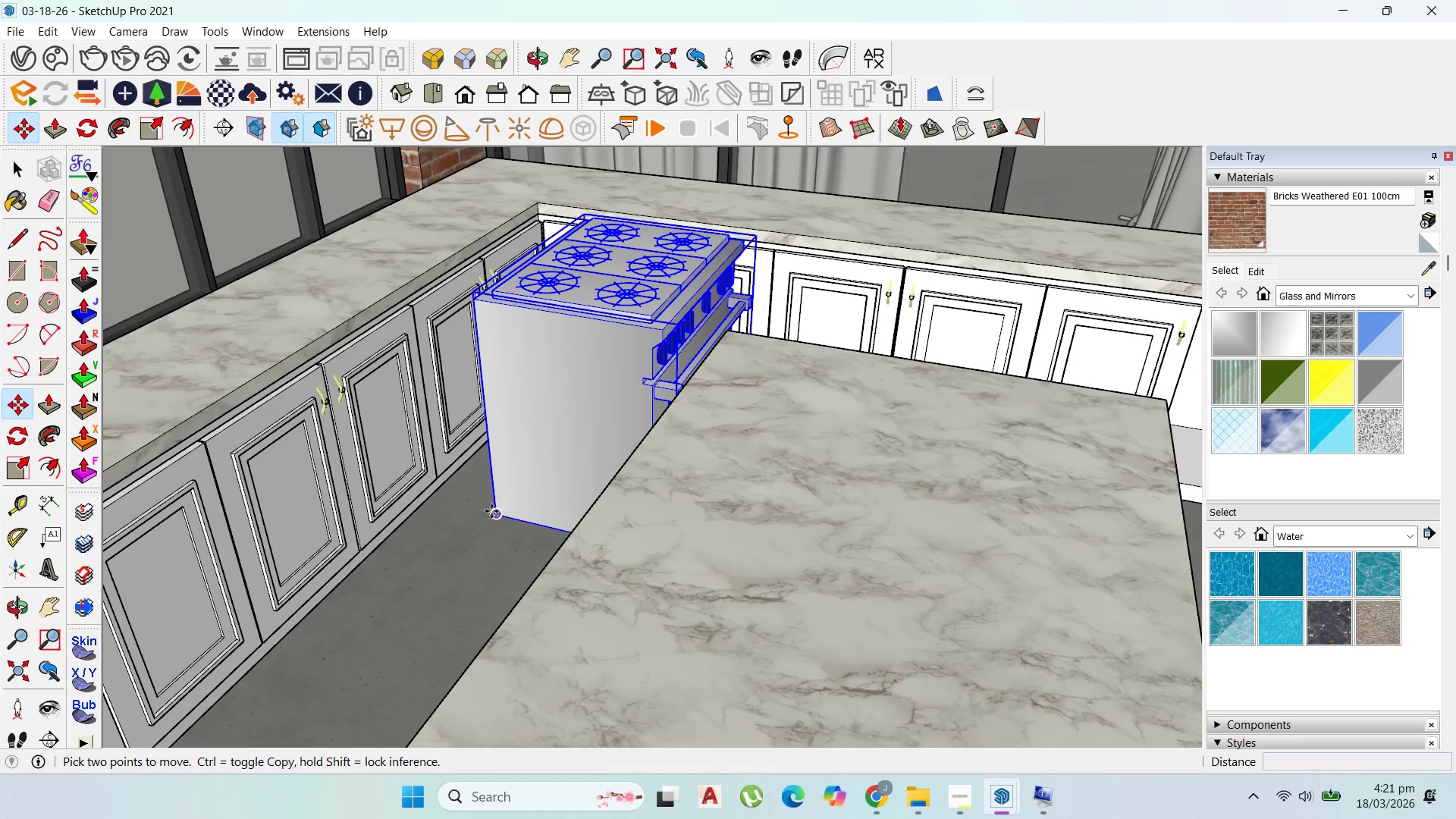 
left_click([491, 516])
 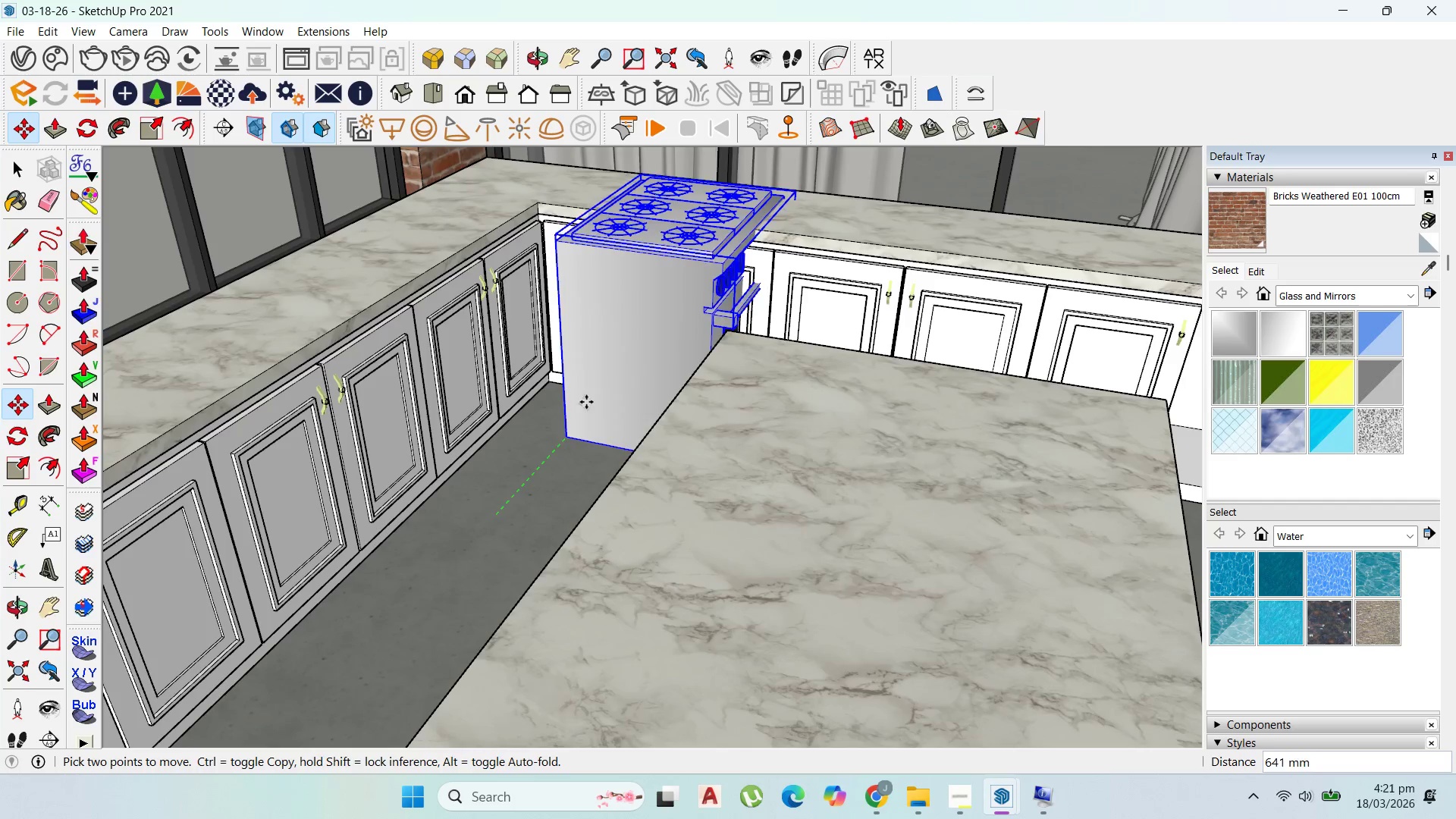 
scroll: coordinate [414, 536], scroll_direction: none, amount: 0.0
 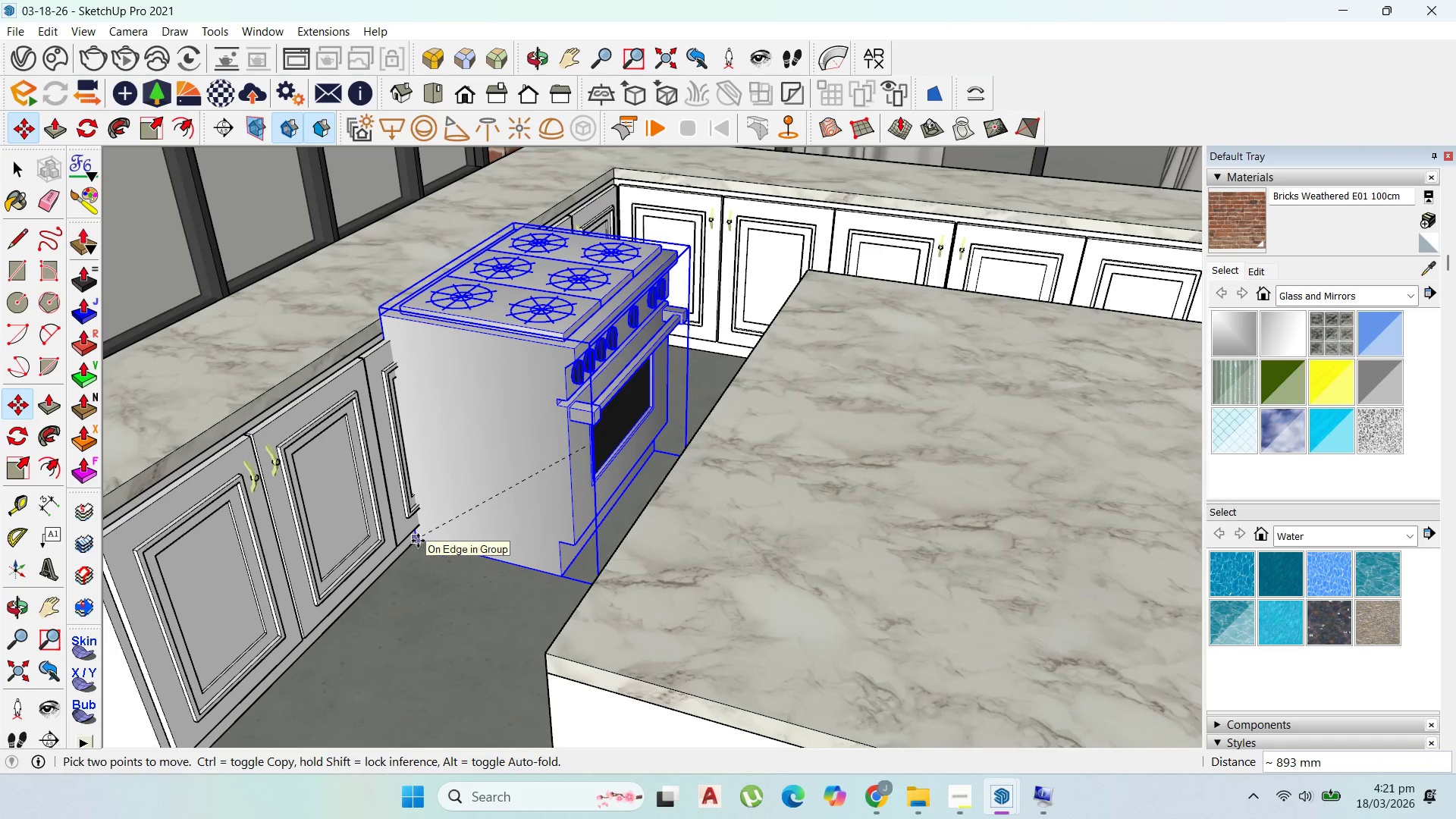 
left_click([418, 541])
 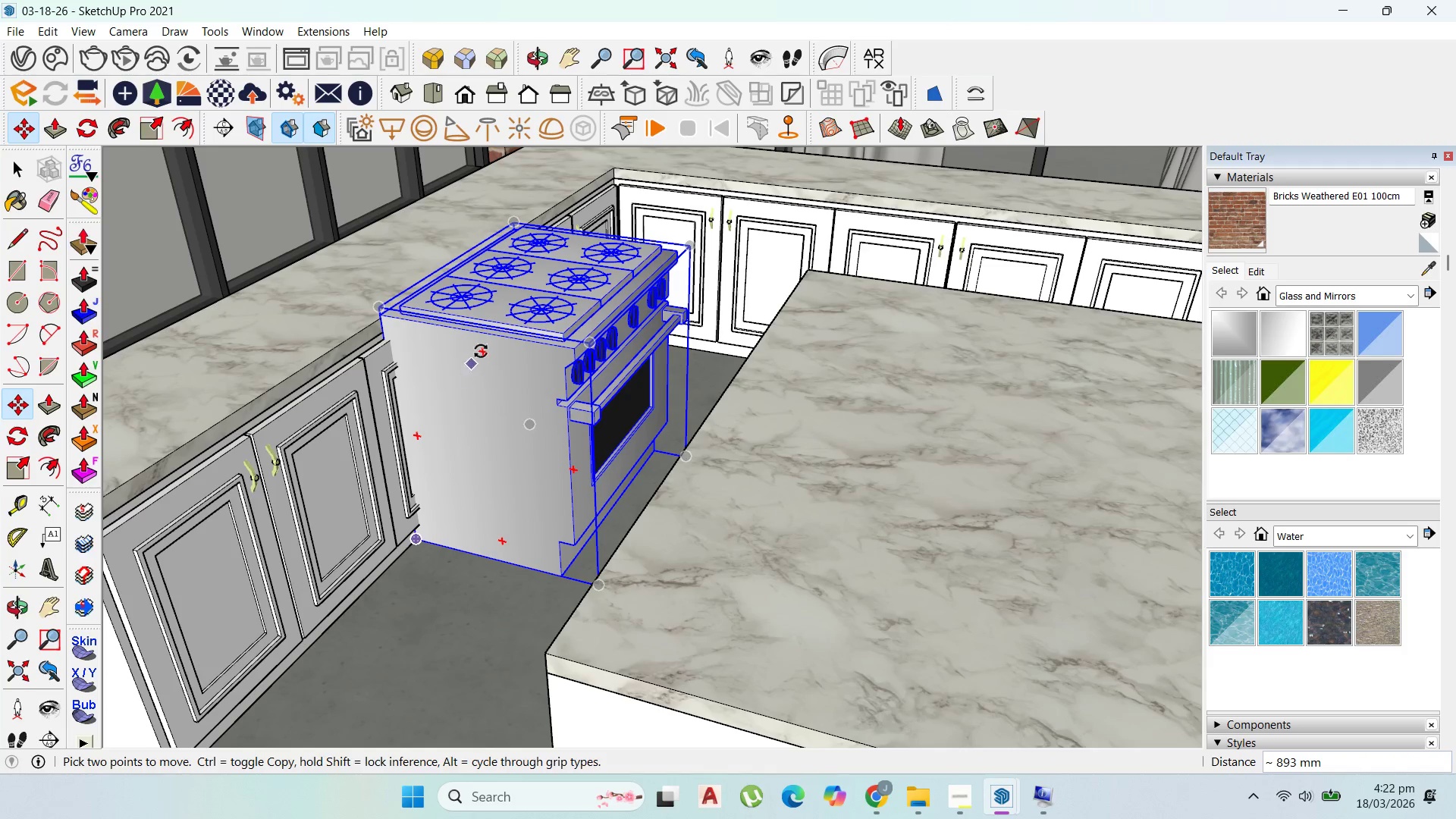 
left_click_drag(start_coordinate=[498, 342], to_coordinate=[492, 337])
 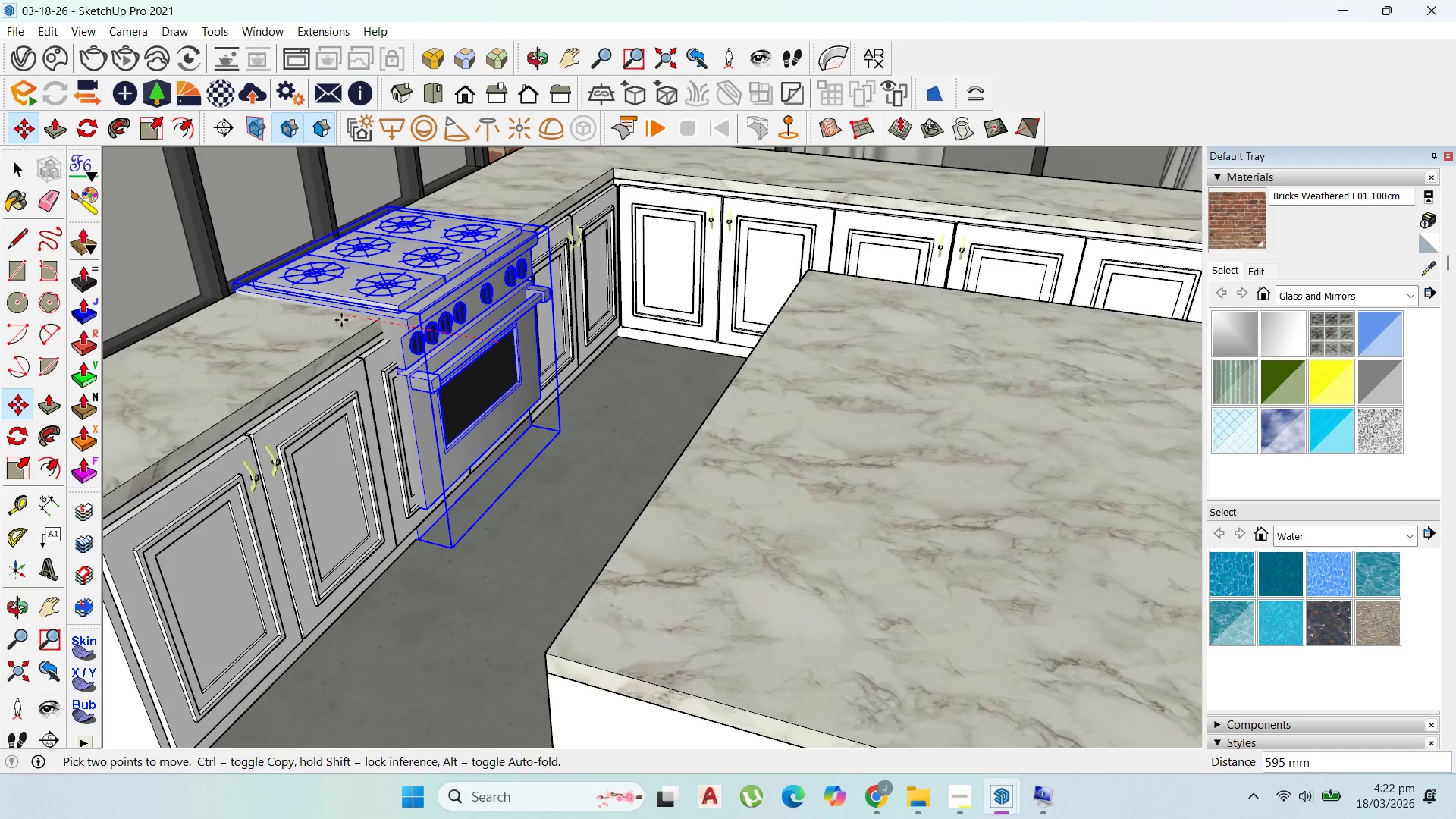 
left_click([344, 322])
 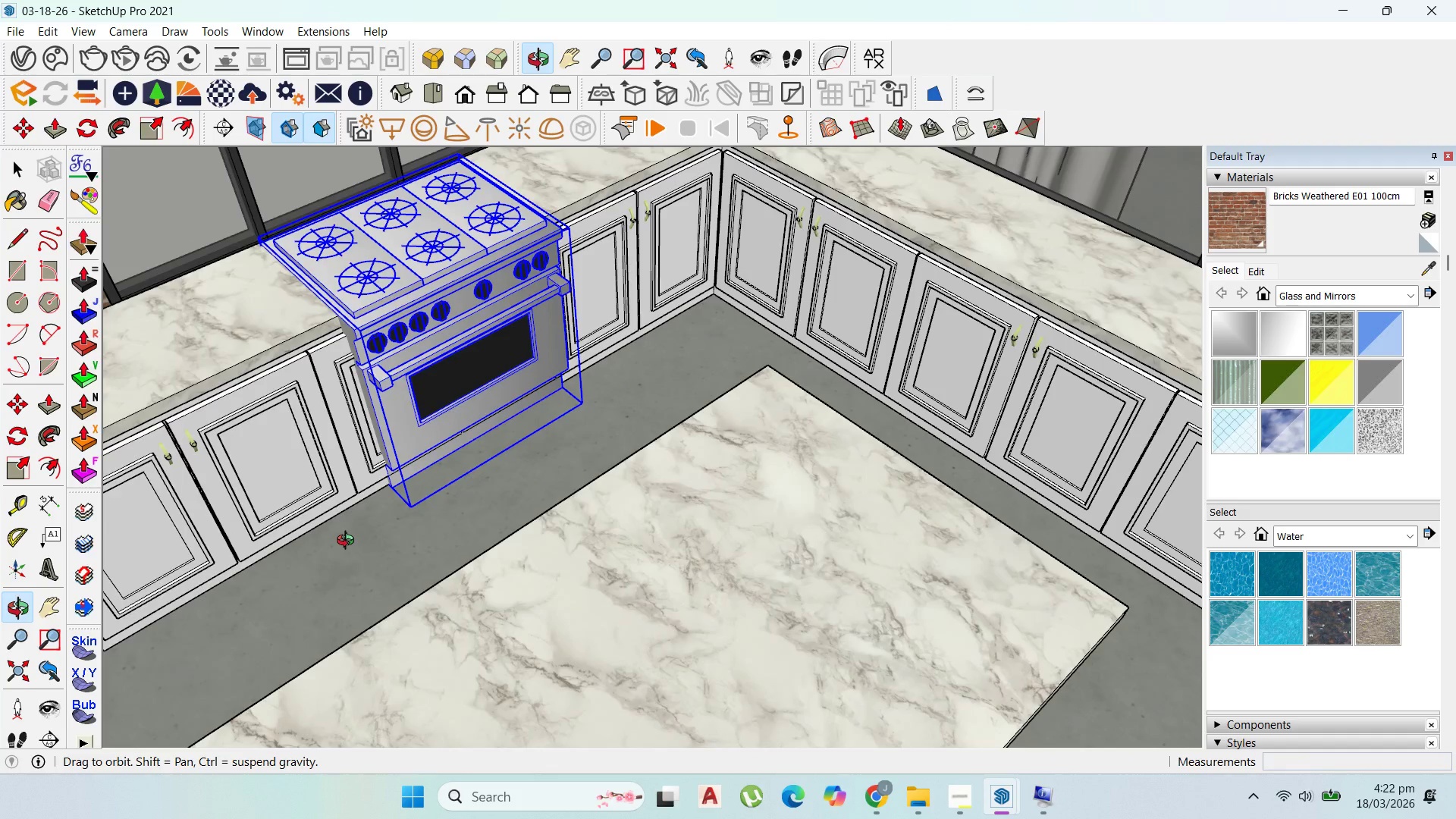 
left_click([483, 488])
 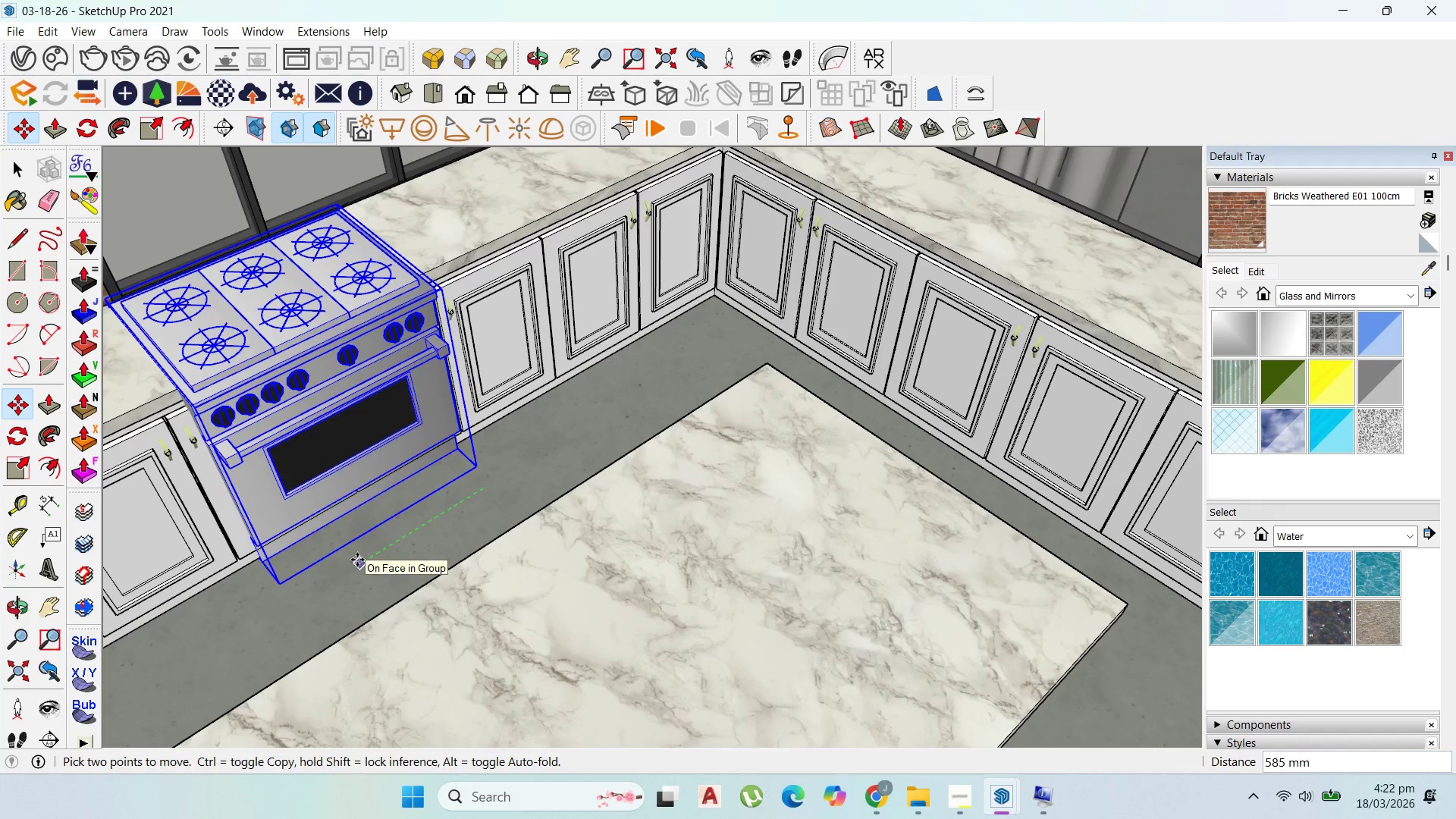 
wait(10.45)
 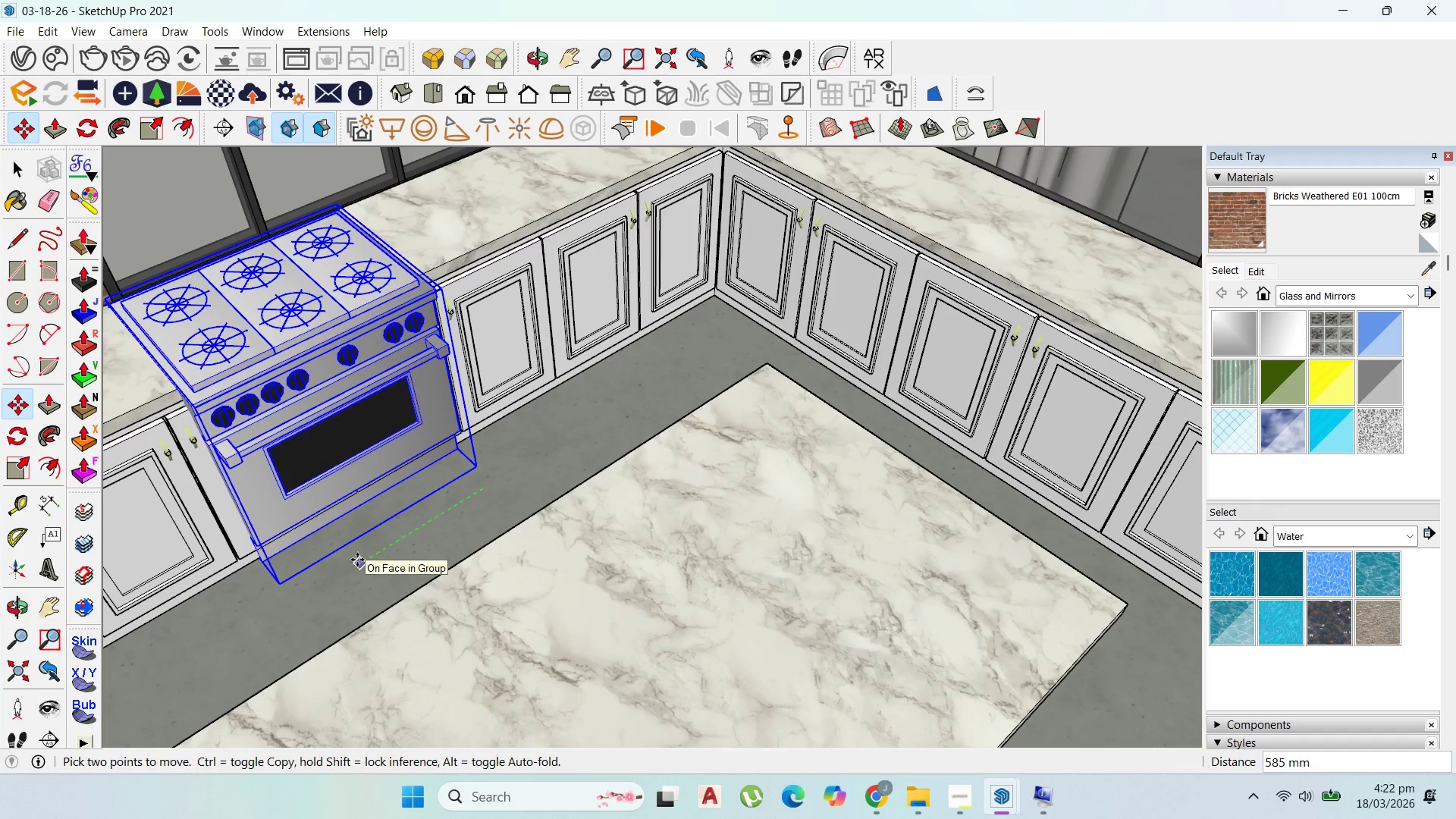 
left_click([475, 508])
 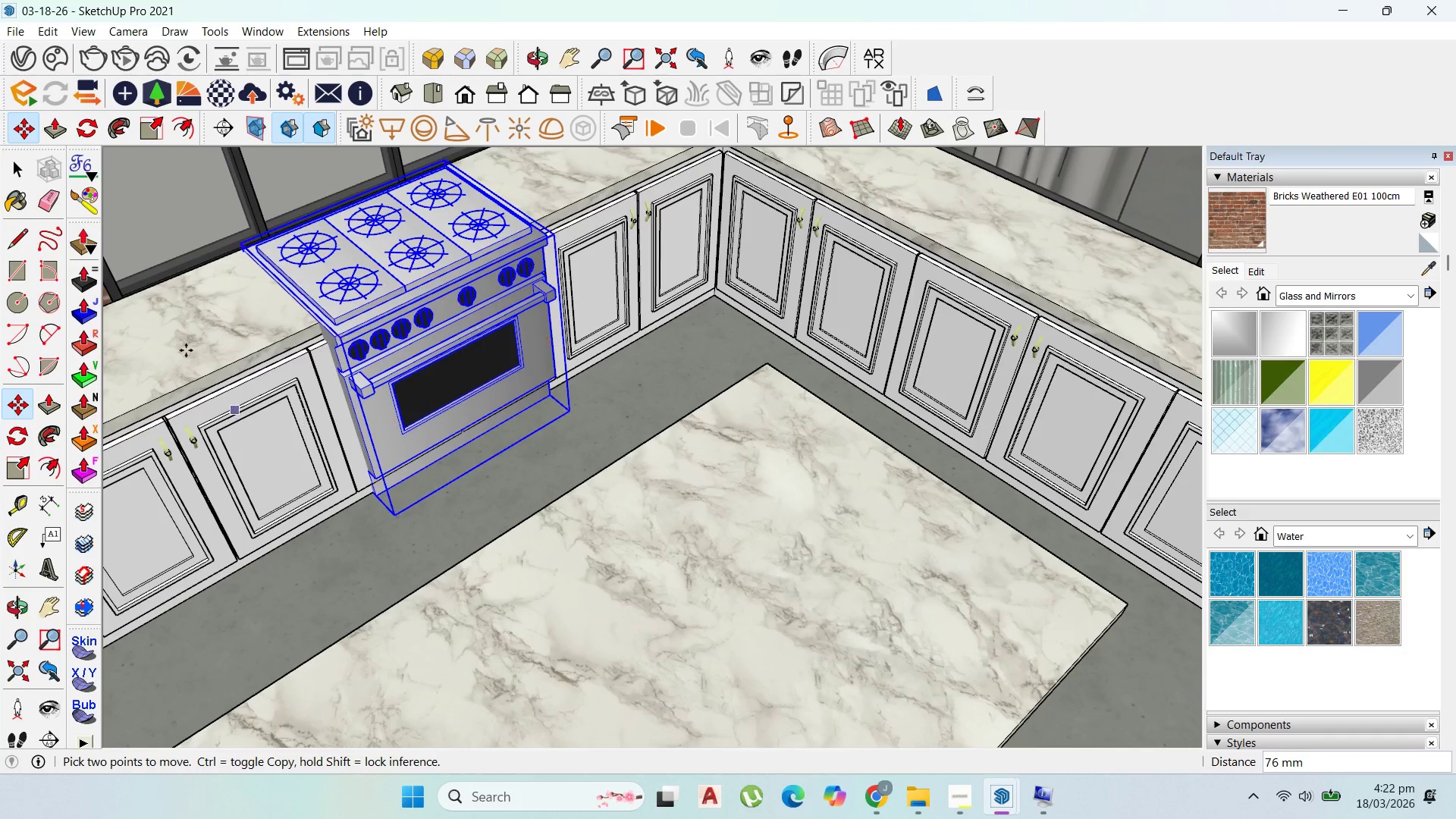 
scroll: coordinate [401, 366], scroll_direction: up, amount: 4.0
 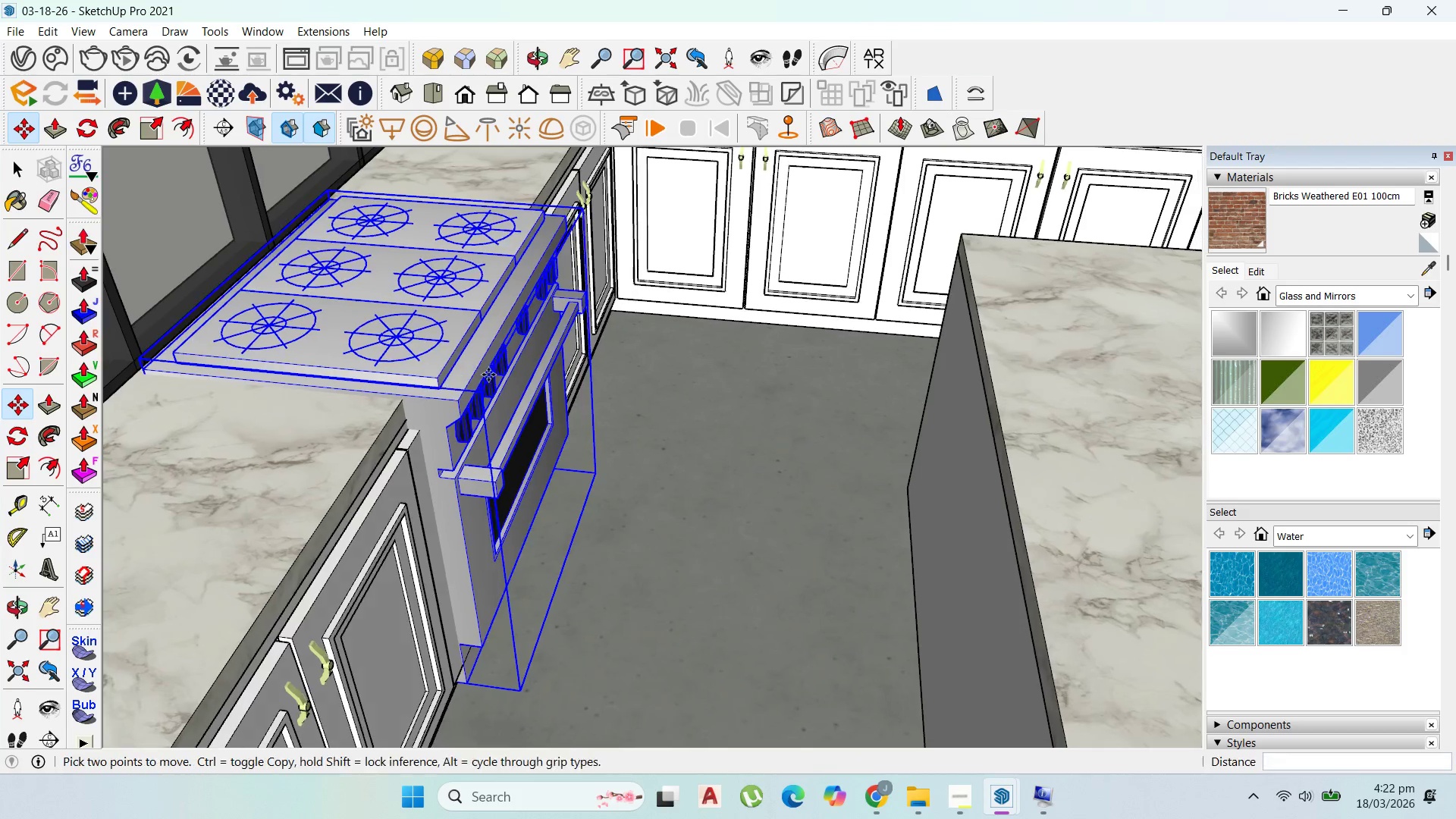 
scroll: coordinate [661, 416], scroll_direction: down, amount: 2.0
 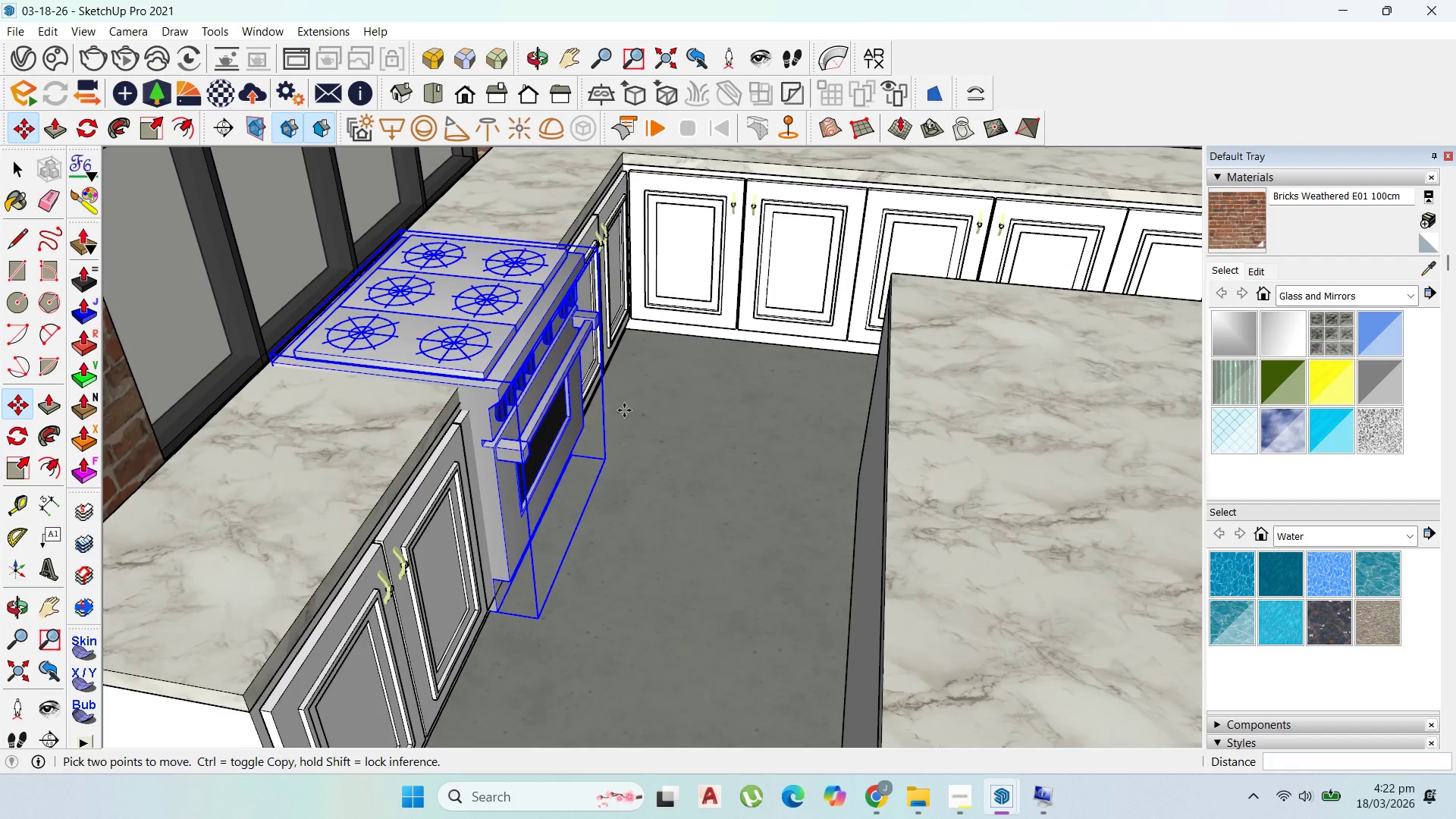 
left_click([298, 391])
 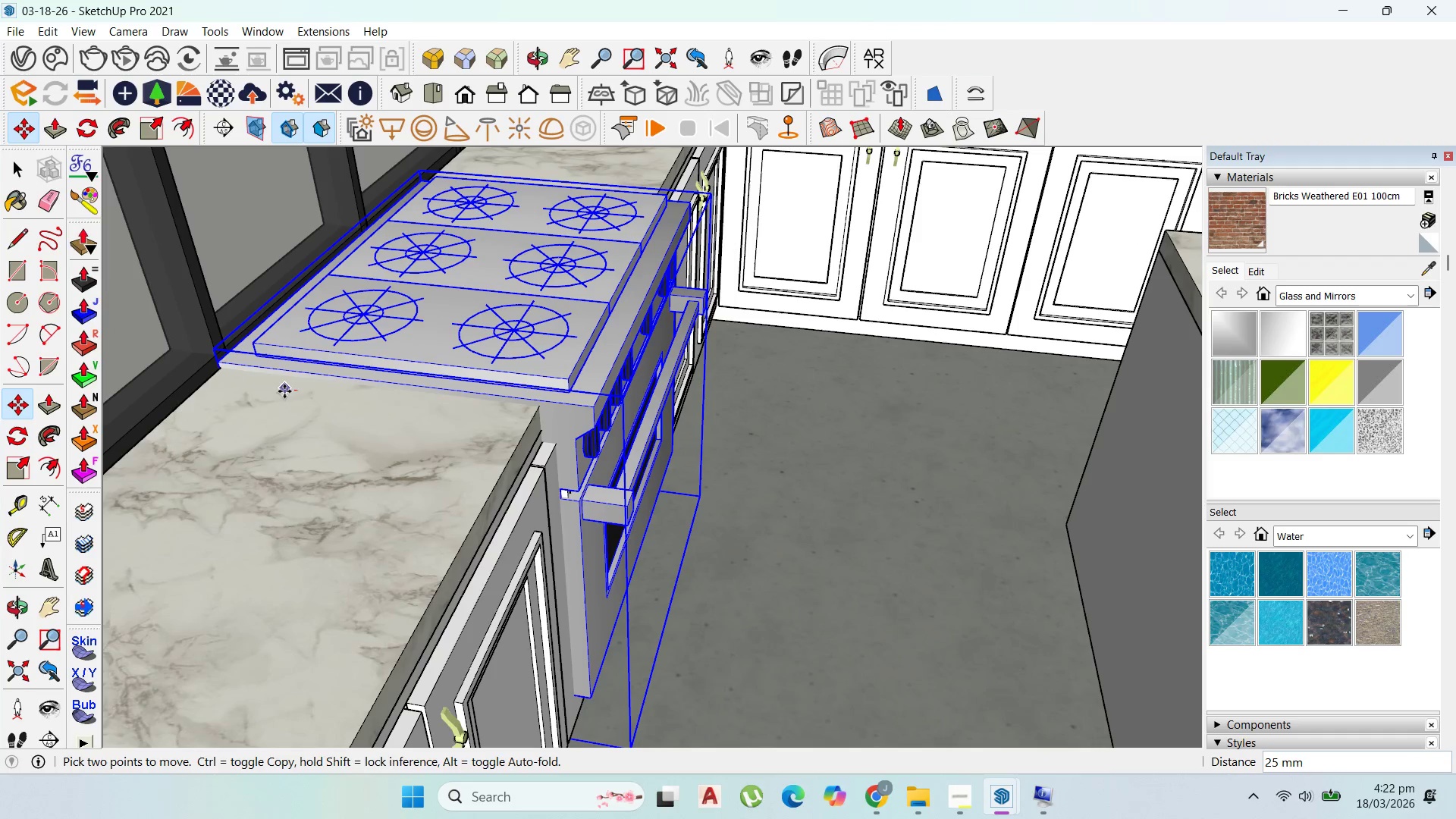 
scroll: coordinate [304, 380], scroll_direction: up, amount: 5.0
 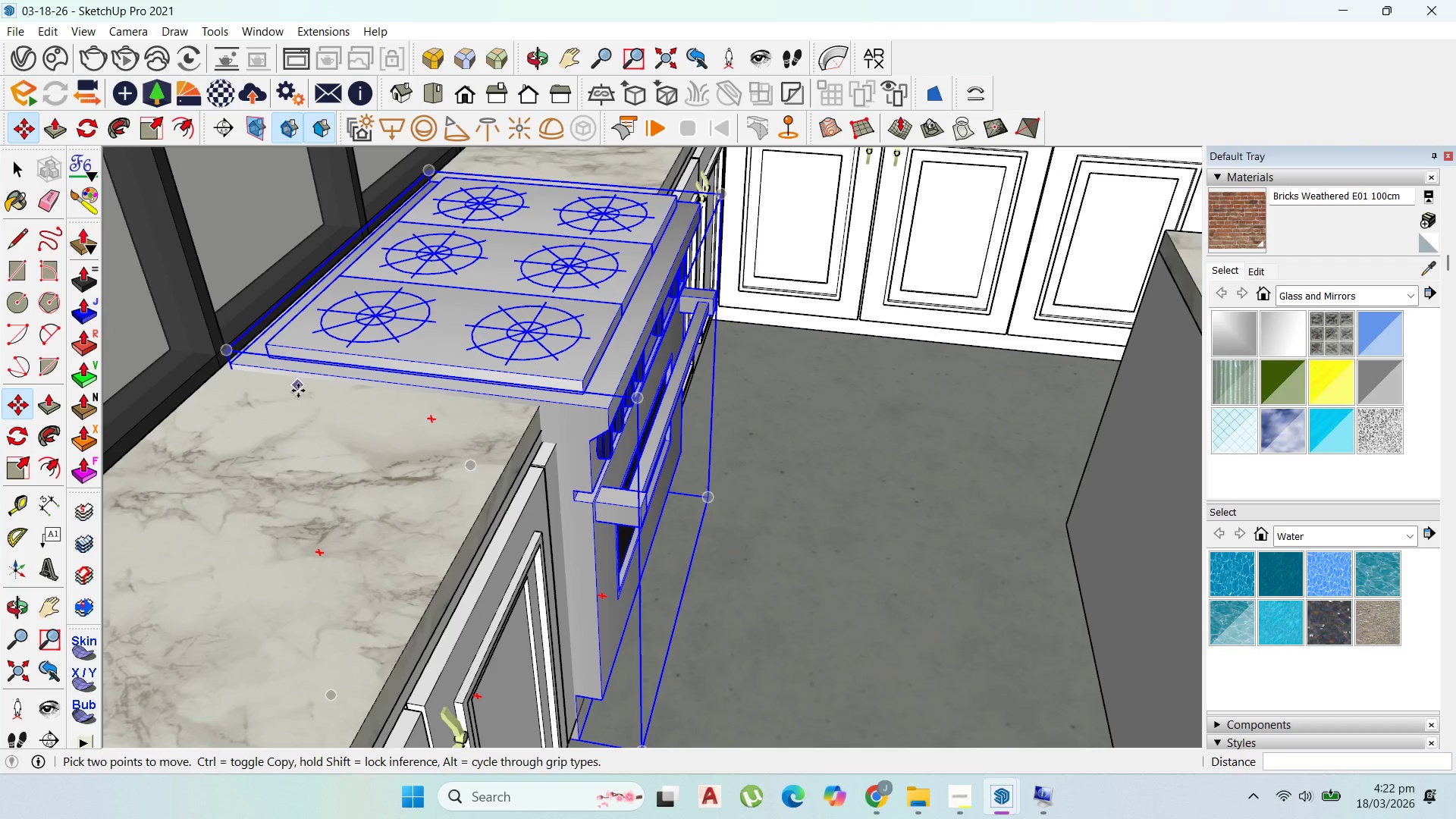 
left_click([284, 391])
 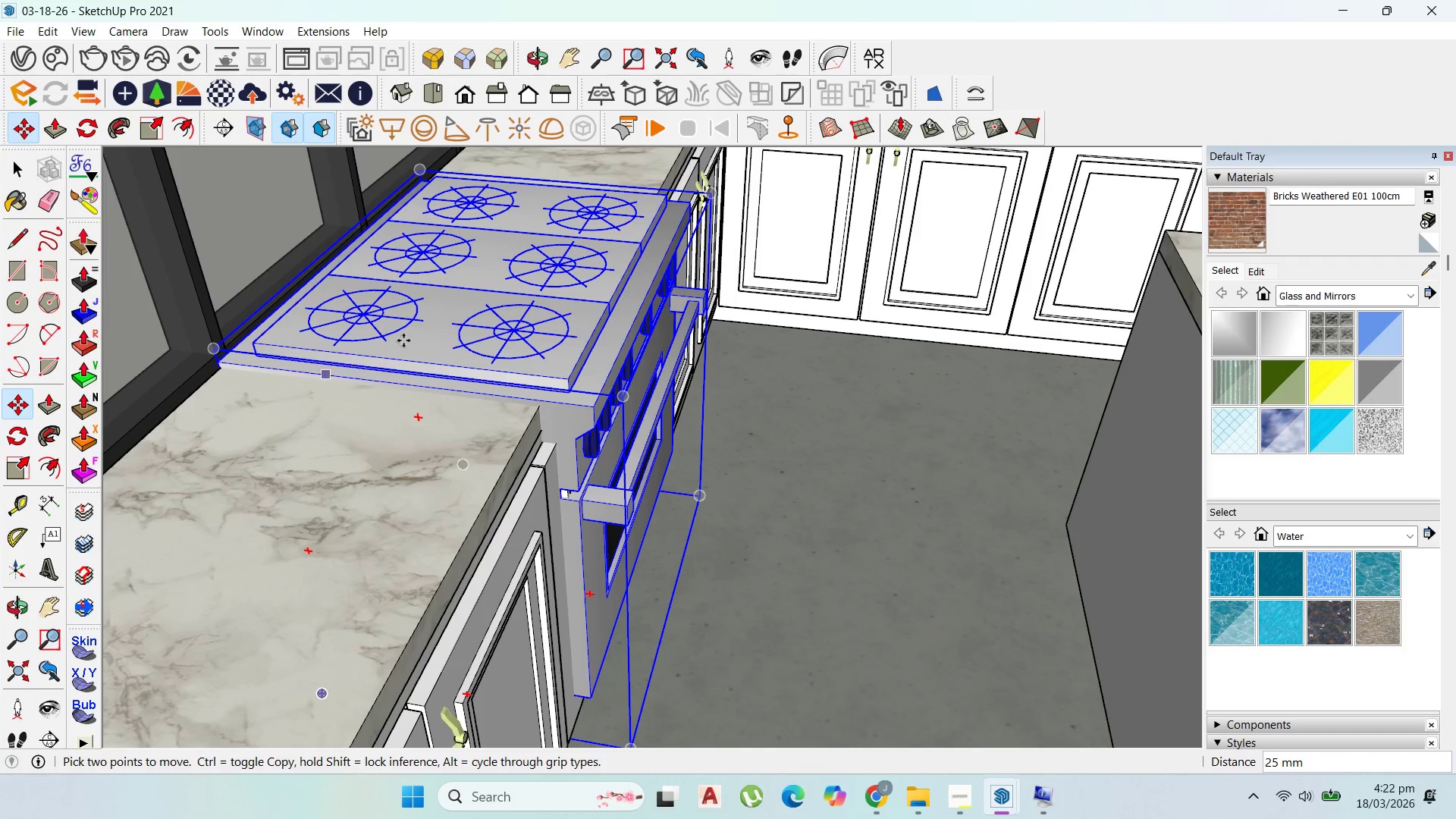 
scroll: coordinate [587, 408], scroll_direction: down, amount: 8.0
 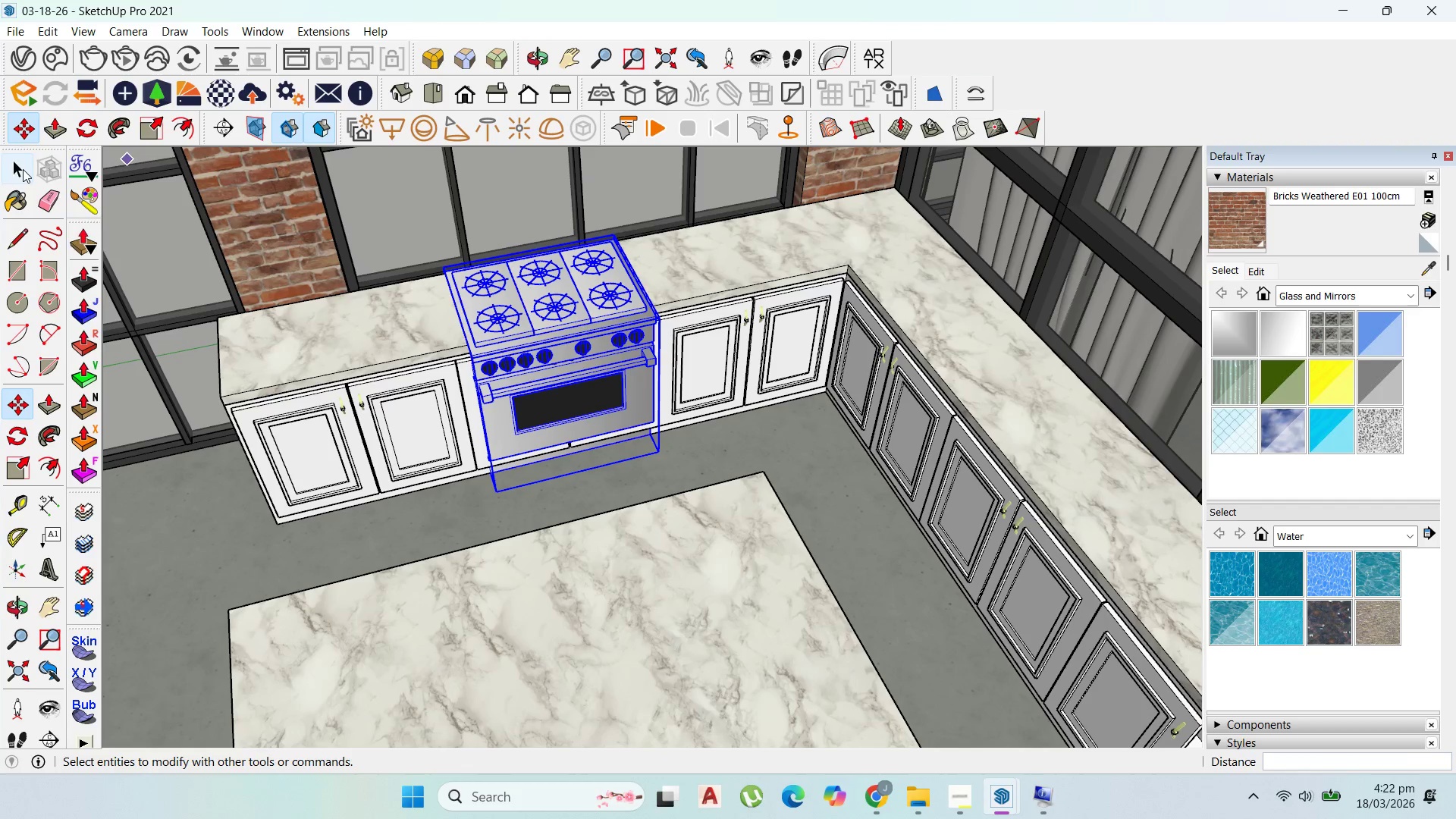 
scroll: coordinate [808, 532], scroll_direction: up, amount: 1.0
 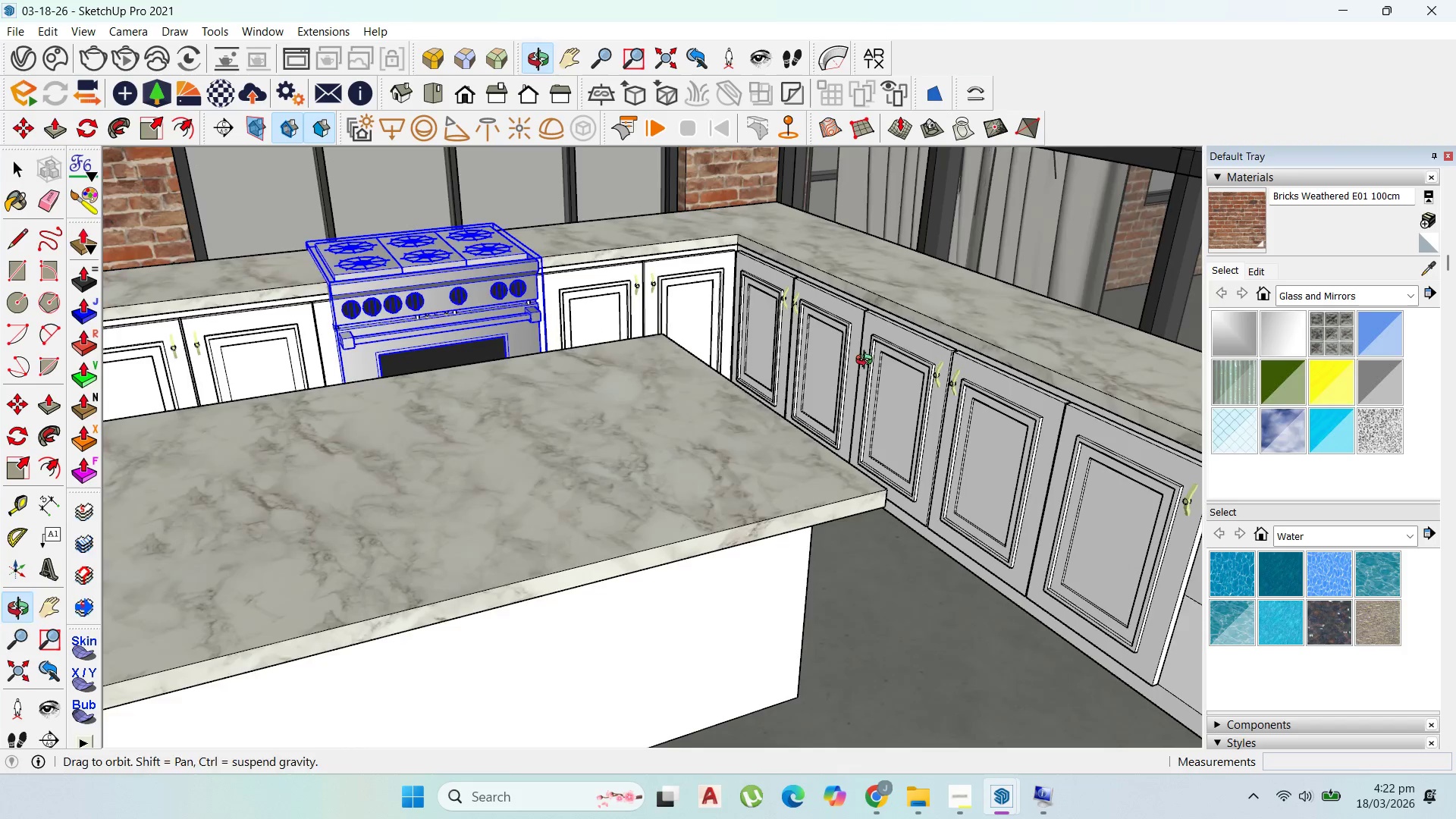 
scroll: coordinate [677, 370], scroll_direction: down, amount: 5.0
 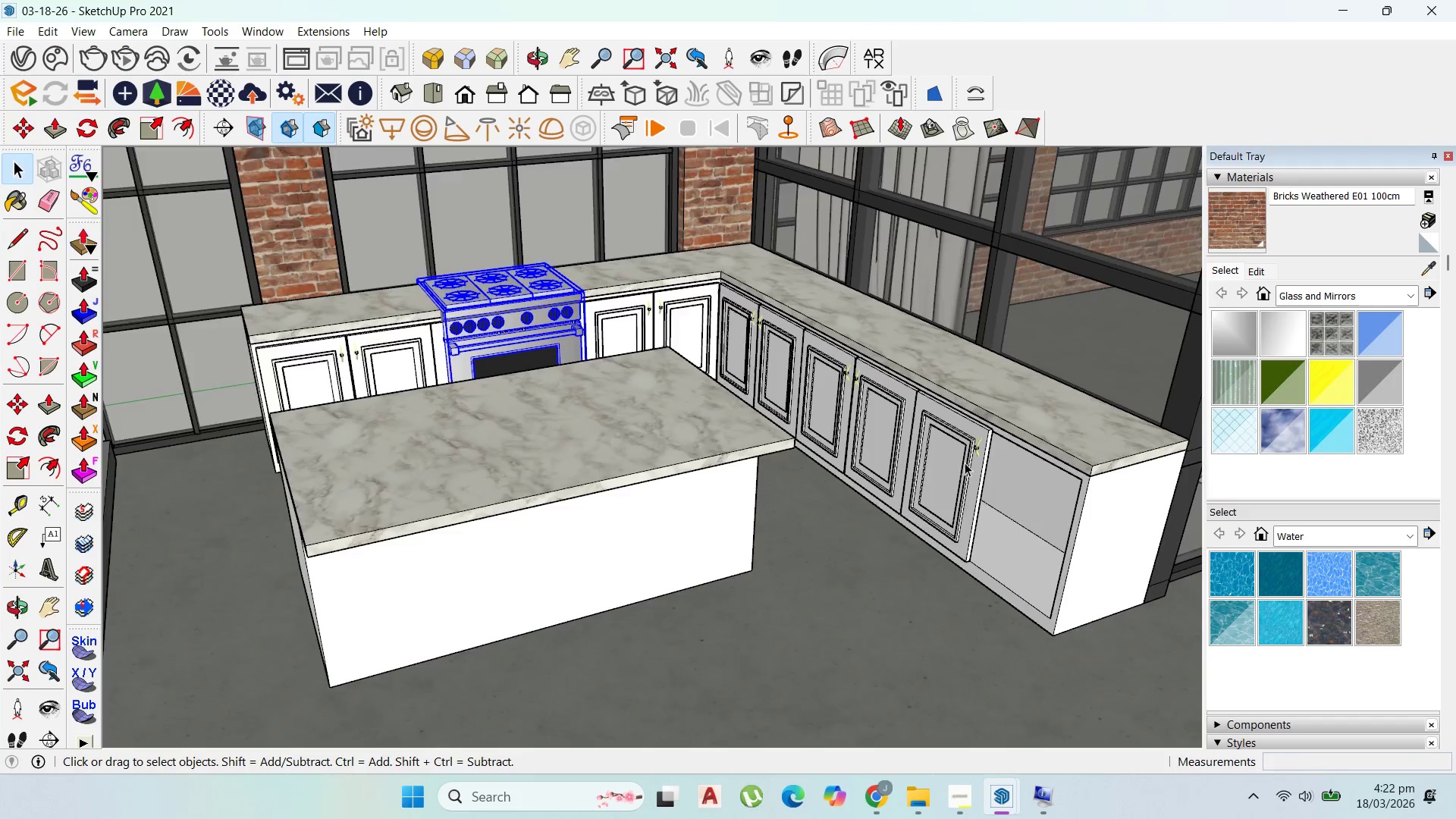 
scroll: coordinate [985, 479], scroll_direction: up, amount: 3.0
 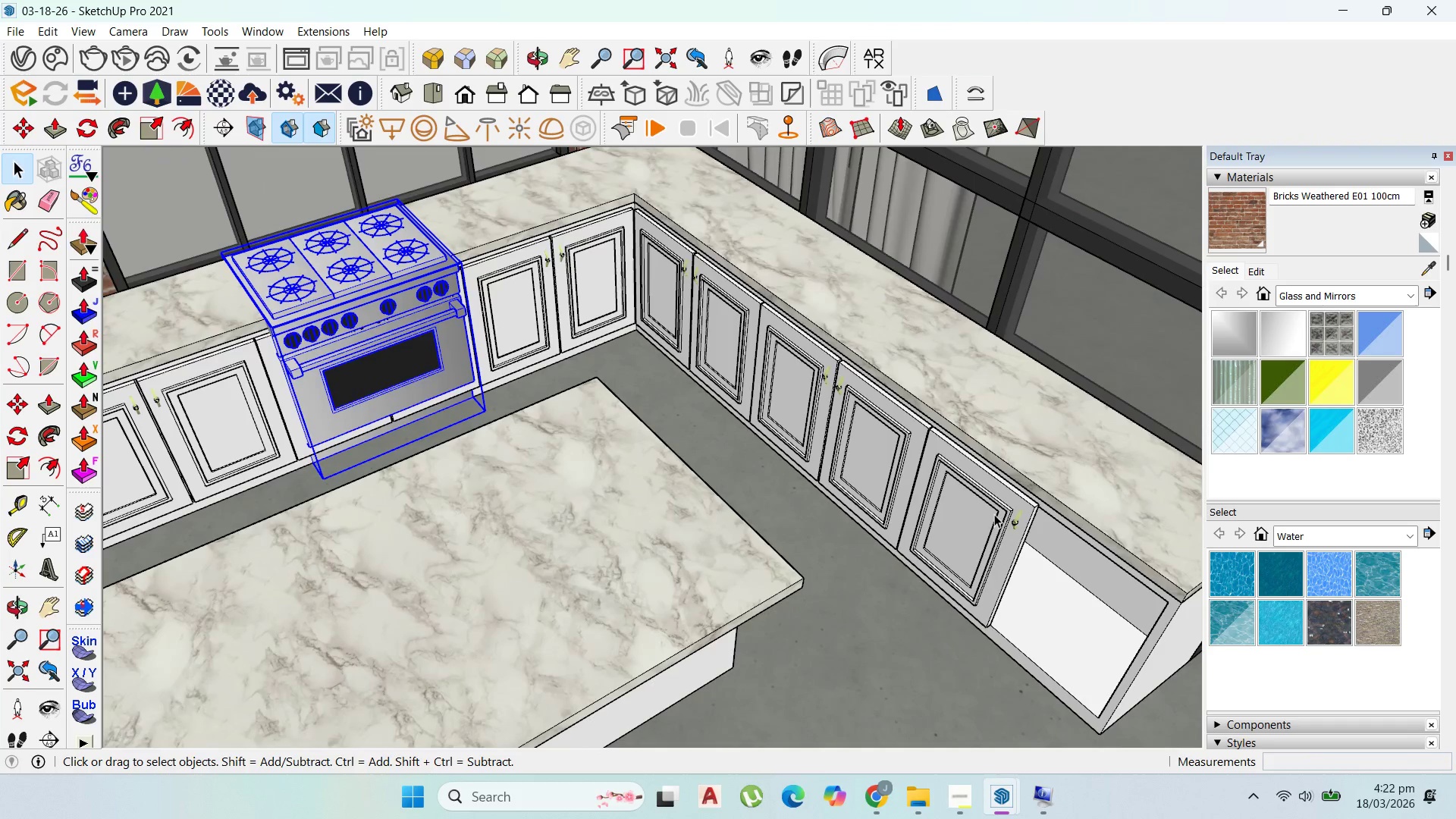 
left_click([988, 522])
 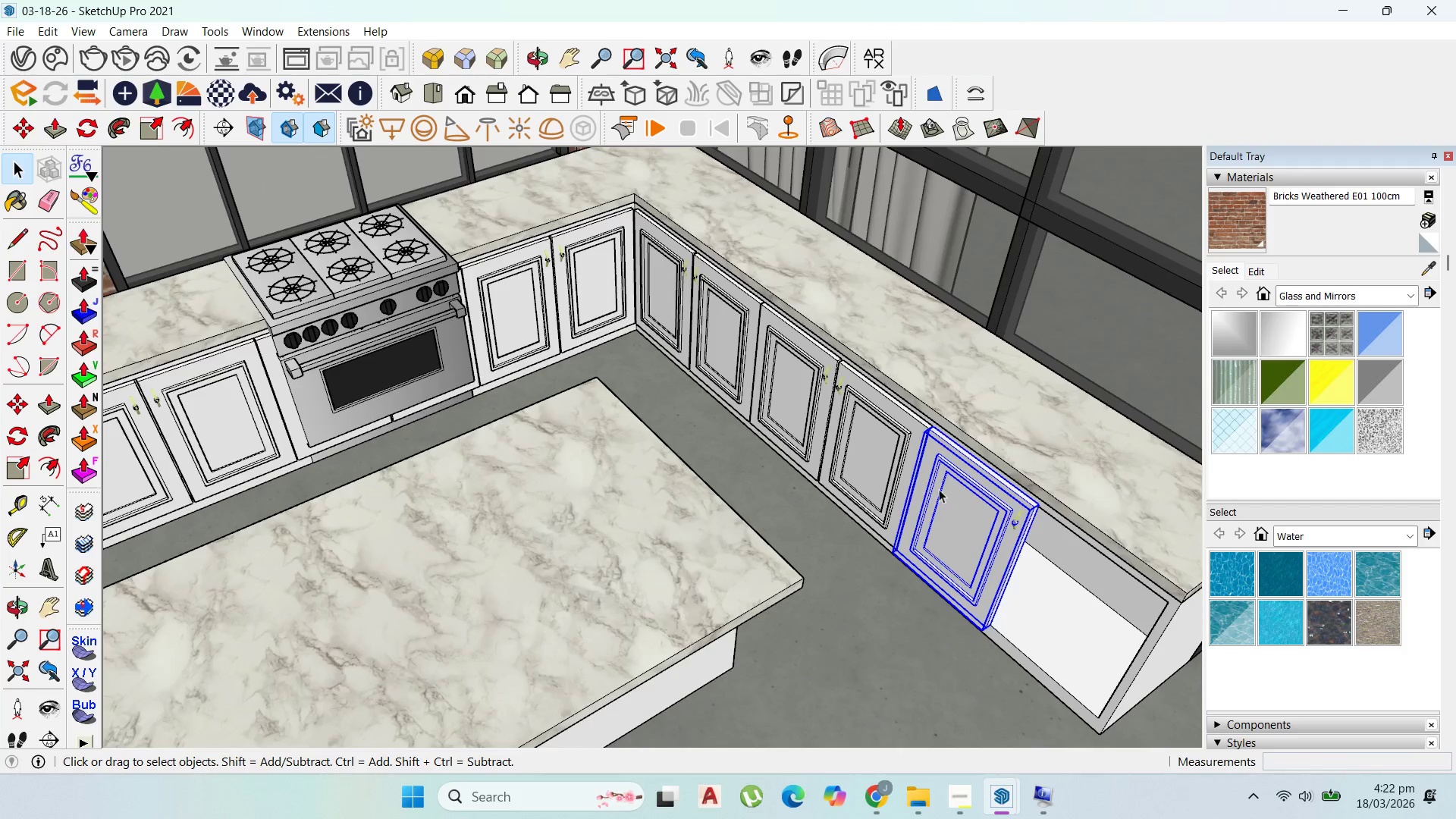 
scroll: coordinate [926, 430], scroll_direction: up, amount: 12.0
 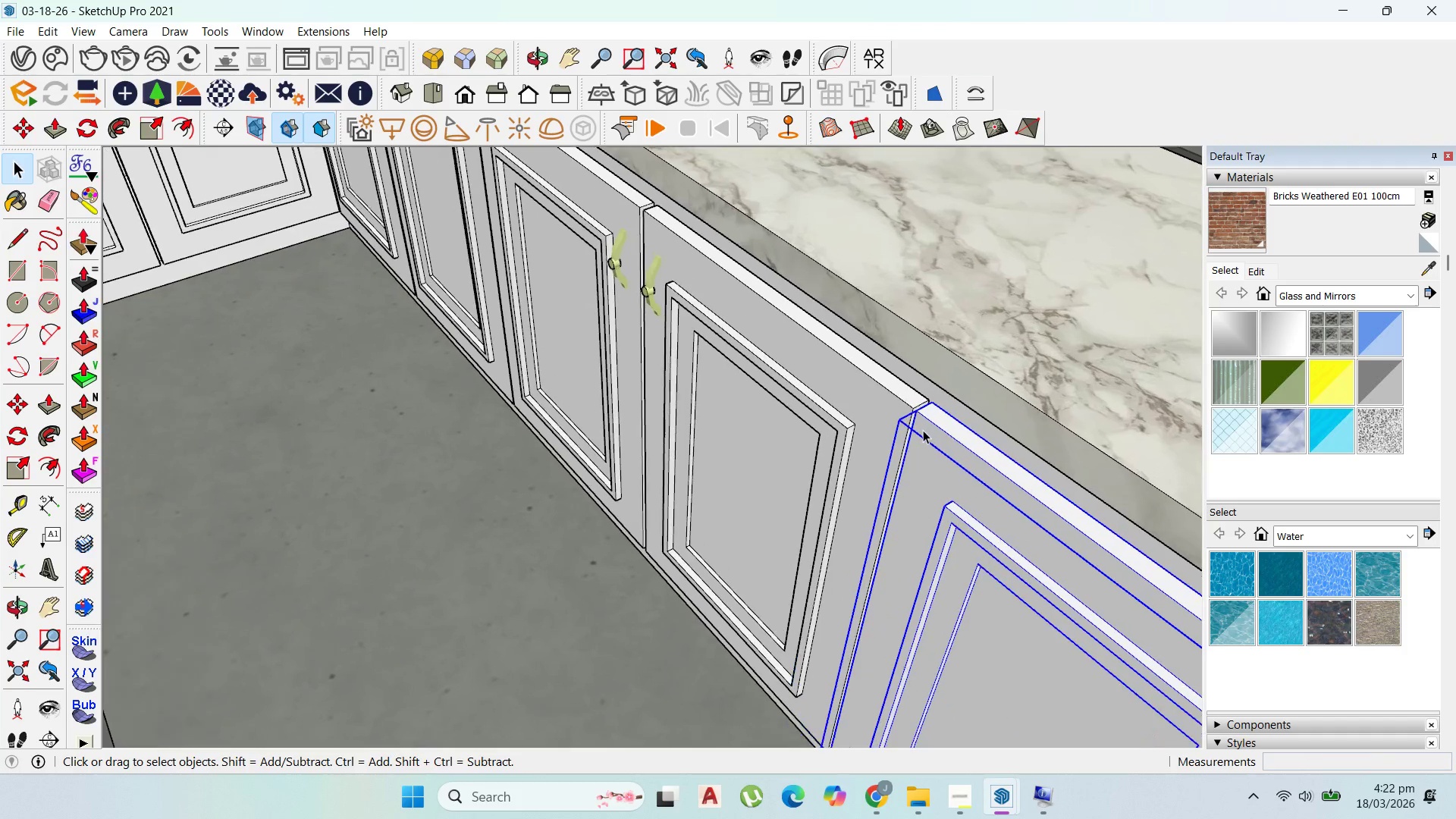 
key(Comma)
 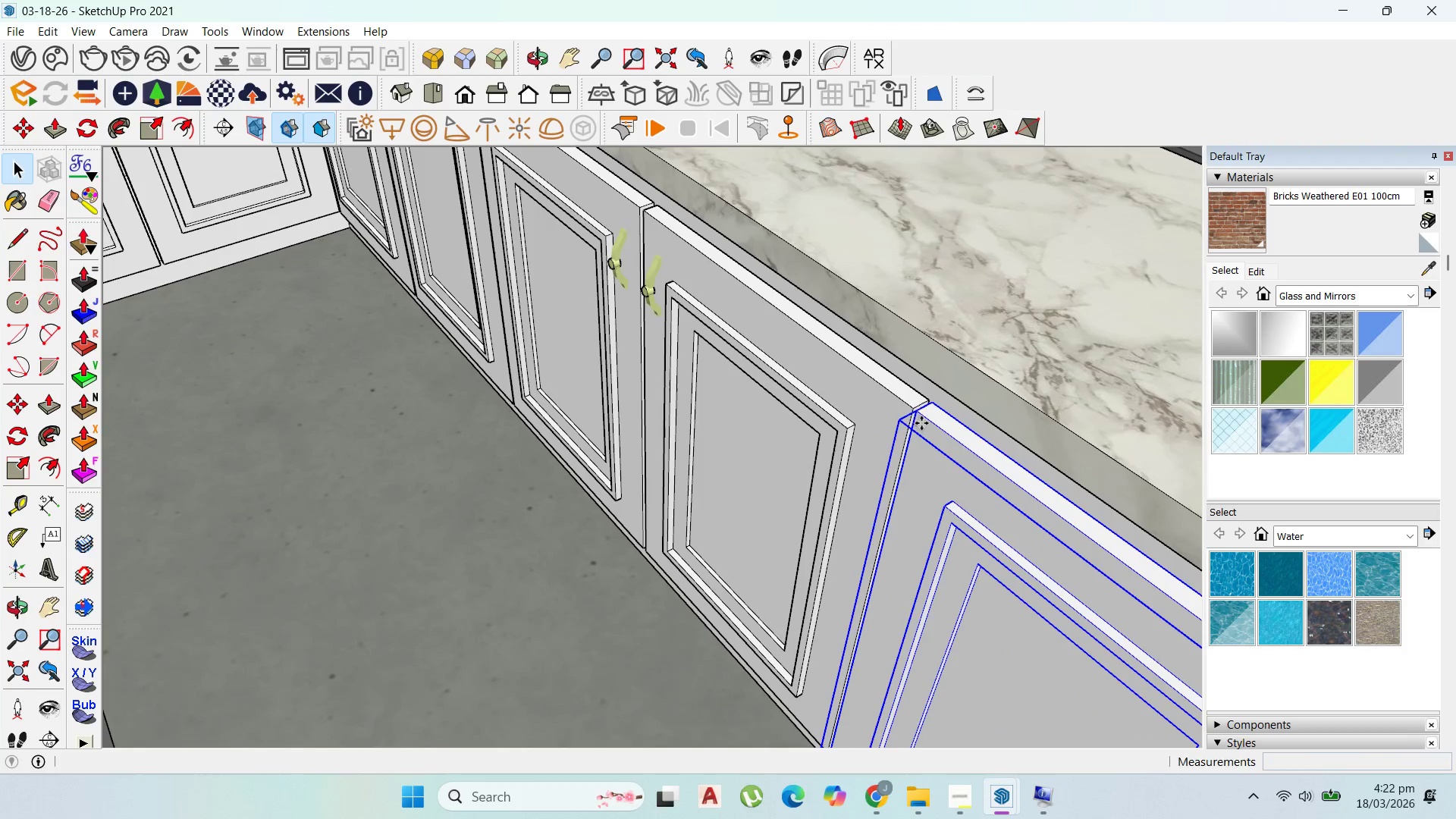 
key(M)
 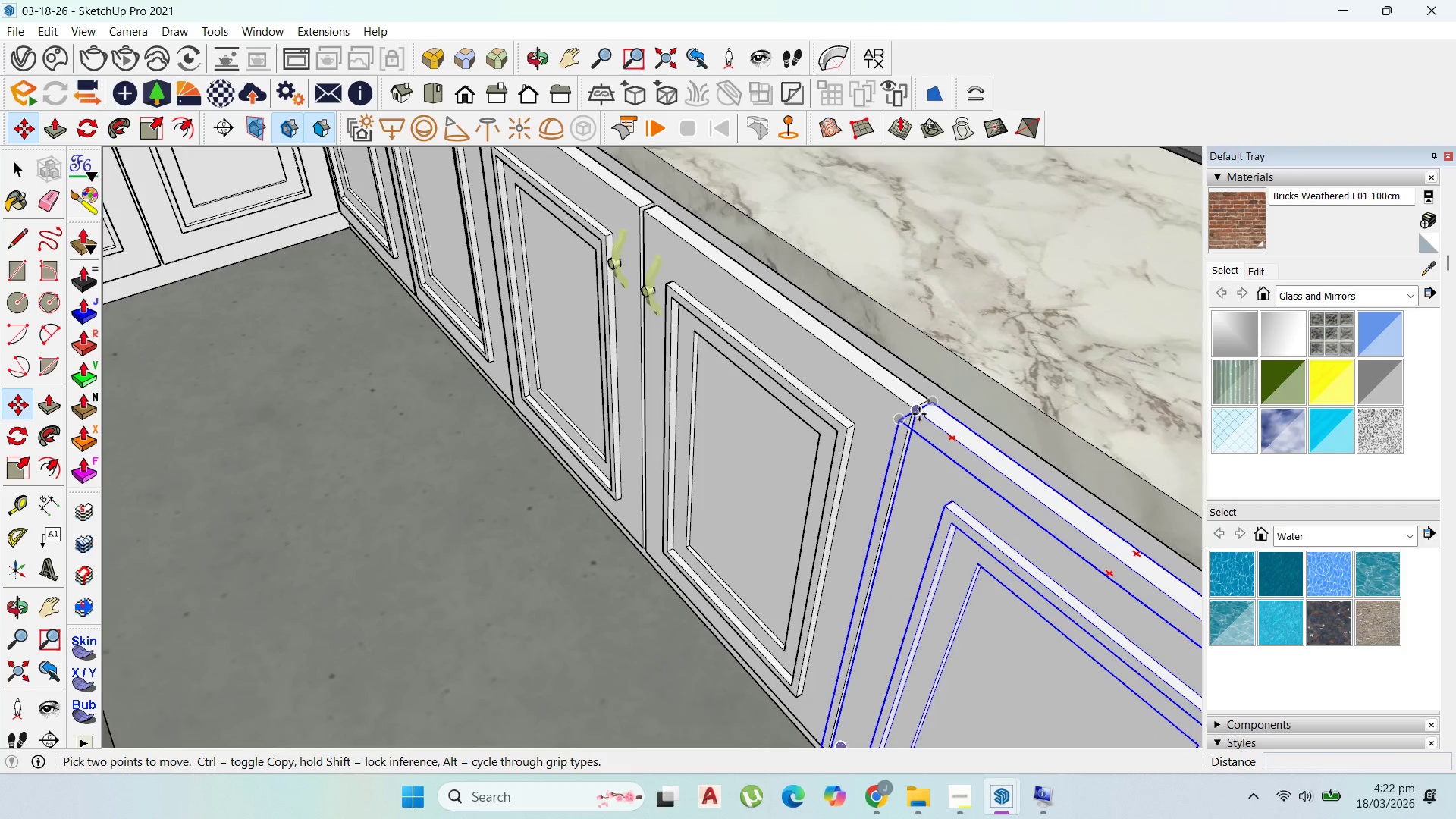 
scroll: coordinate [925, 430], scroll_direction: up, amount: 1.0
 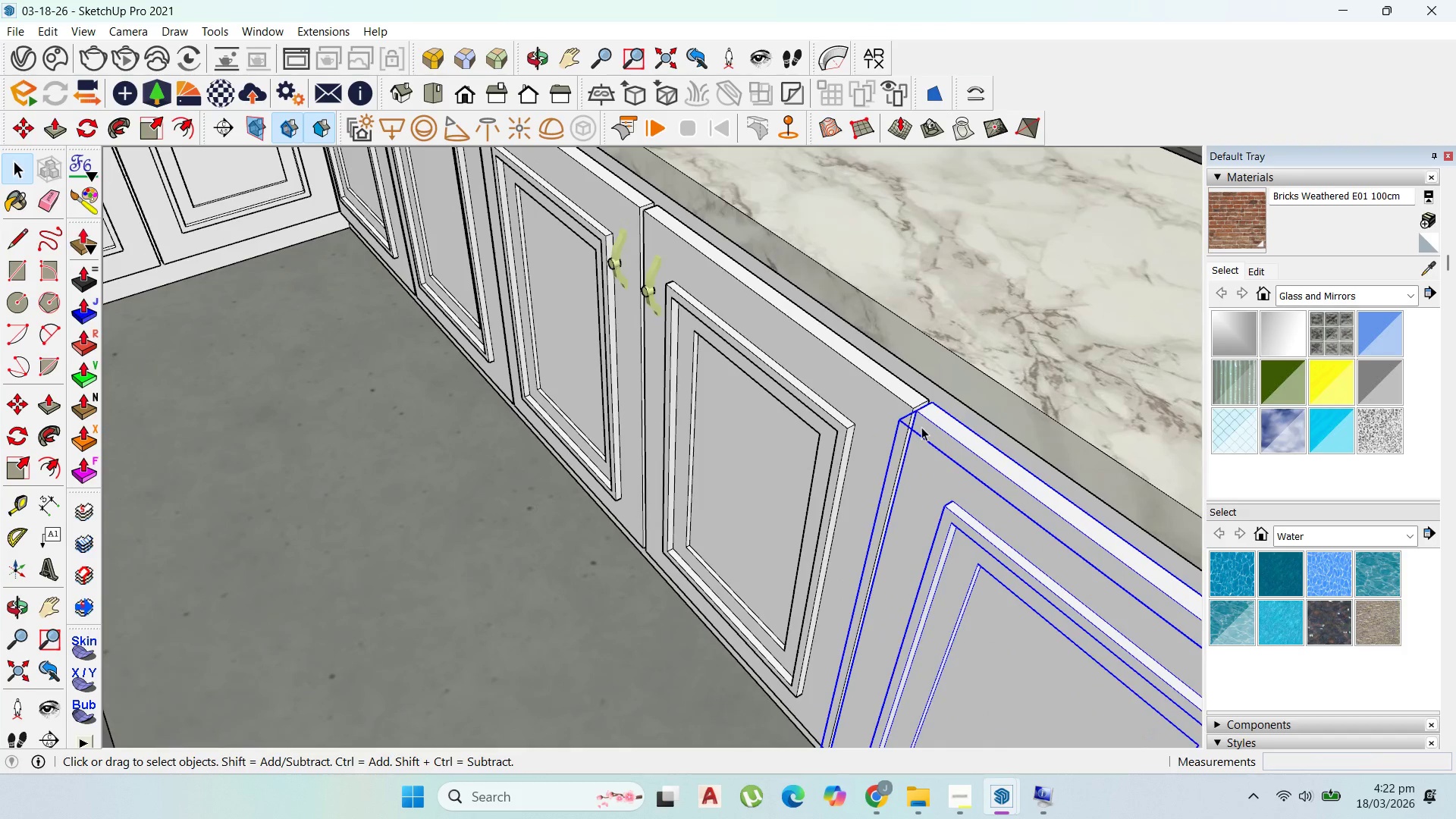 
left_click([917, 405])
 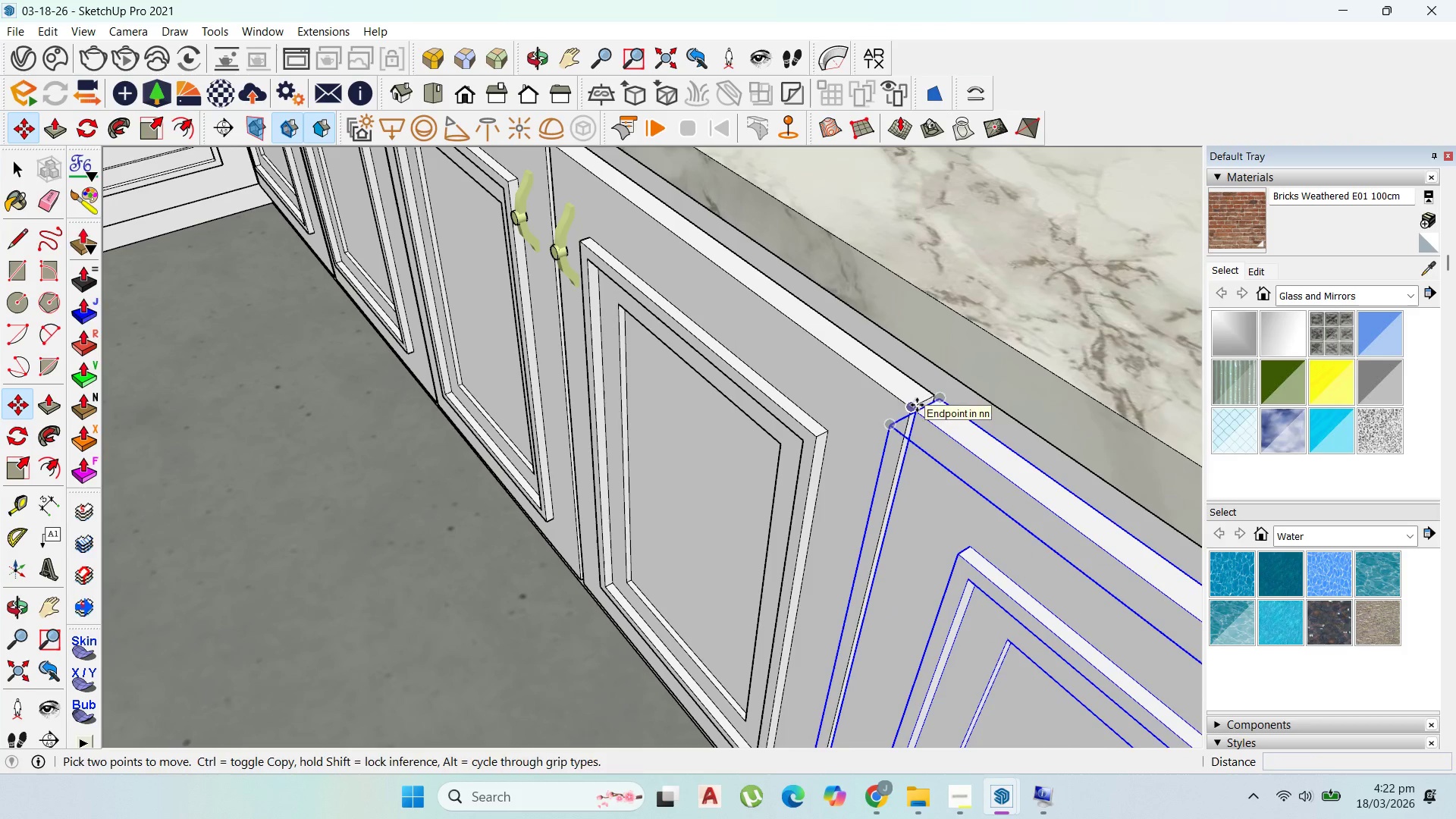 
key(Control+ControlLeft)
 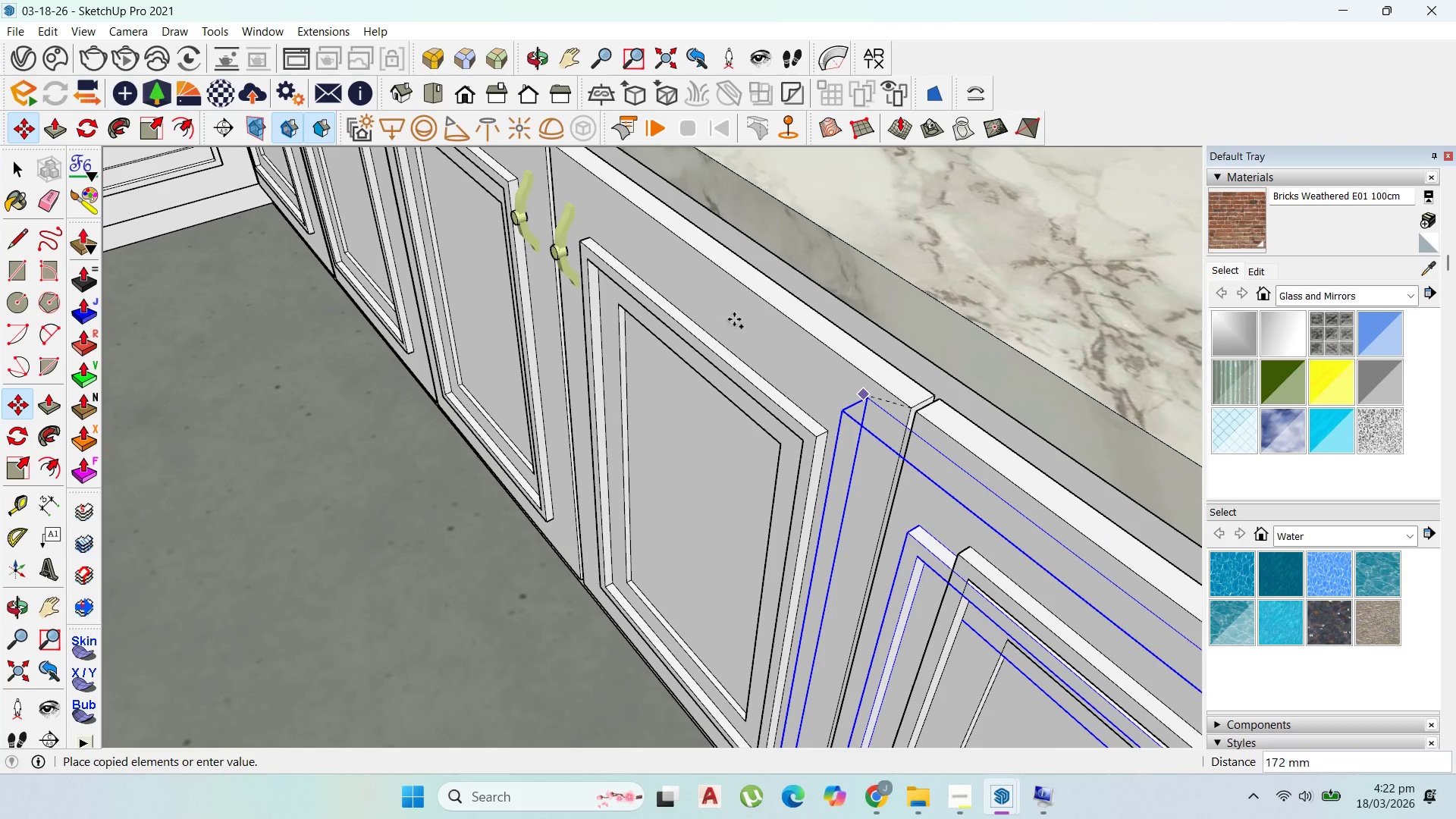 
scroll: coordinate [917, 405], scroll_direction: up, amount: 4.0
 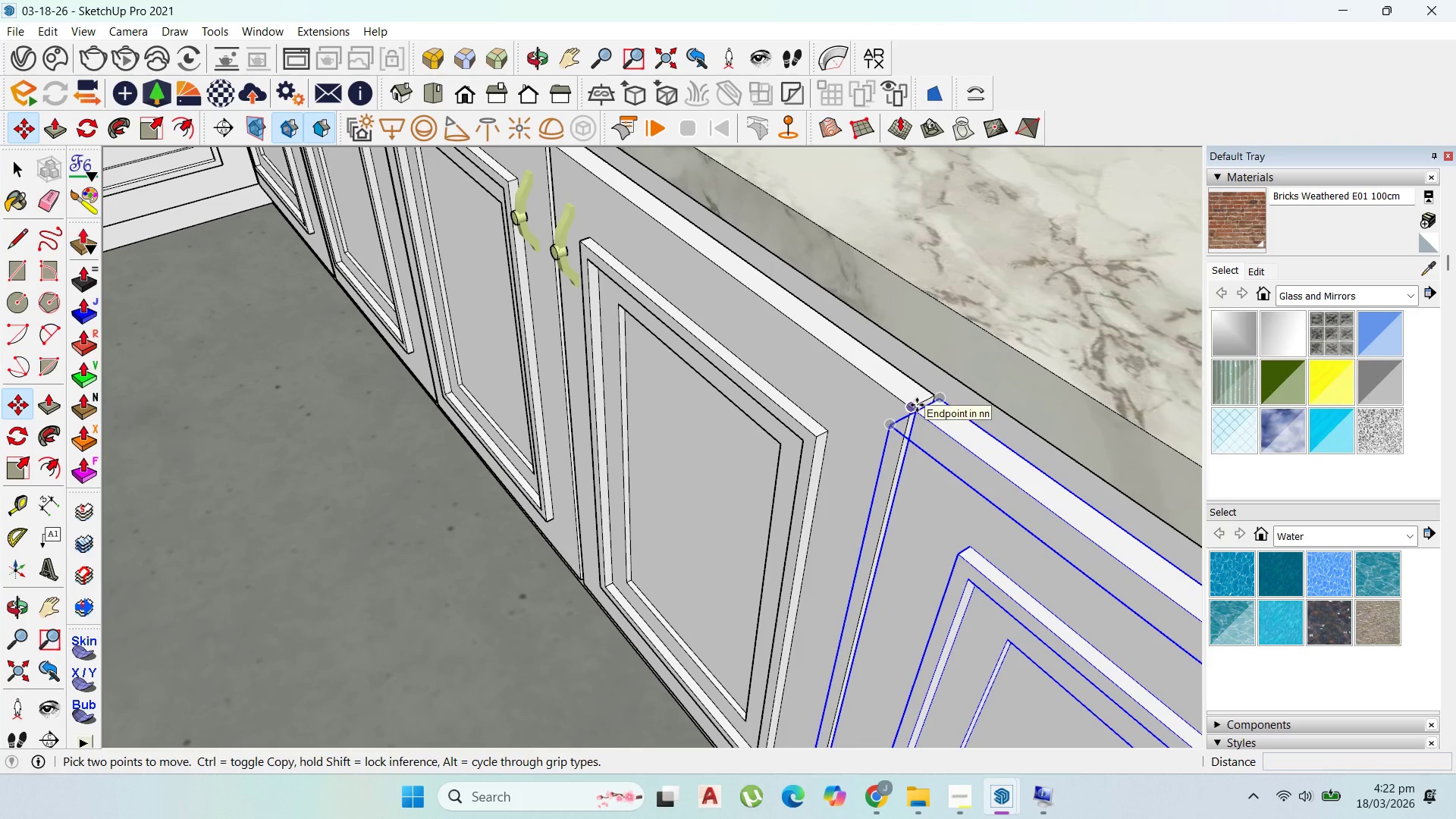 
scroll: coordinate [1023, 479], scroll_direction: down, amount: 15.0
 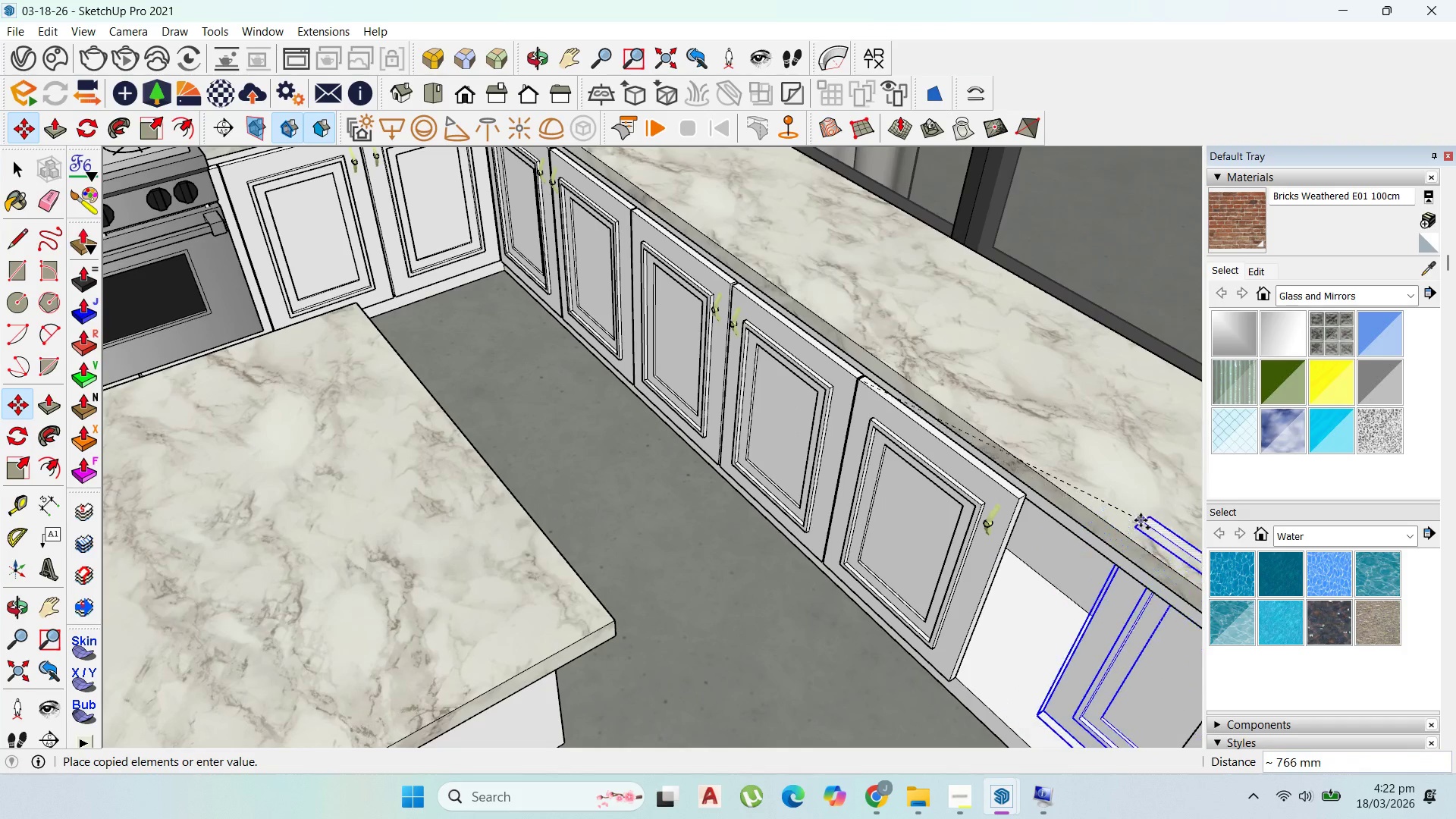 
scroll: coordinate [984, 520], scroll_direction: up, amount: 3.0
 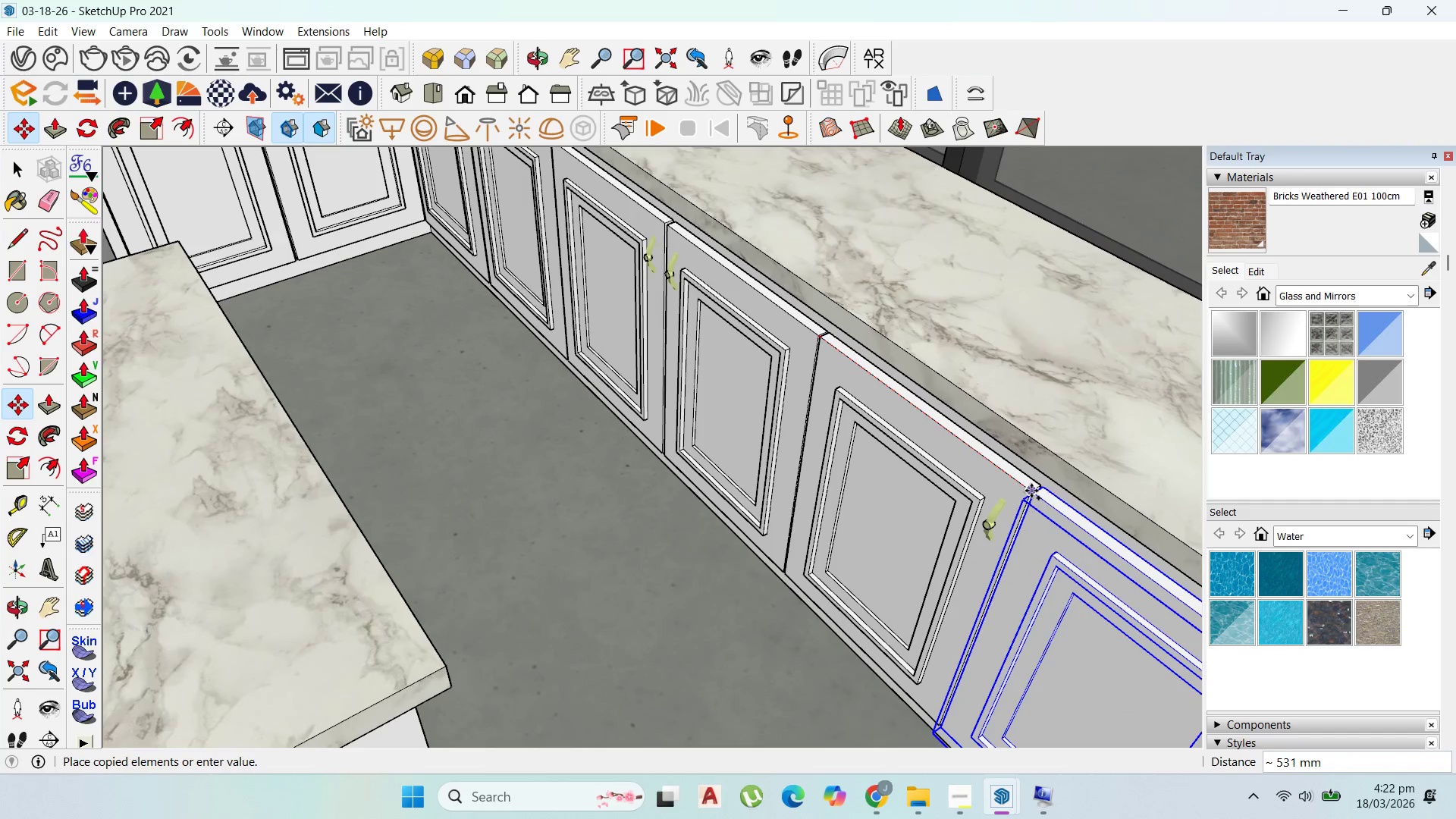 
left_click([1031, 491])
 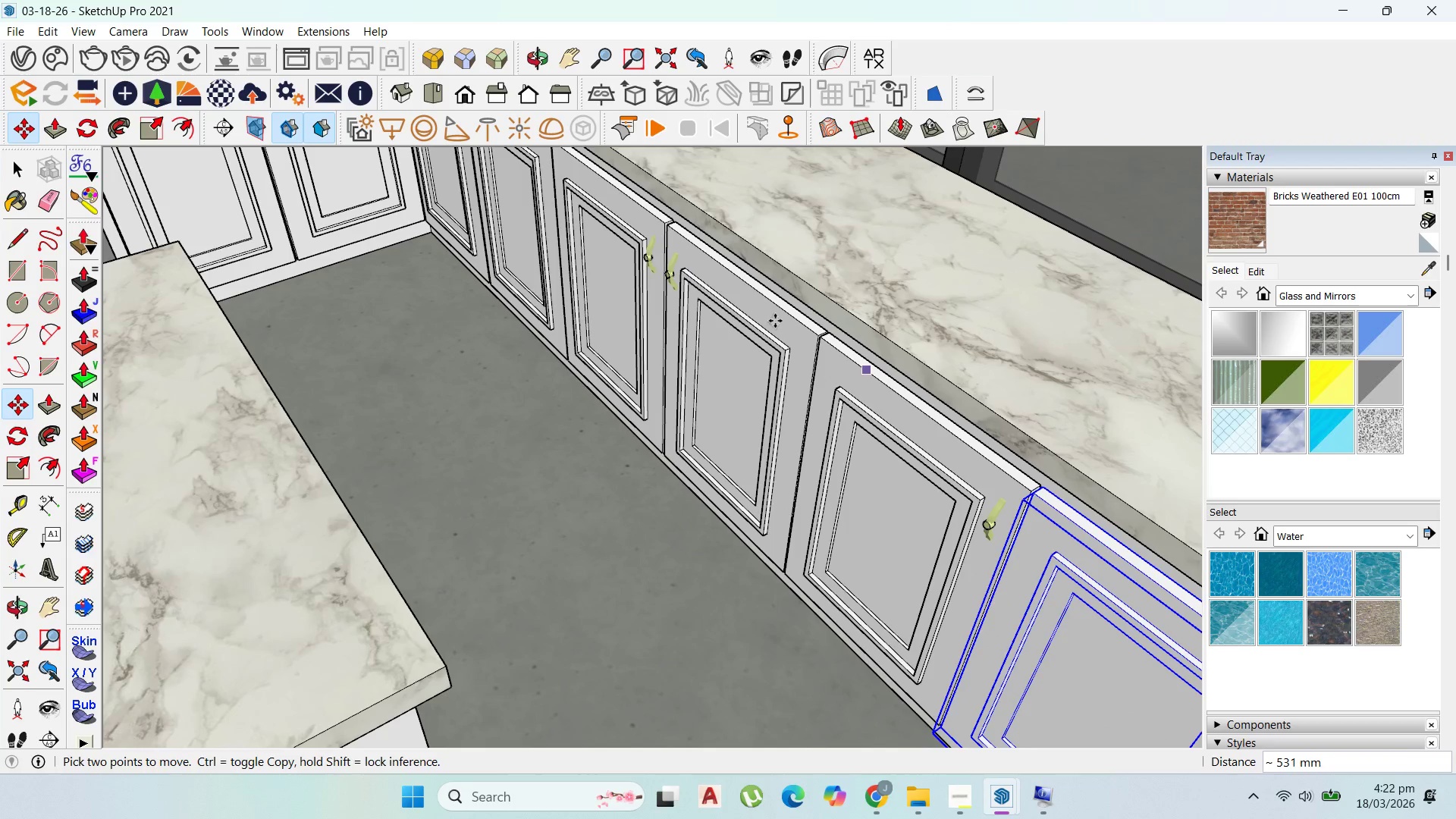 
scroll: coordinate [878, 472], scroll_direction: down, amount: 8.0
 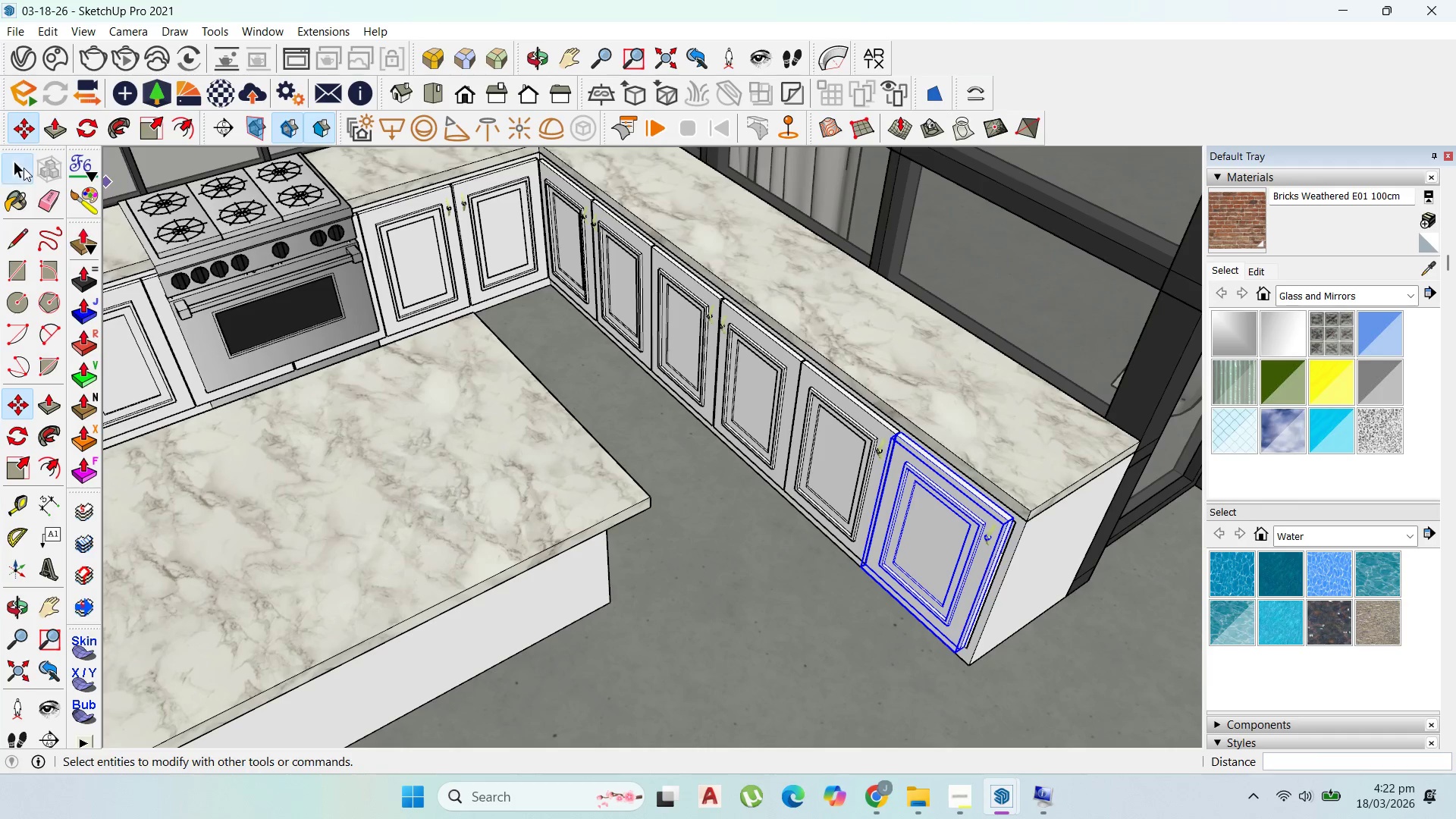 
left_click([638, 276])
 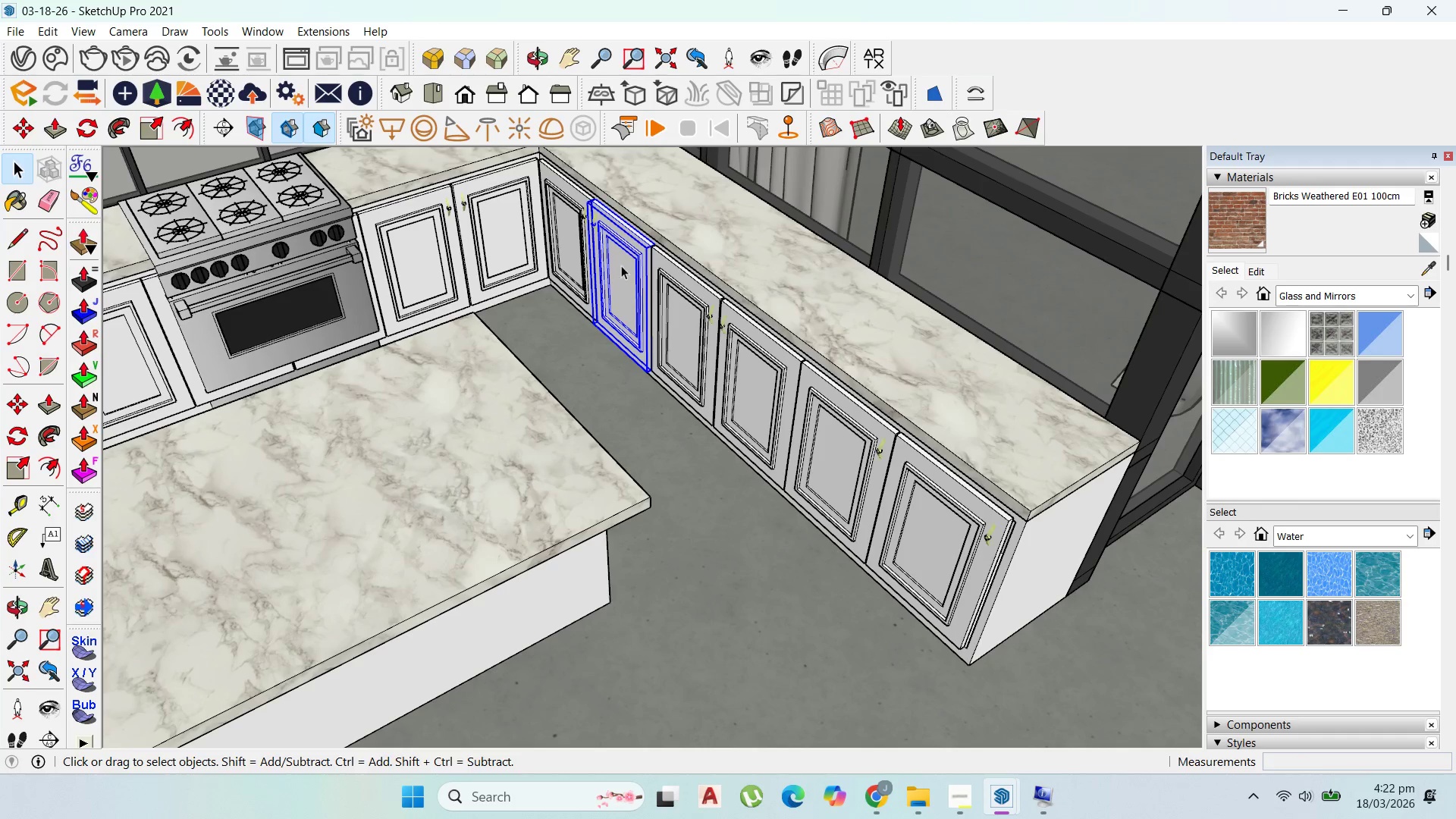 
hold_key(key=ShiftLeft, duration=1.51)
left_click([680, 309])
 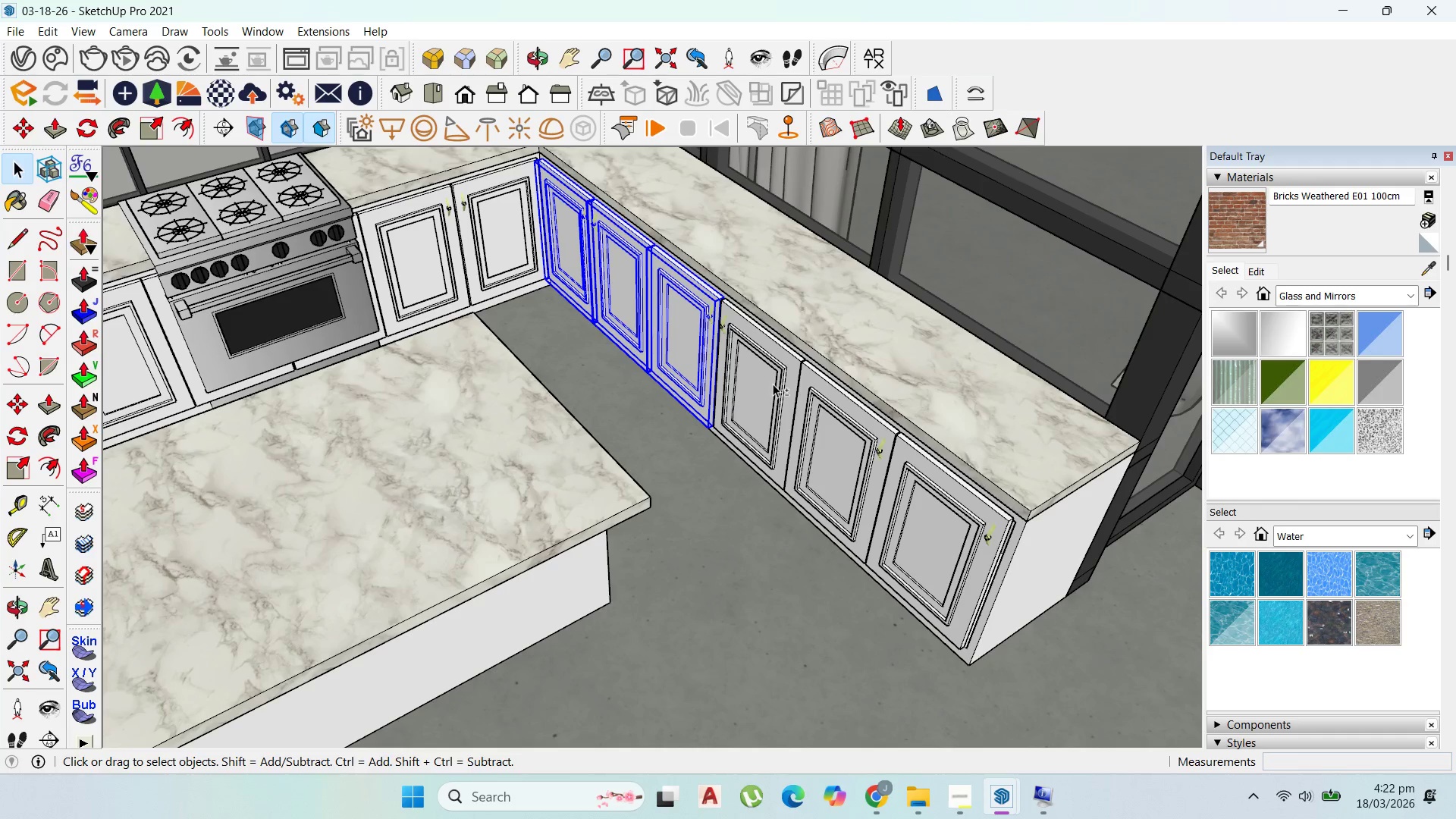 
double_click([773, 384])
 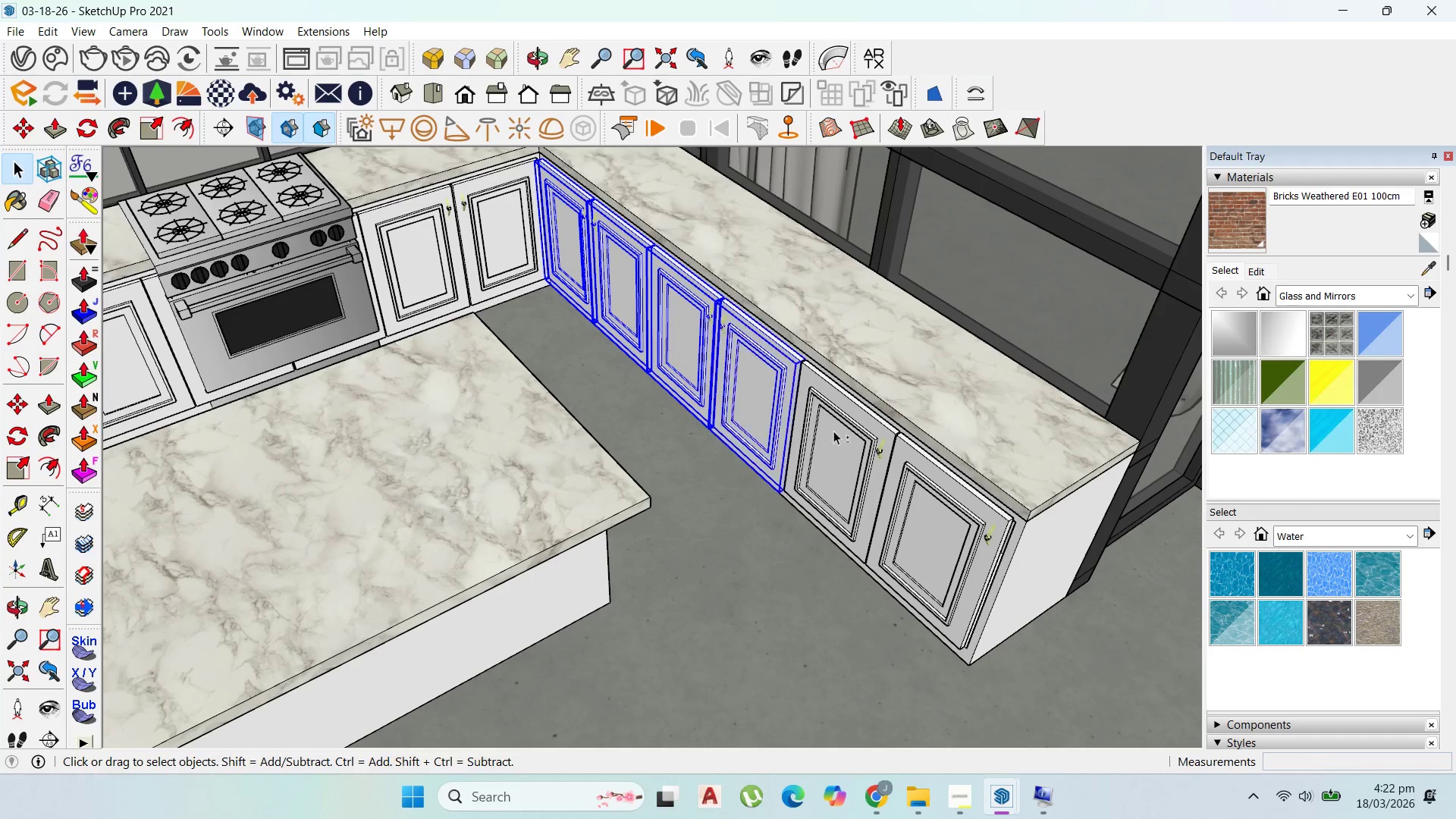 
hold_key(key=ShiftLeft, duration=1.19)
triple_click([923, 510])
 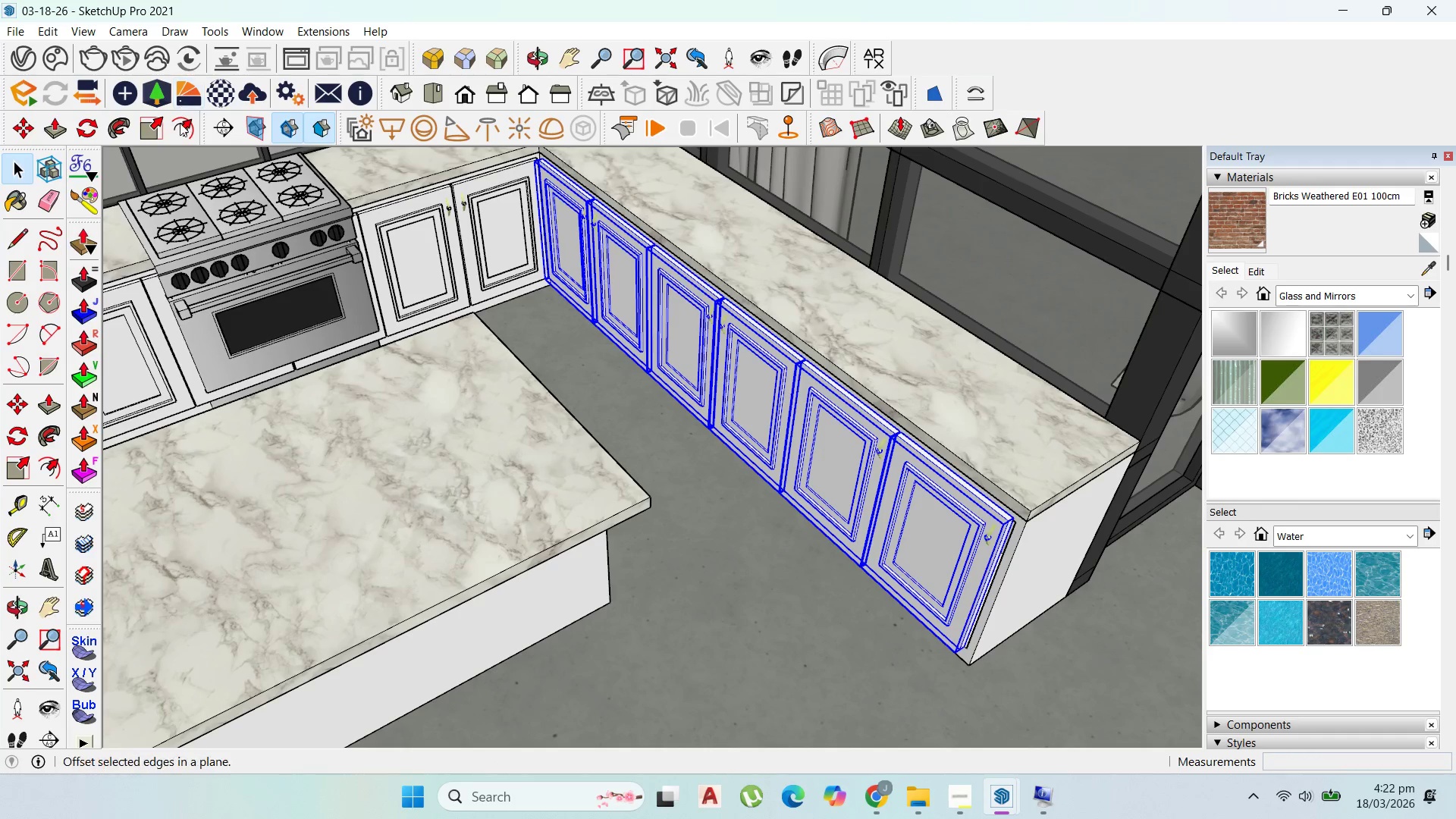 
left_click([151, 121])
 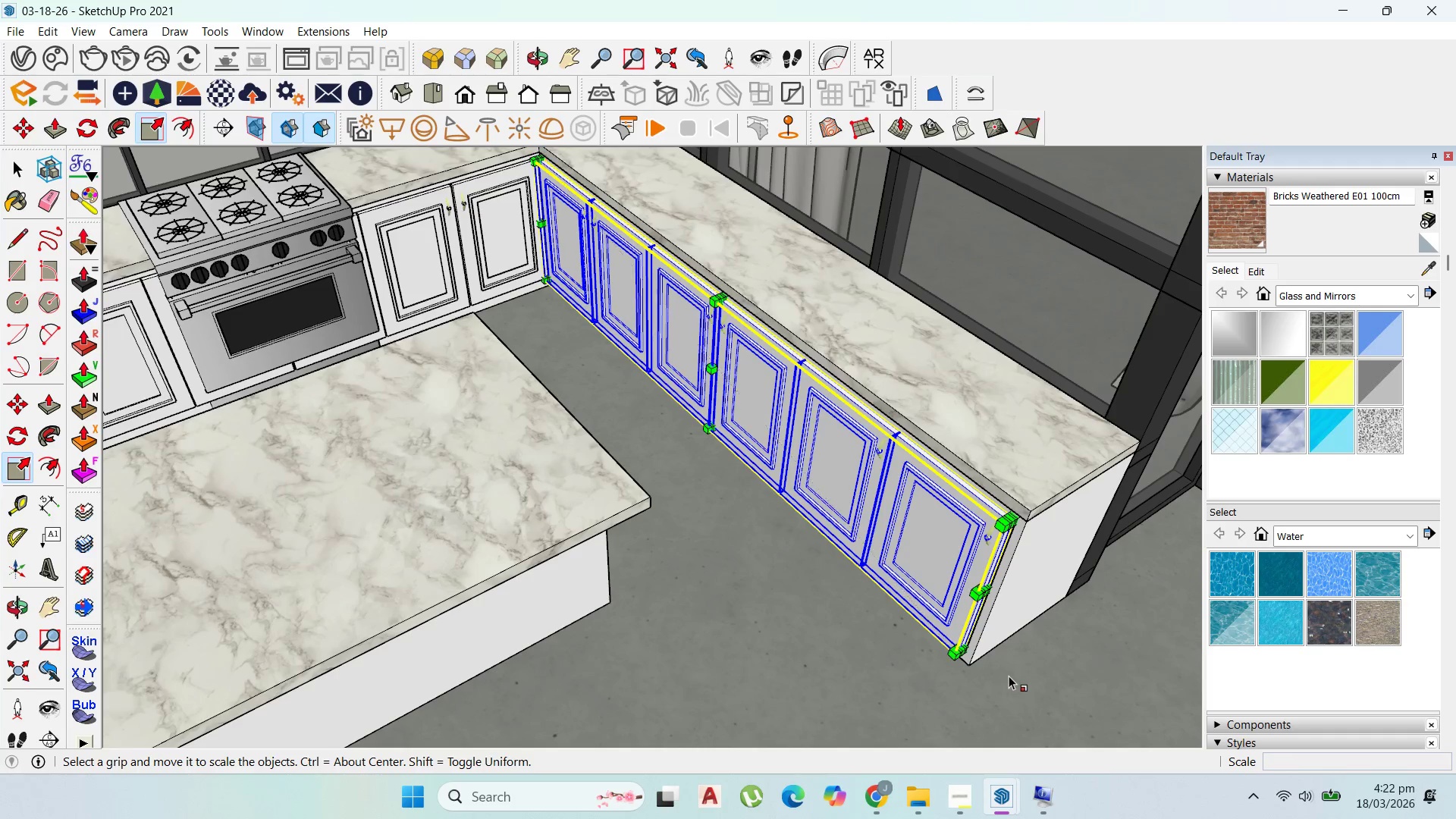 
scroll: coordinate [971, 561], scroll_direction: up, amount: 9.0
 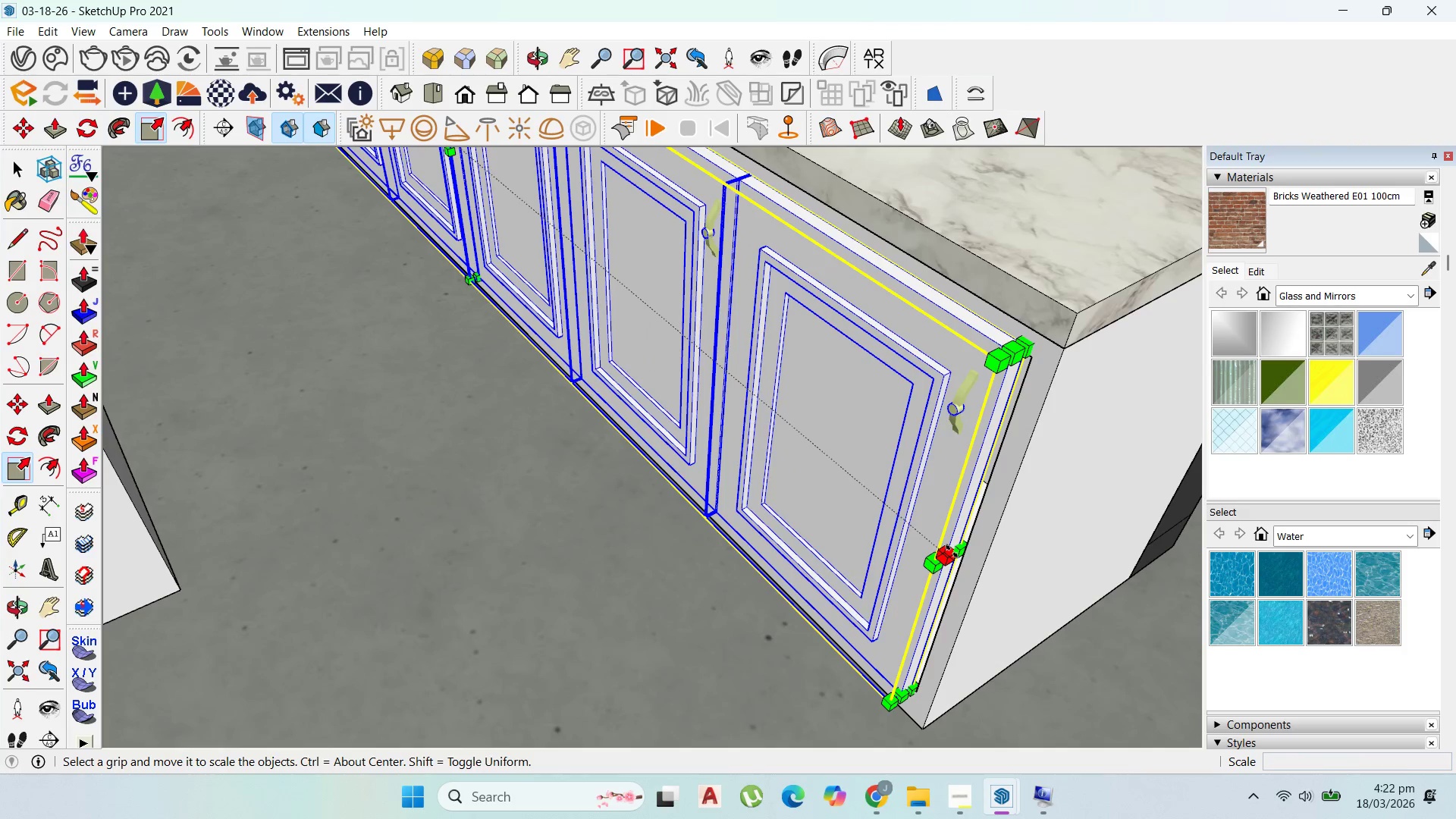 
left_click_drag(start_coordinate=[952, 551], to_coordinate=[965, 551])
 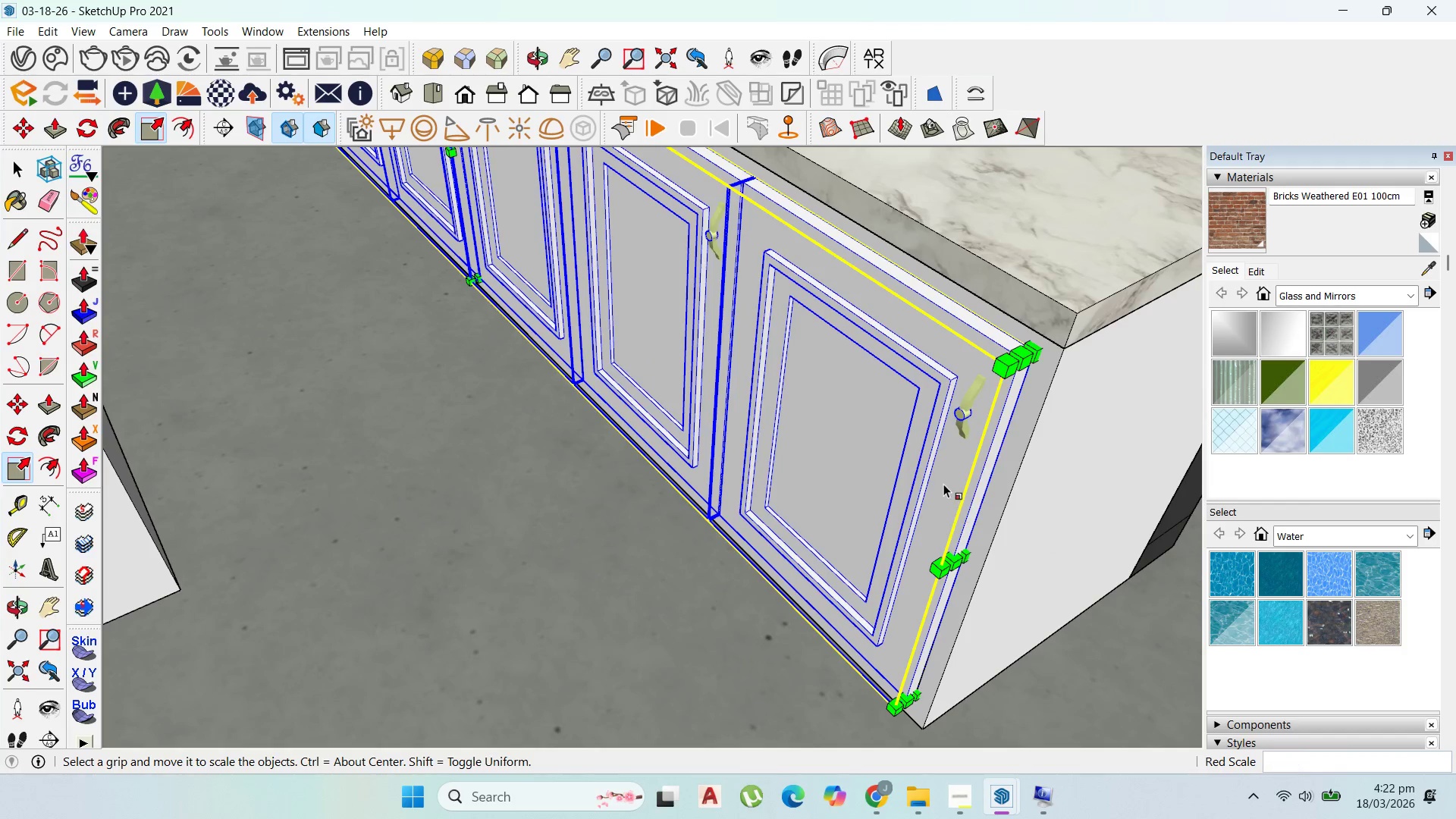 
scroll: coordinate [912, 478], scroll_direction: down, amount: 9.0
 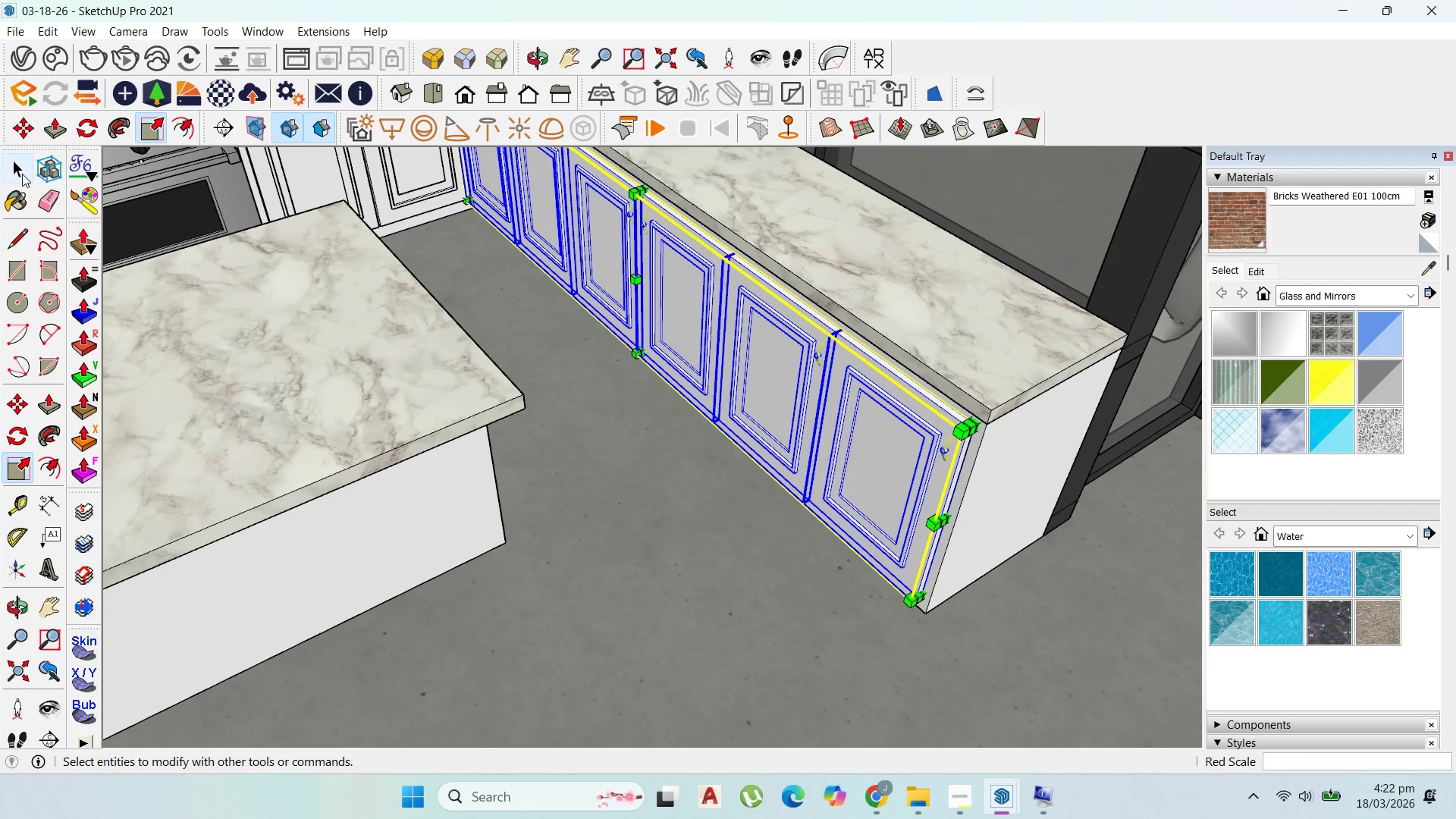 
left_click([22, 173])
 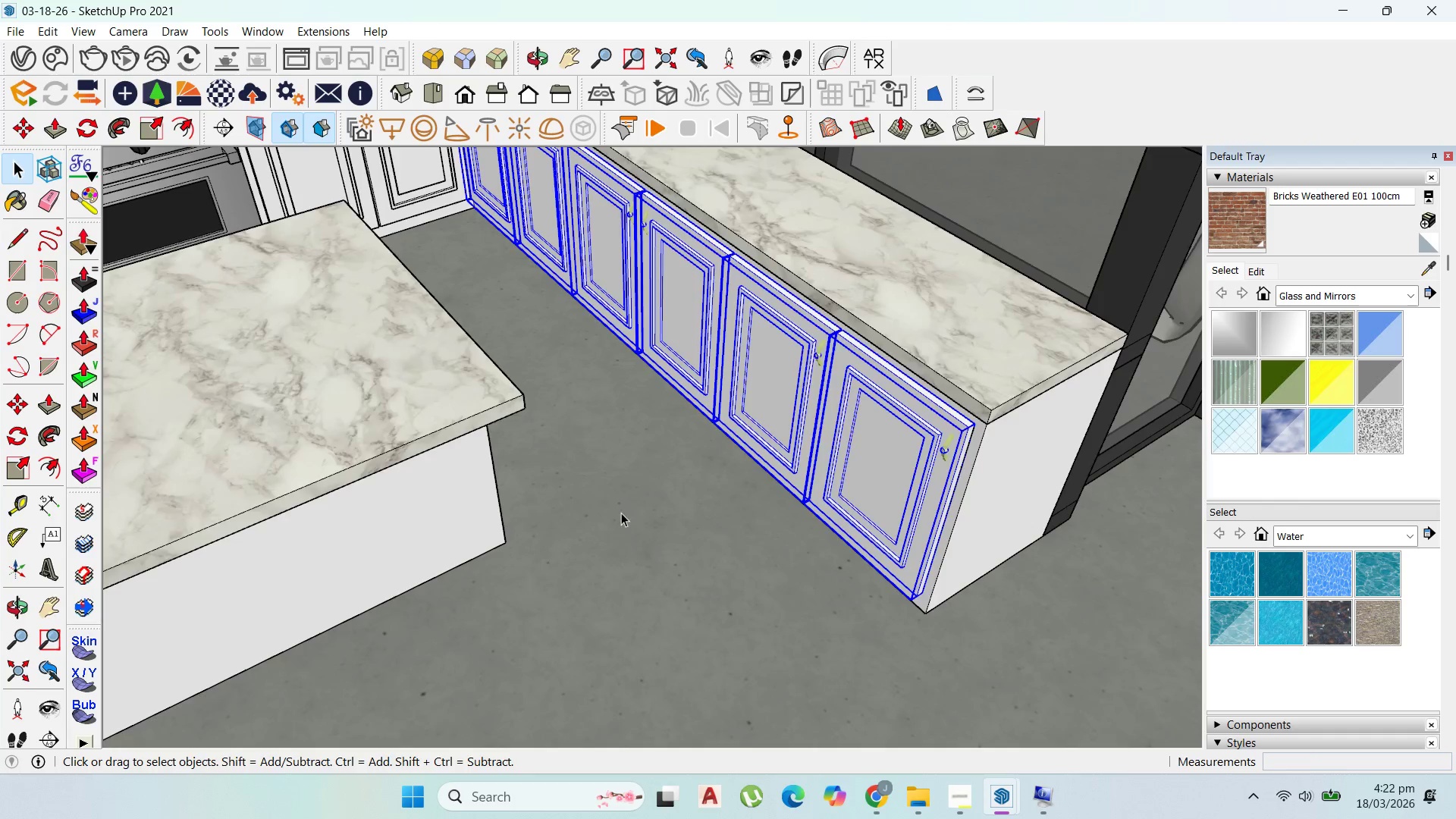 
scroll: coordinate [865, 509], scroll_direction: down, amount: 5.0
 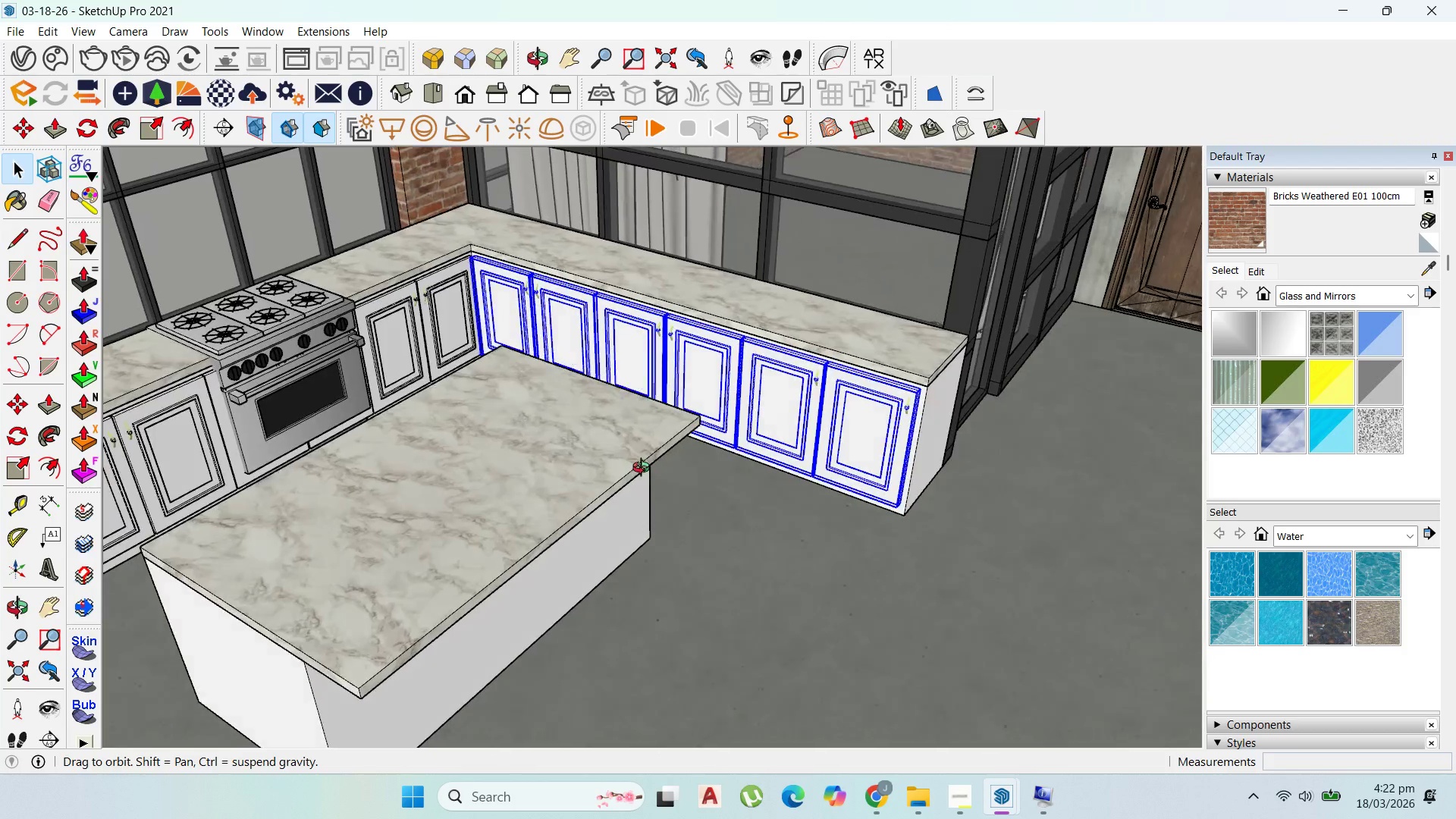 
left_click([835, 425])
 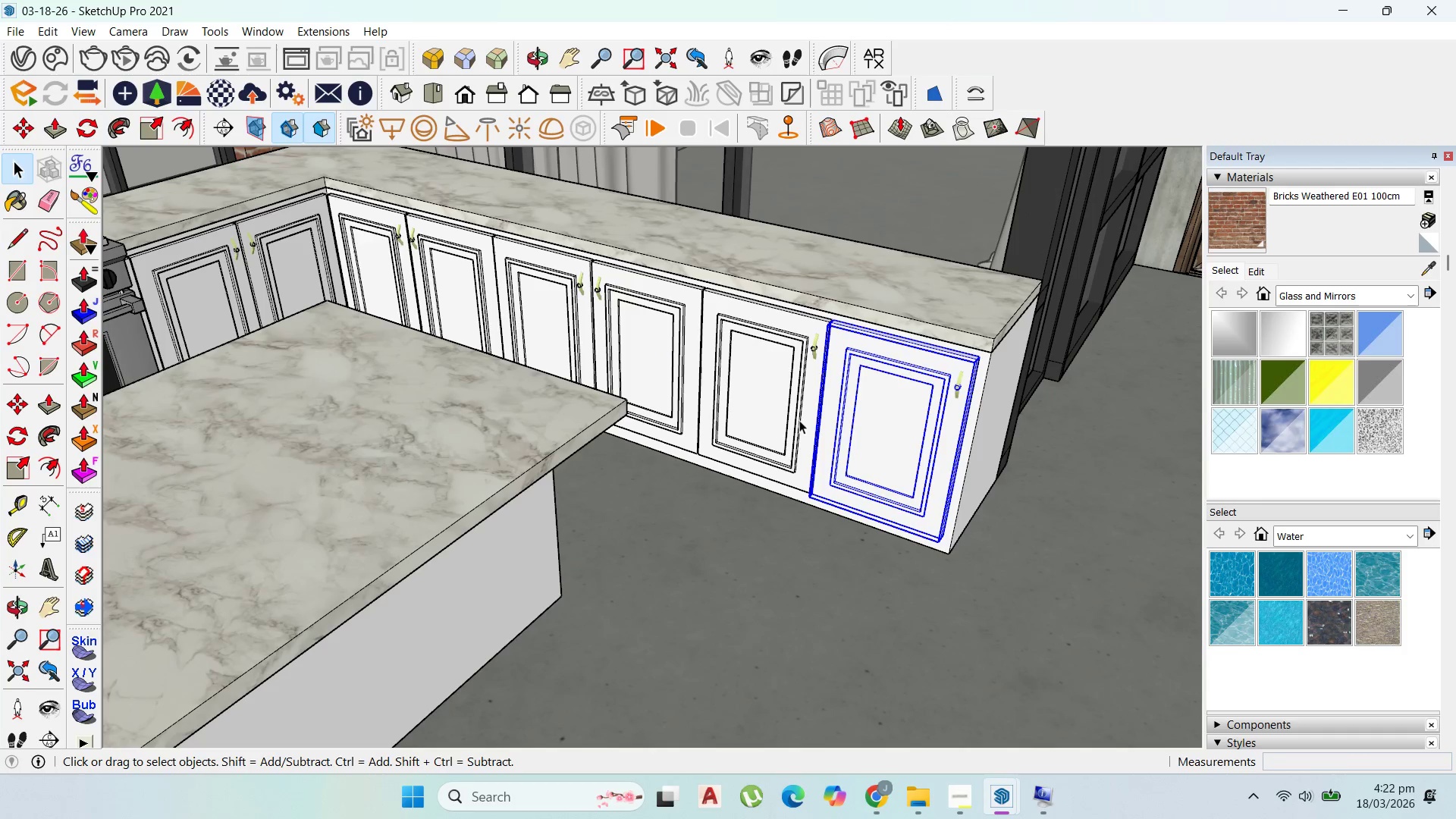 
scroll: coordinate [807, 414], scroll_direction: up, amount: 5.0
 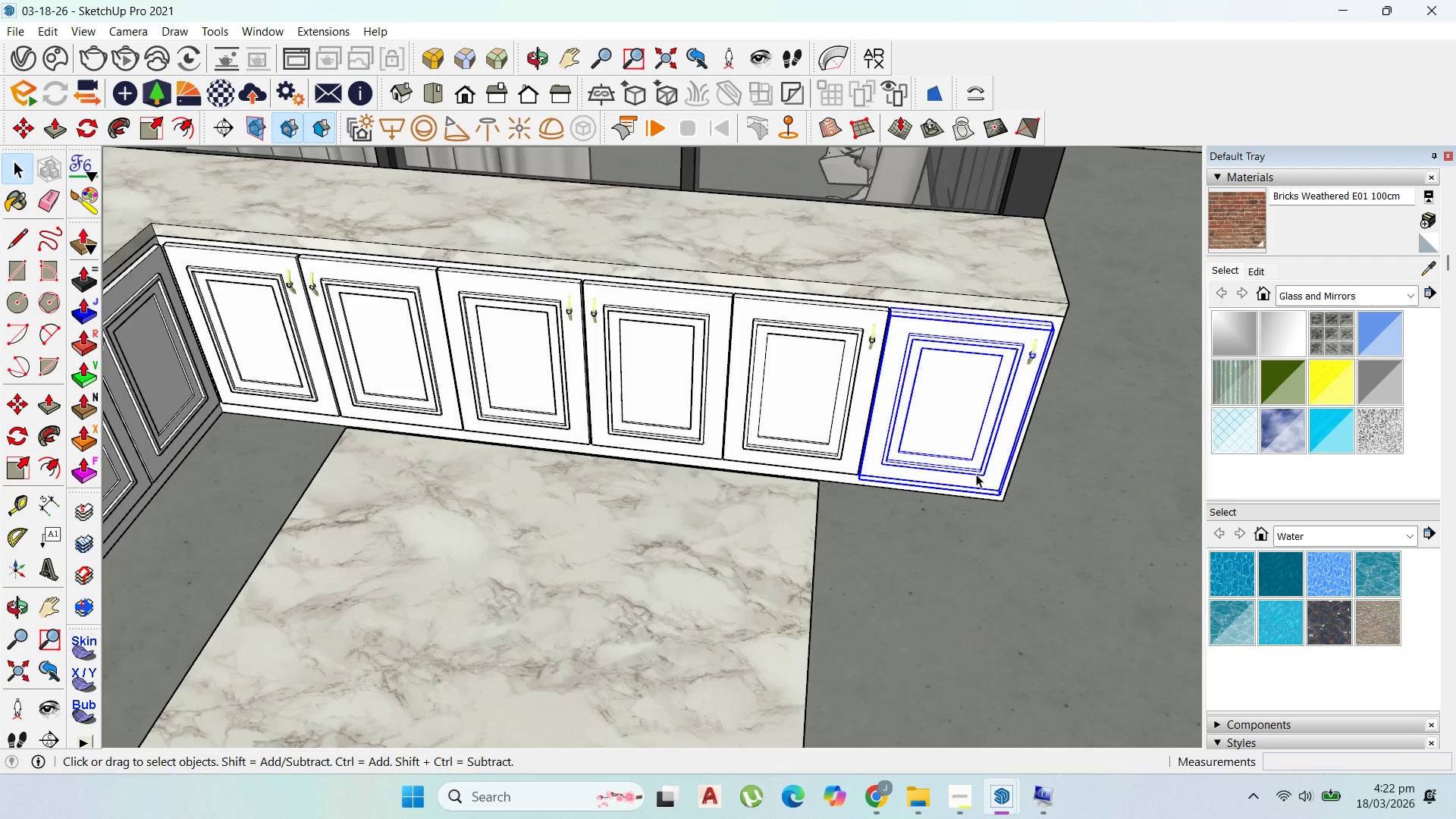 
scroll: coordinate [977, 472], scroll_direction: down, amount: 2.0
 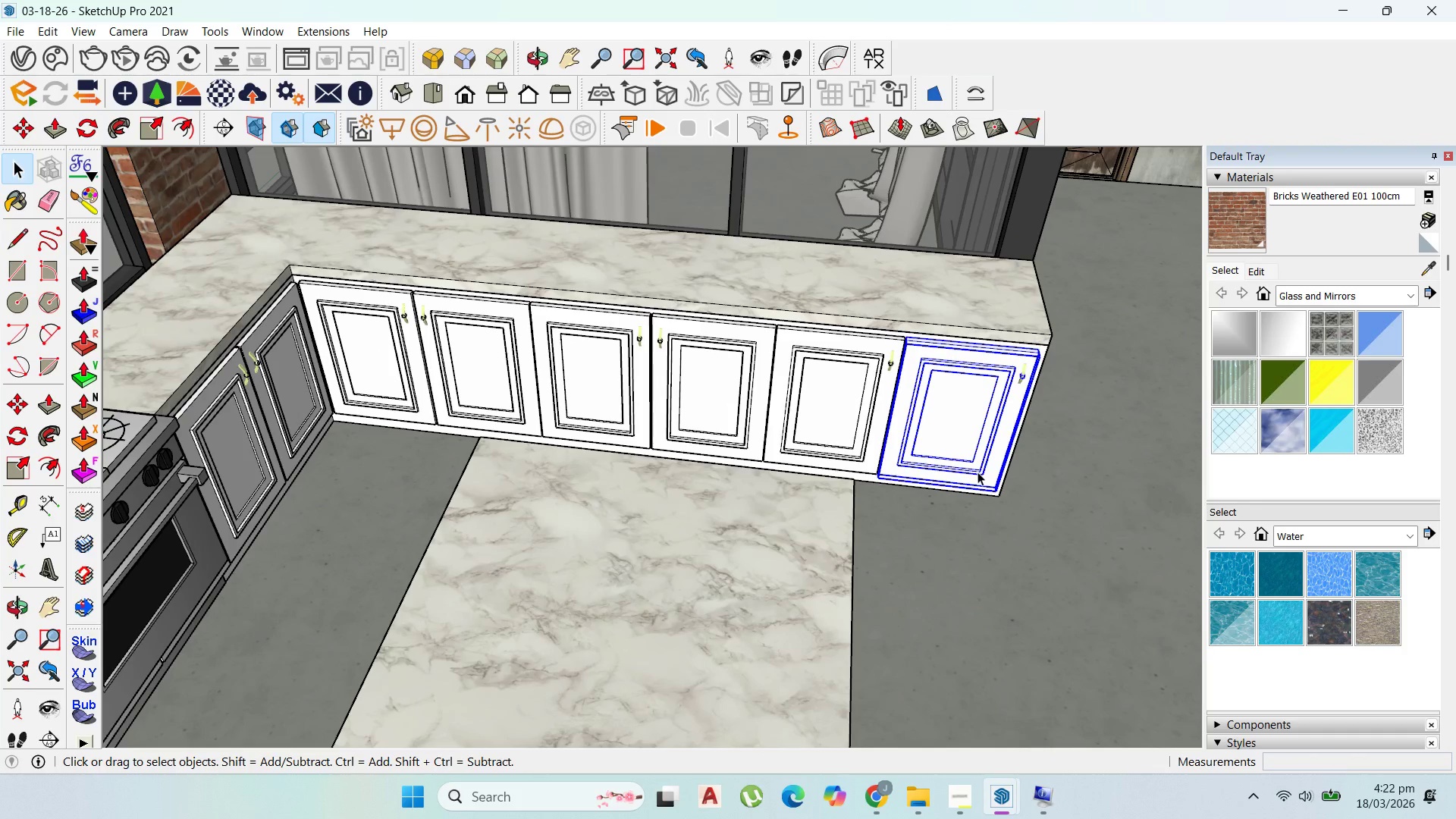 
key(Delete)
 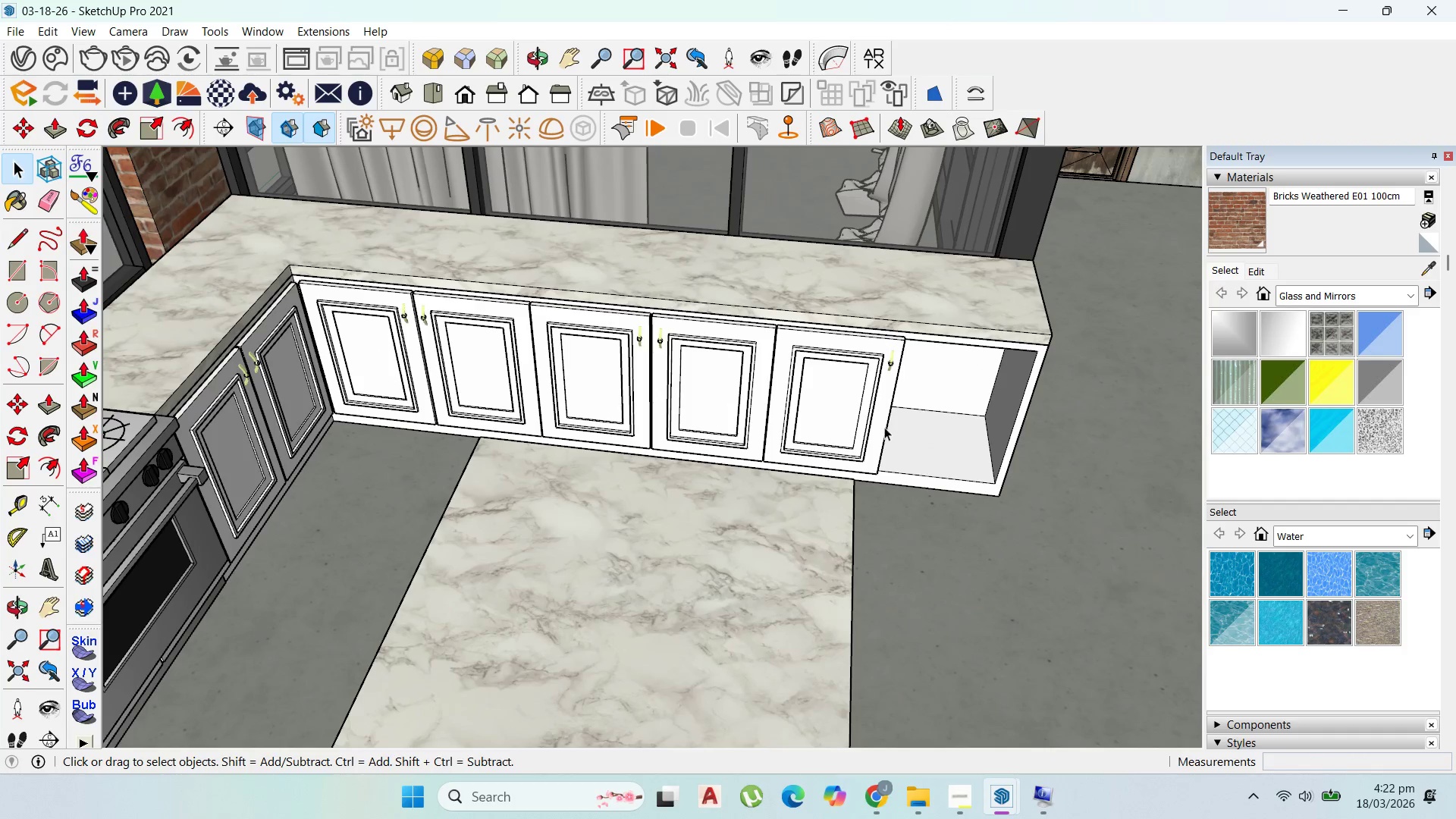 
left_click_drag(start_coordinate=[880, 420], to_coordinate=[877, 415])
 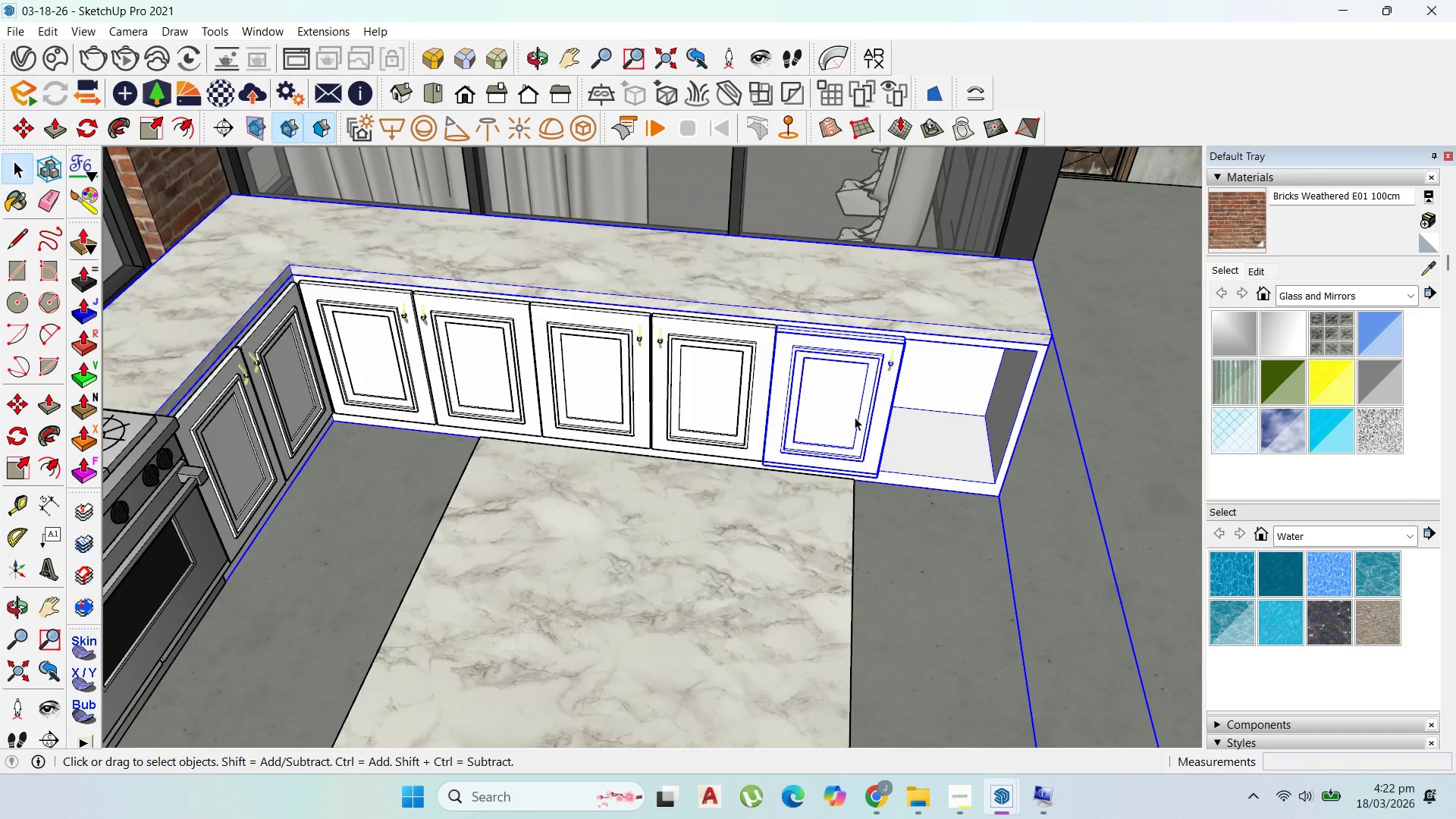 
scroll: coordinate [877, 415], scroll_direction: down, amount: 1.0
 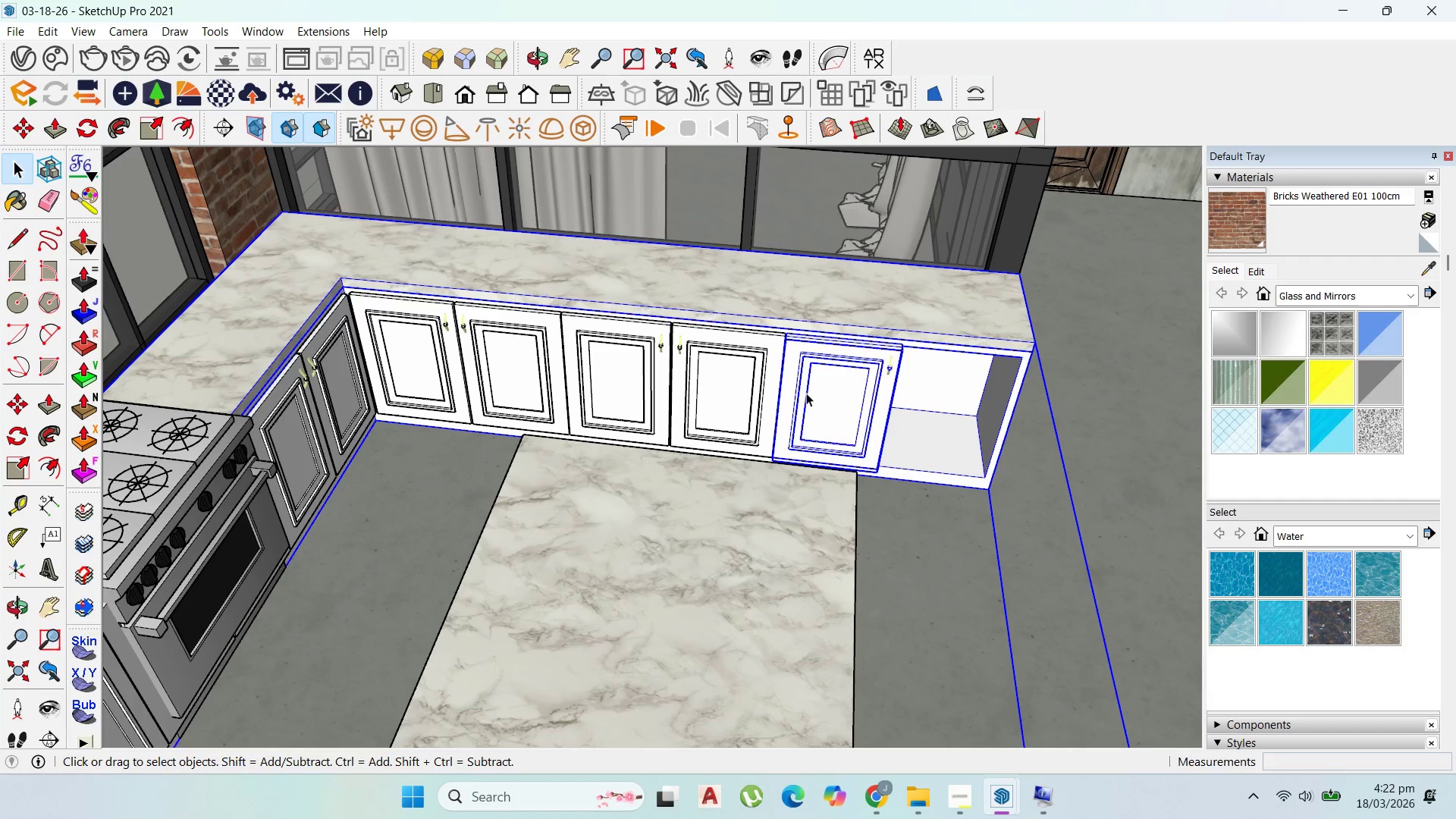 
left_click([846, 400])
 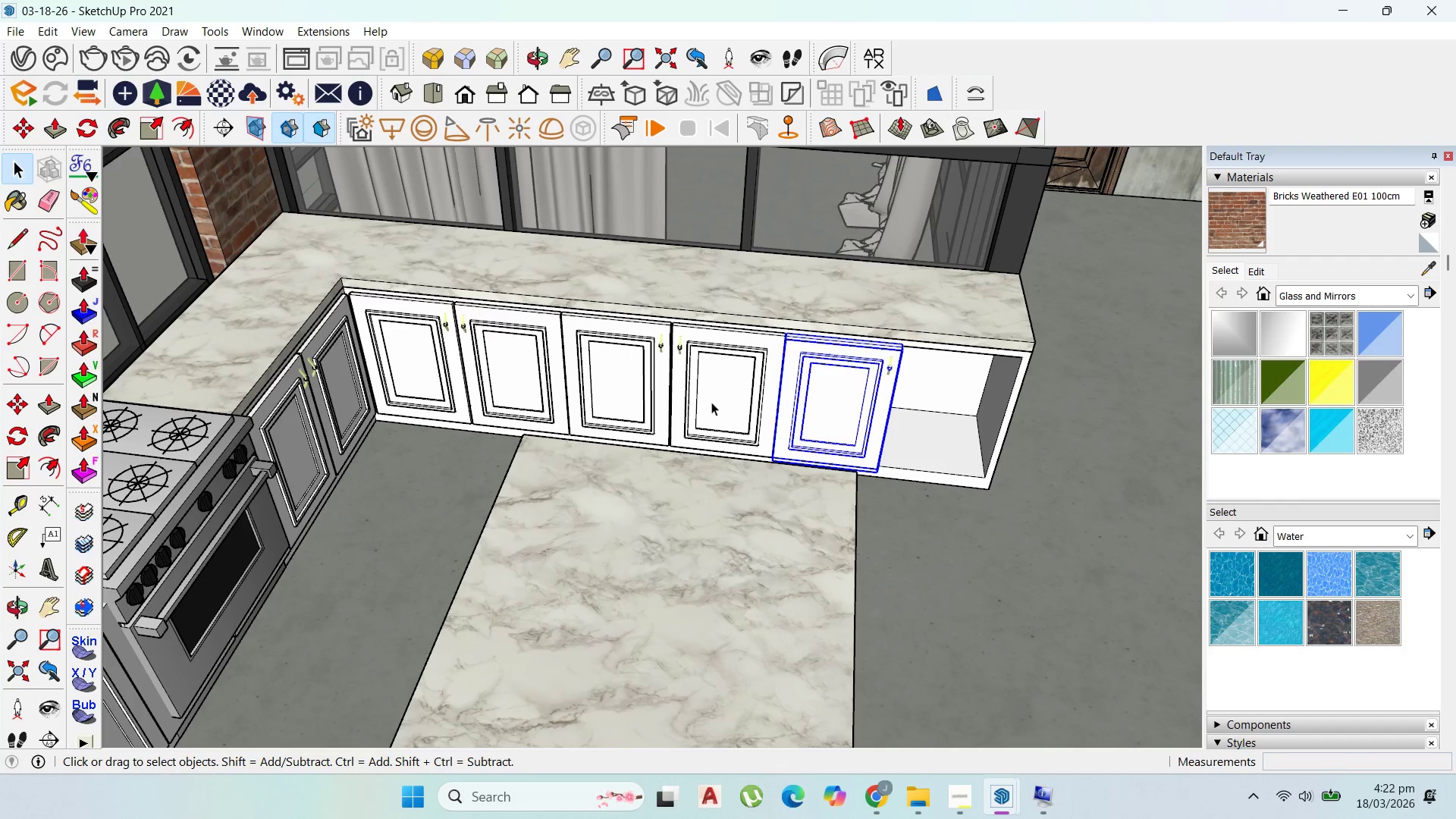 
hold_key(key=ShiftLeft, duration=1.51)
left_click([711, 402])
 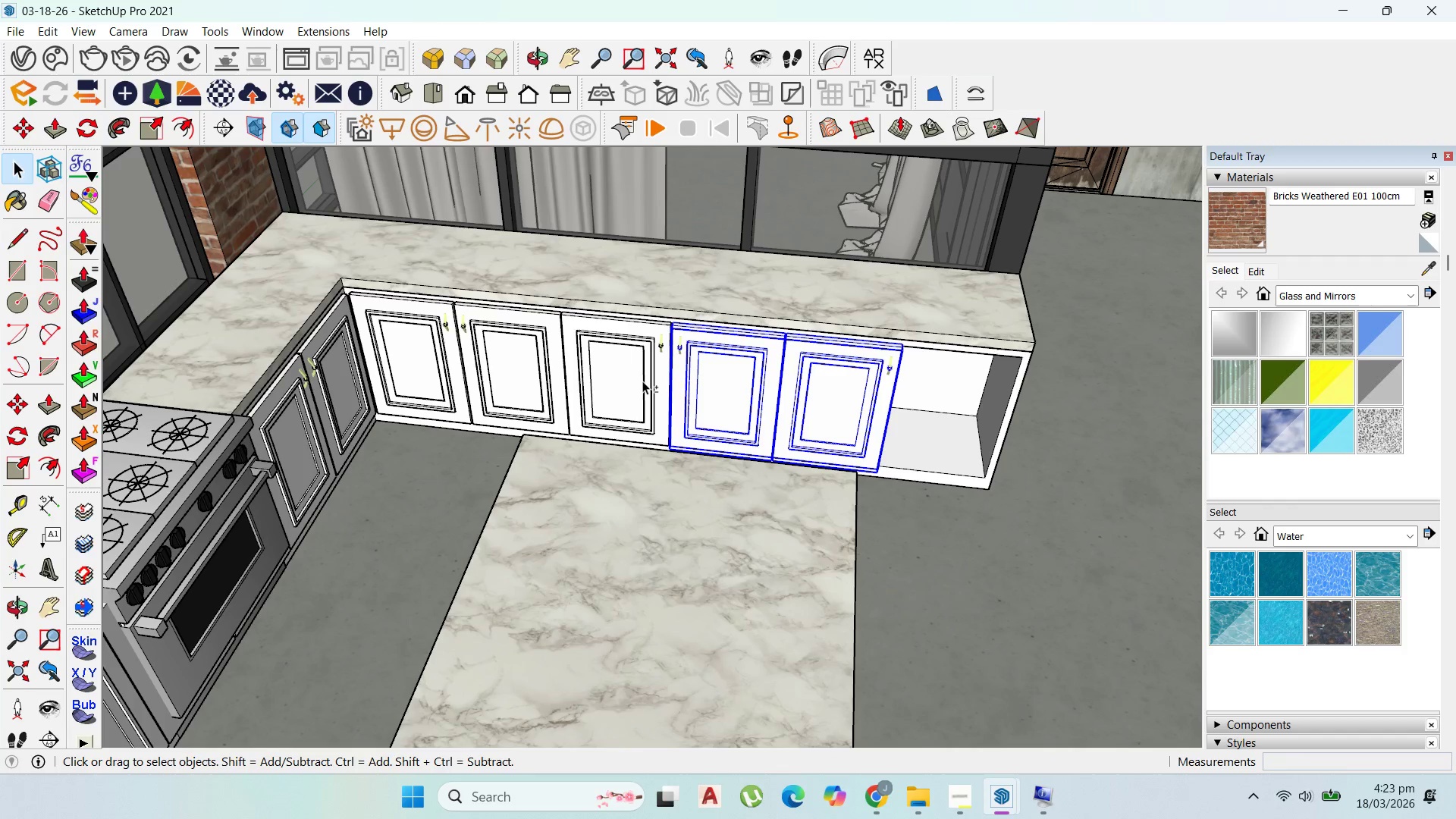 
double_click([642, 381])
 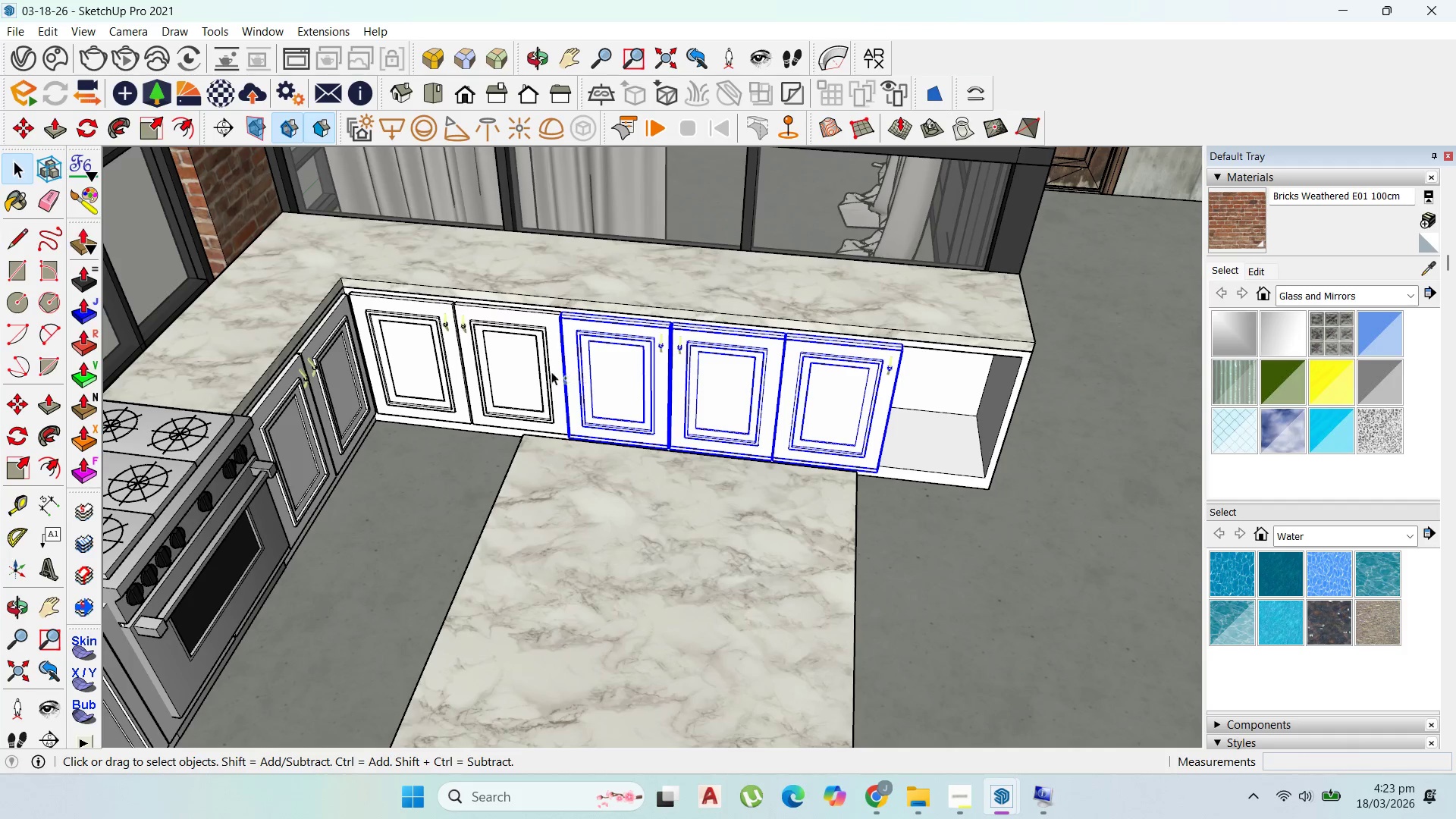 
left_click([549, 372])
 